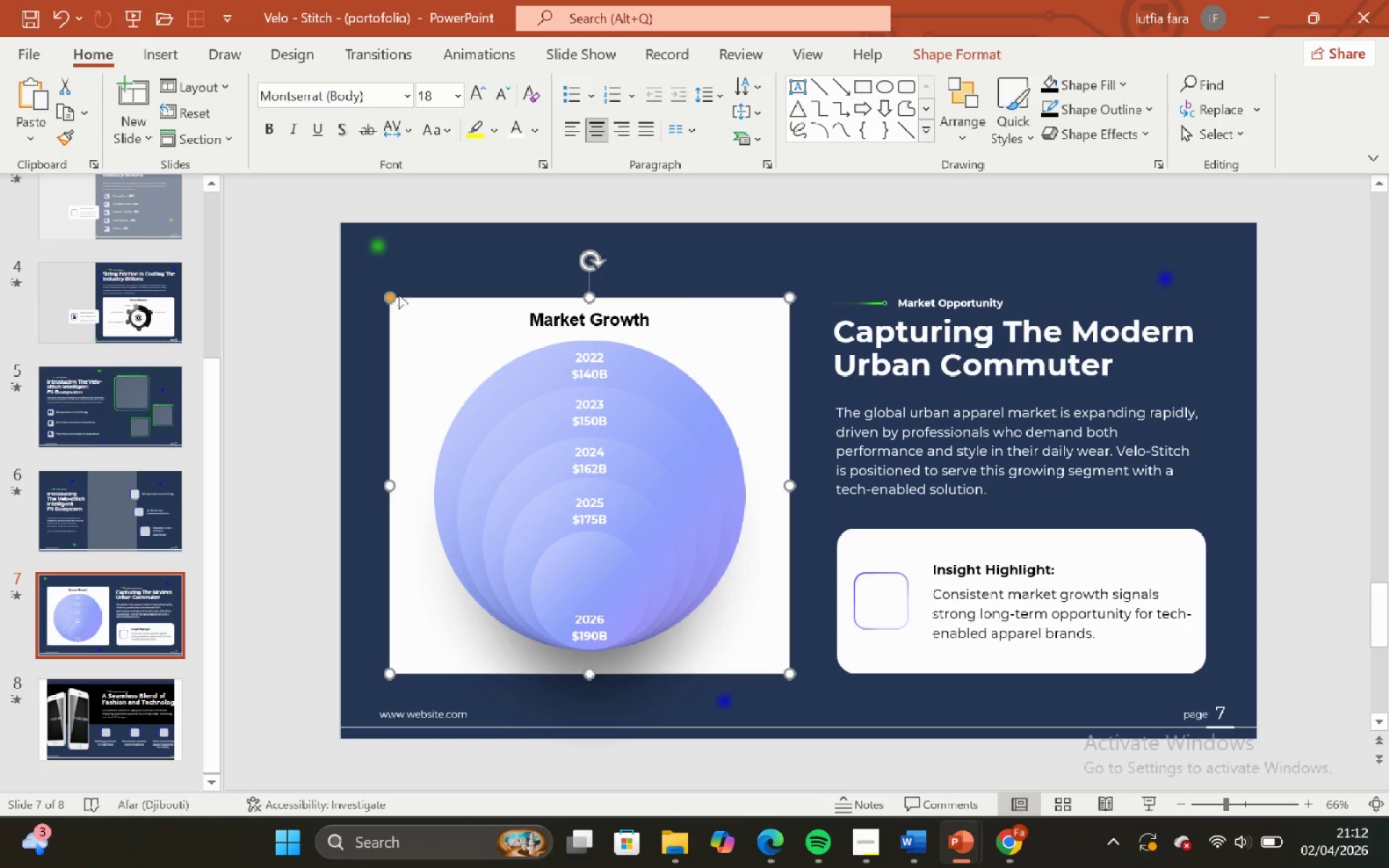 
key(Control+Z)
 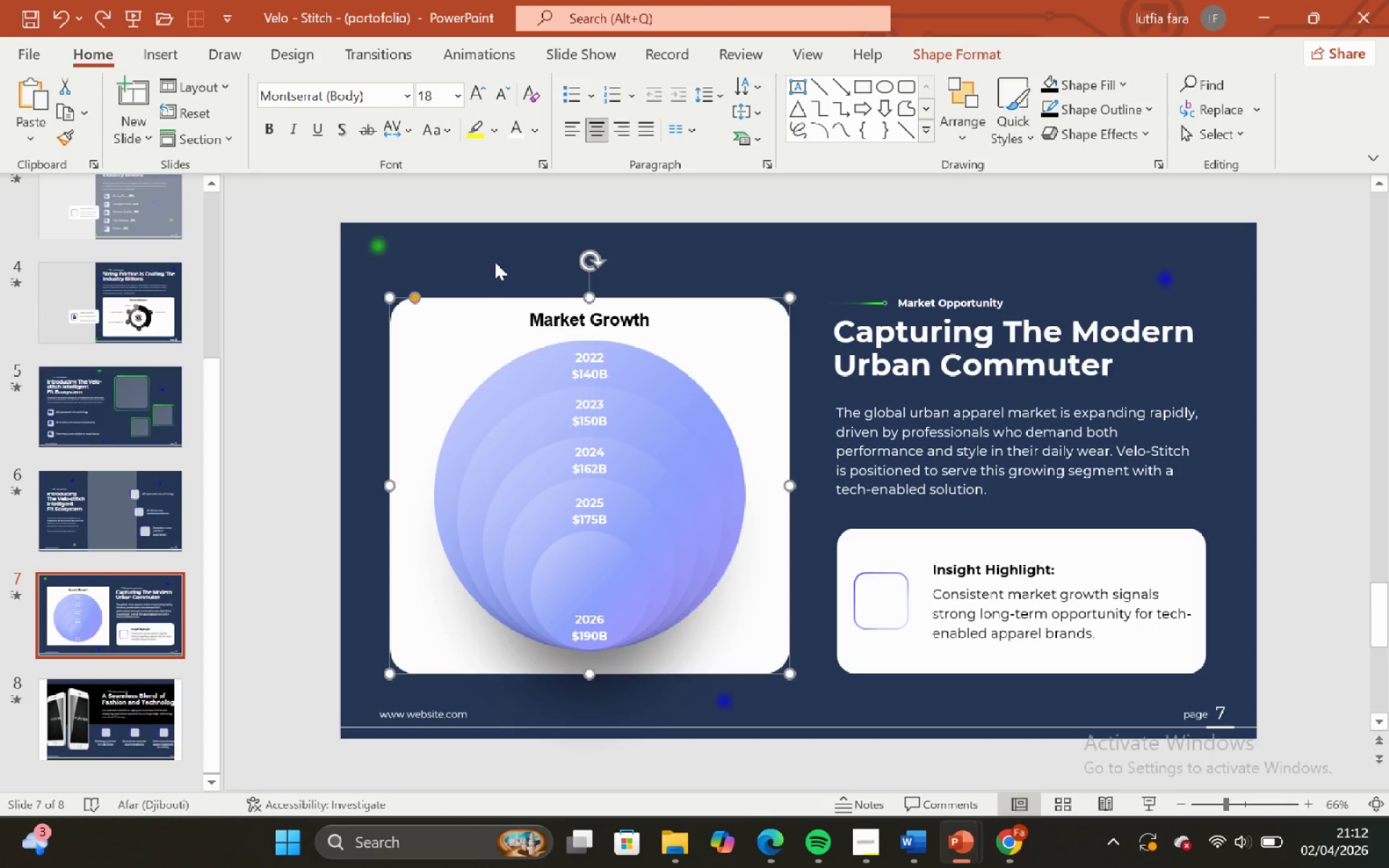 
left_click([495, 262])
 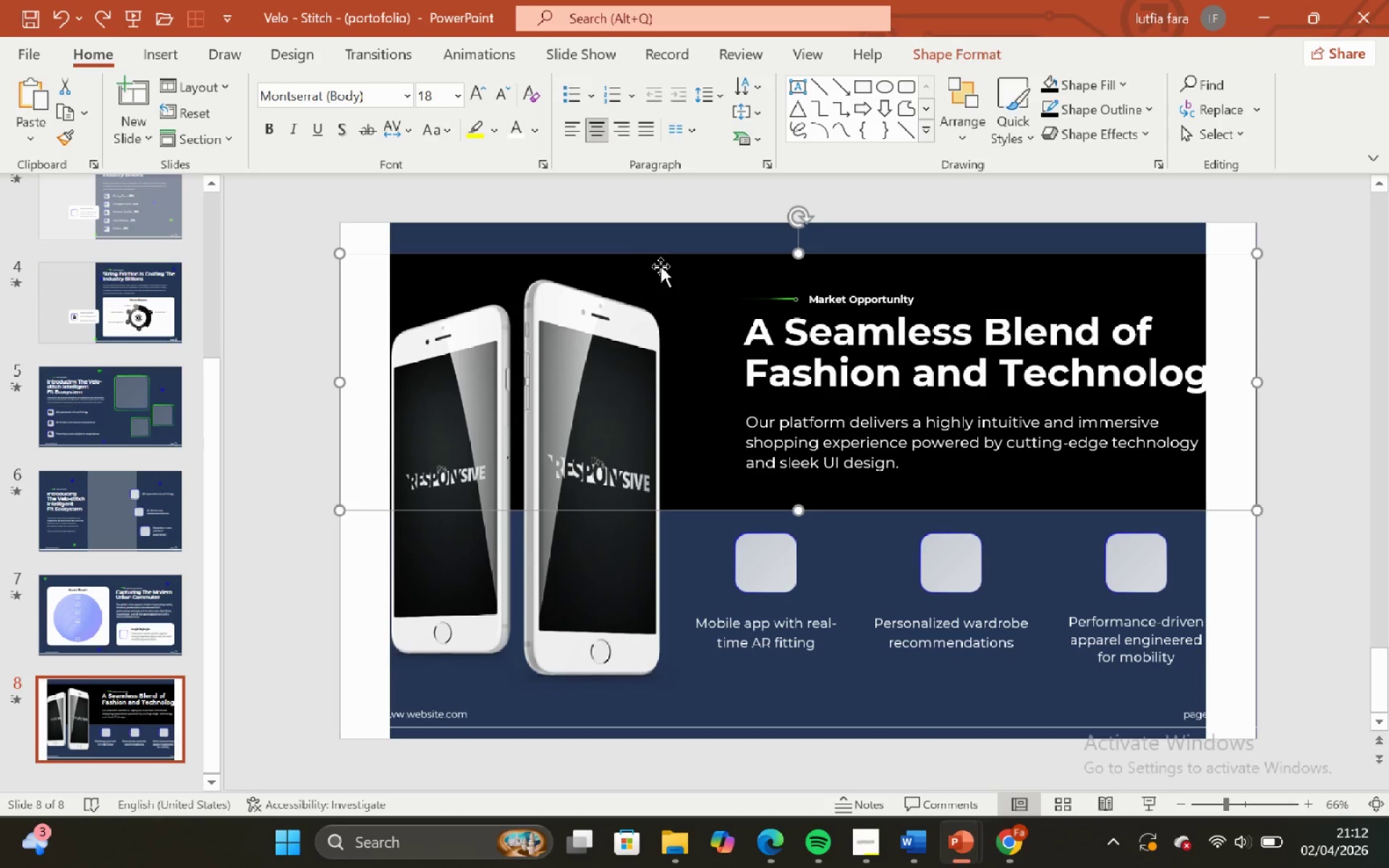 
key(Control+C)
 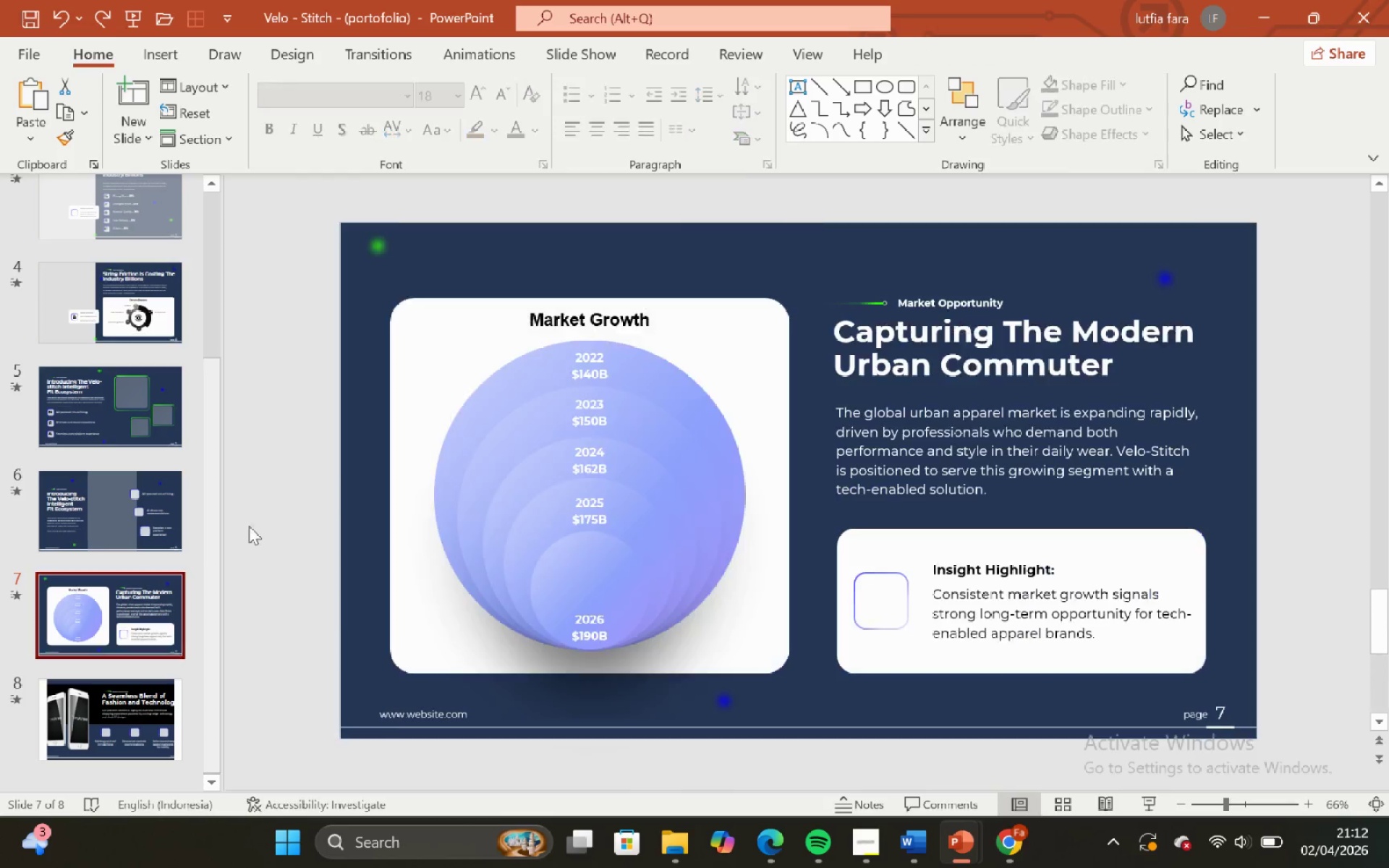 
key(Control+V)
 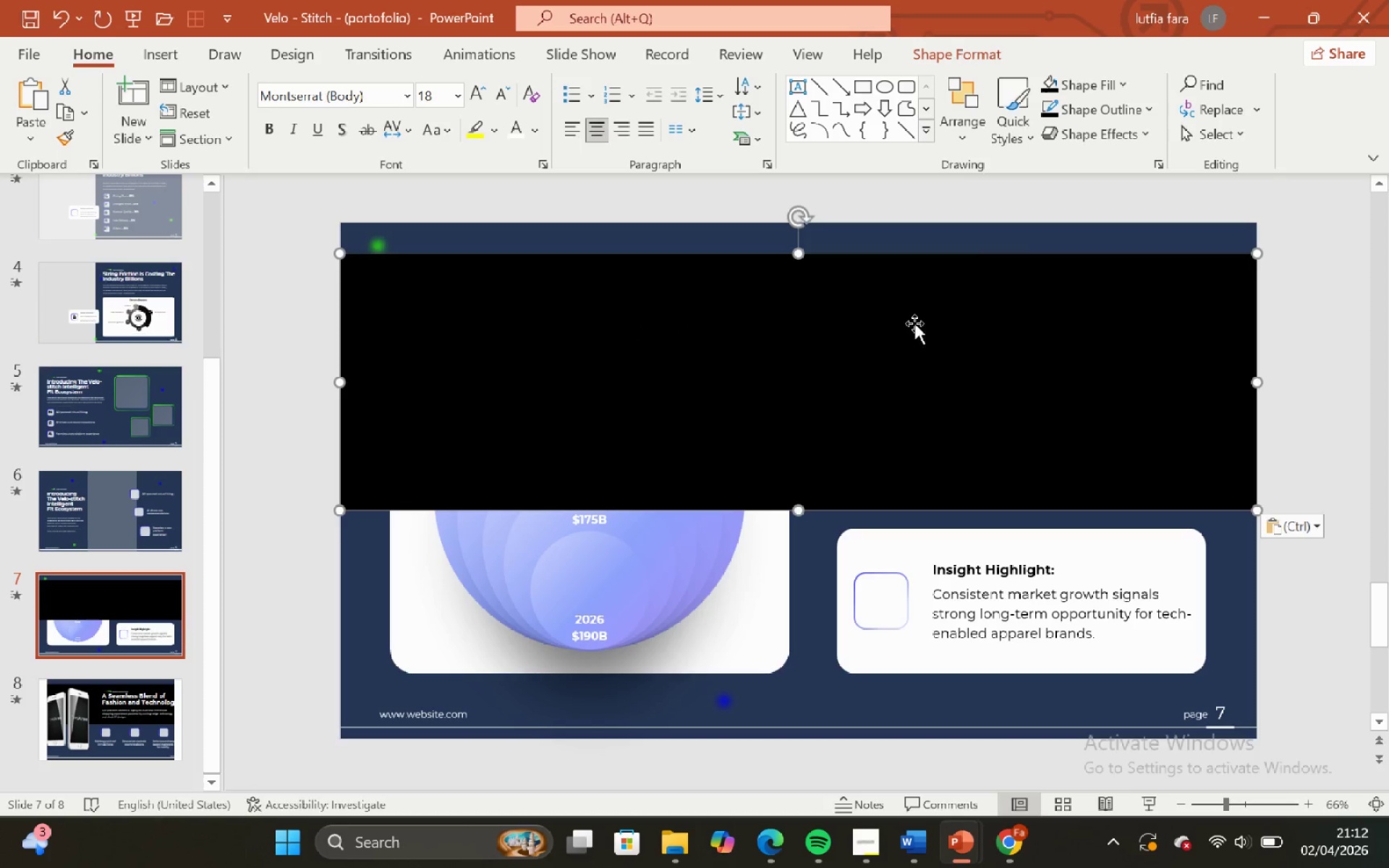 
hold_key(key=ShiftLeft, duration=1.3)
left_click_drag(start_coordinate=[833, 359], to_coordinate=[828, 327])
 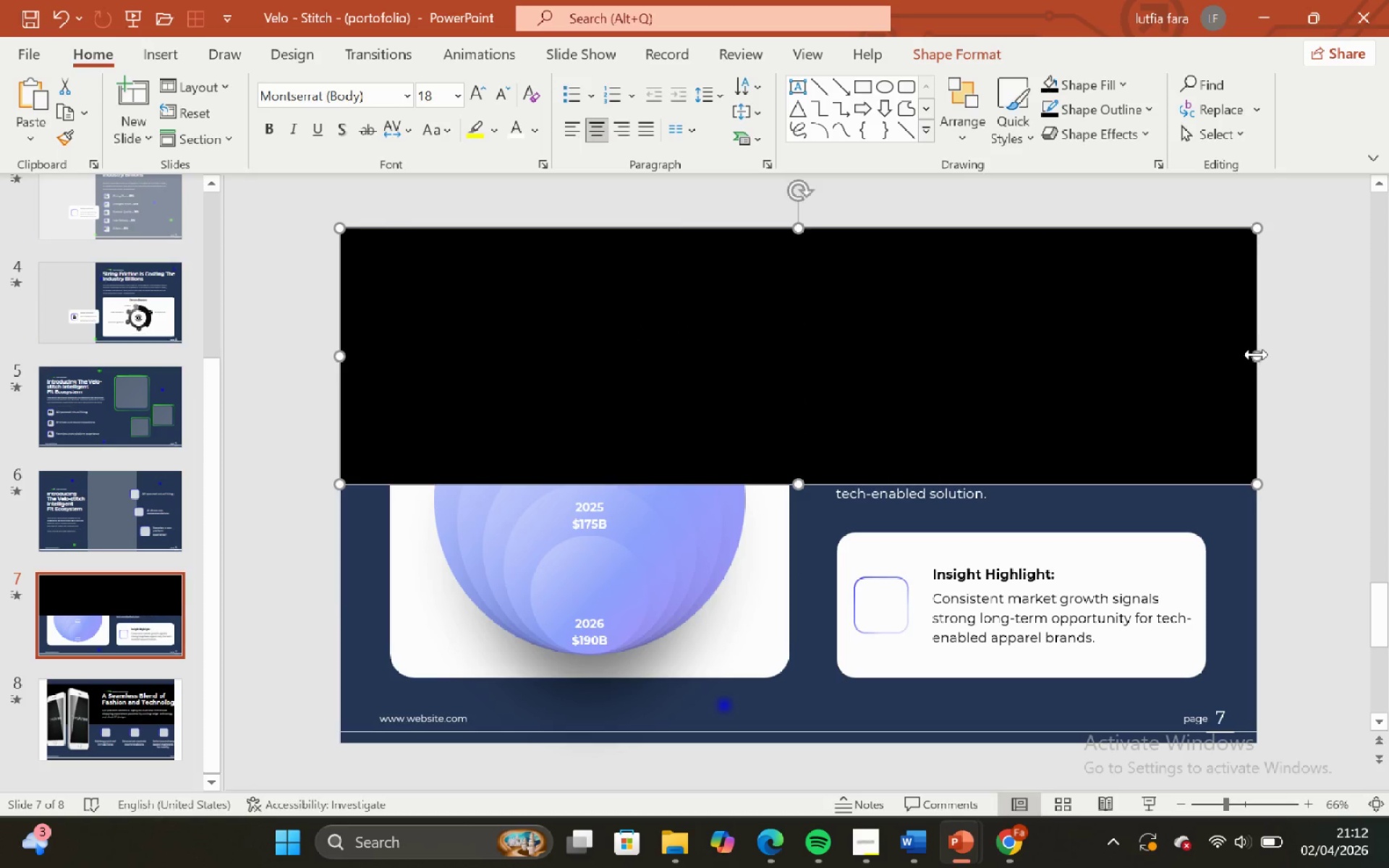 
left_click_drag(start_coordinate=[1256, 355], to_coordinate=[624, 386])
 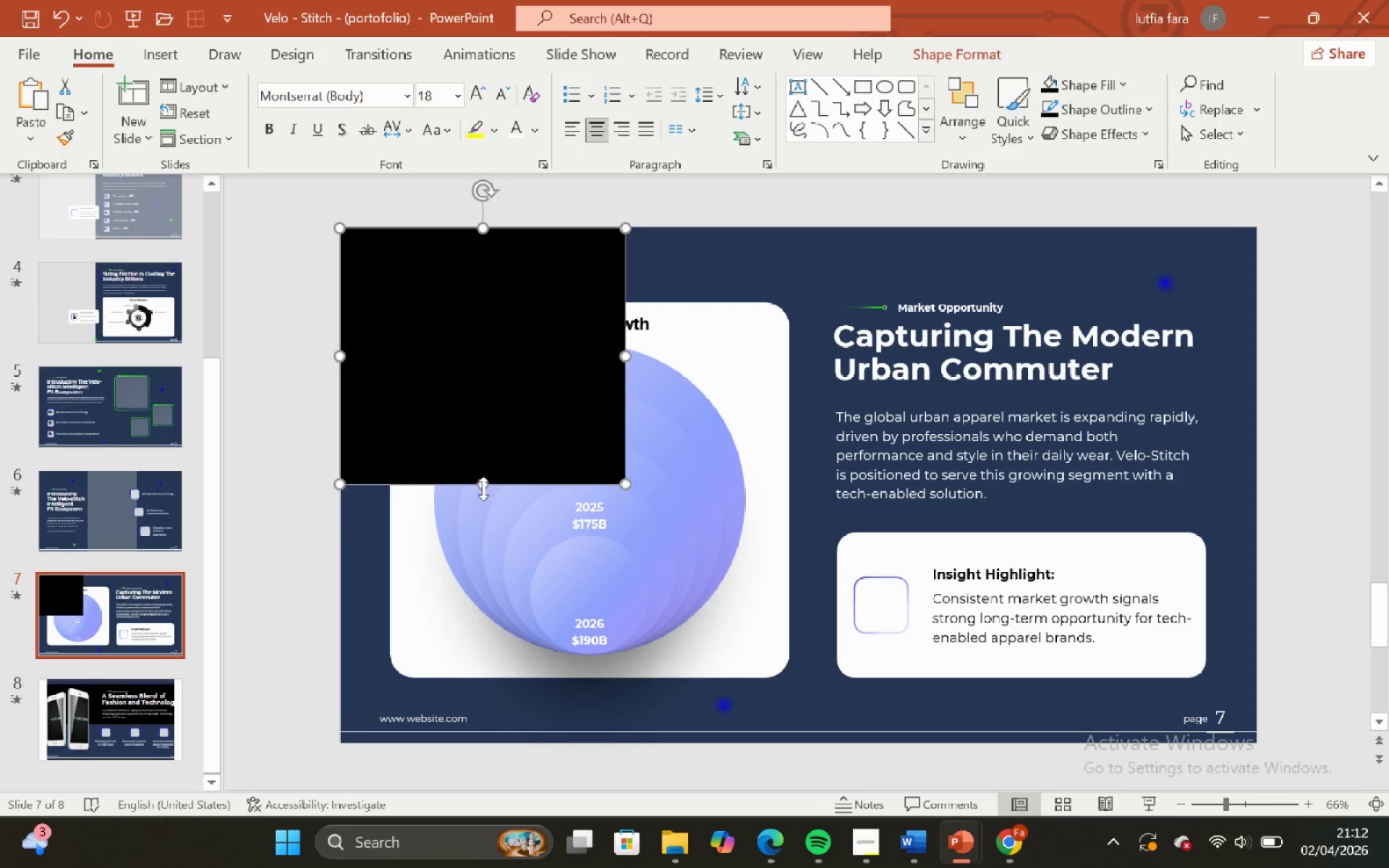 
left_click_drag(start_coordinate=[482, 488], to_coordinate=[487, 409])
 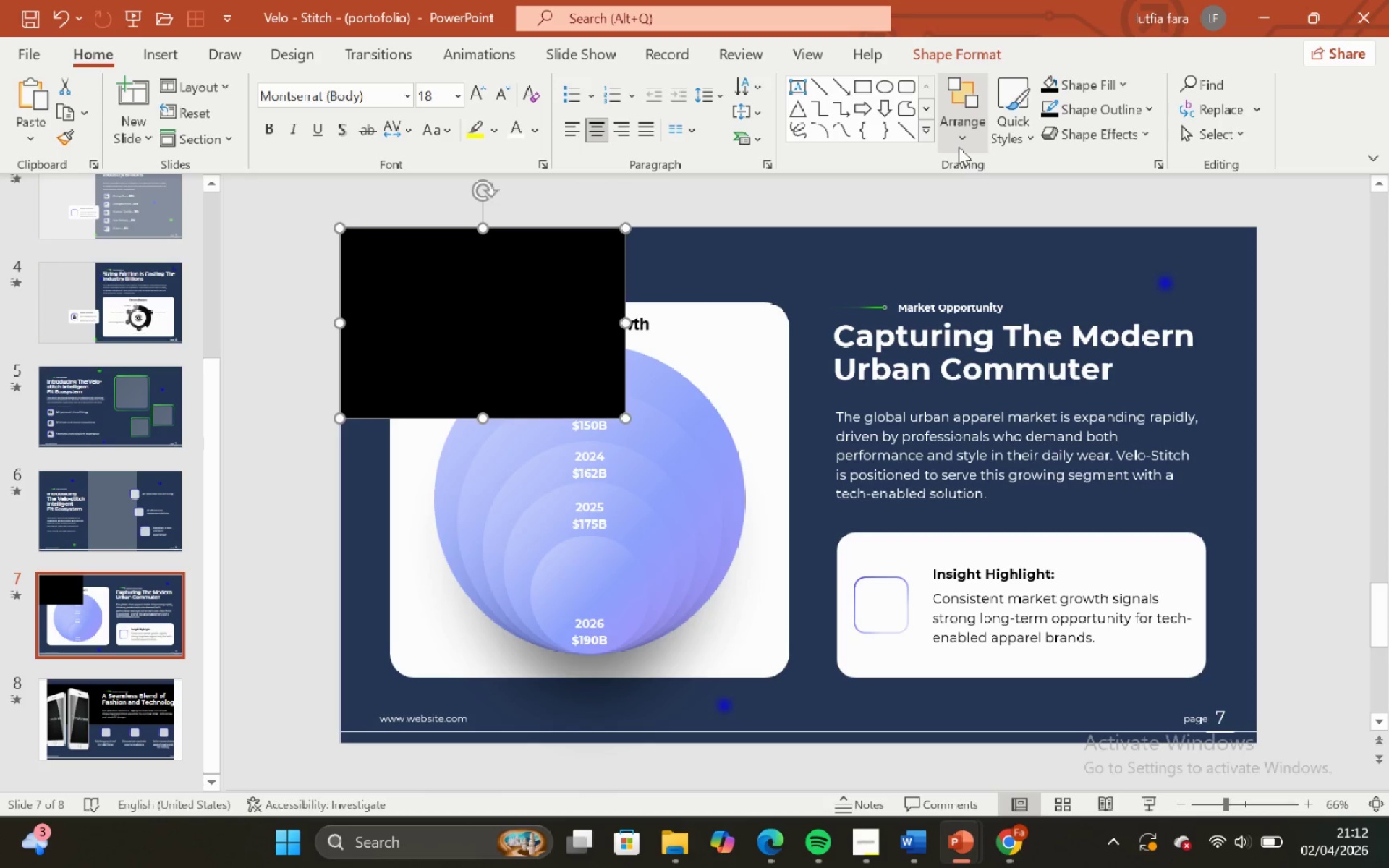 
left_click_drag(start_coordinate=[962, 144], to_coordinate=[1000, 234])
 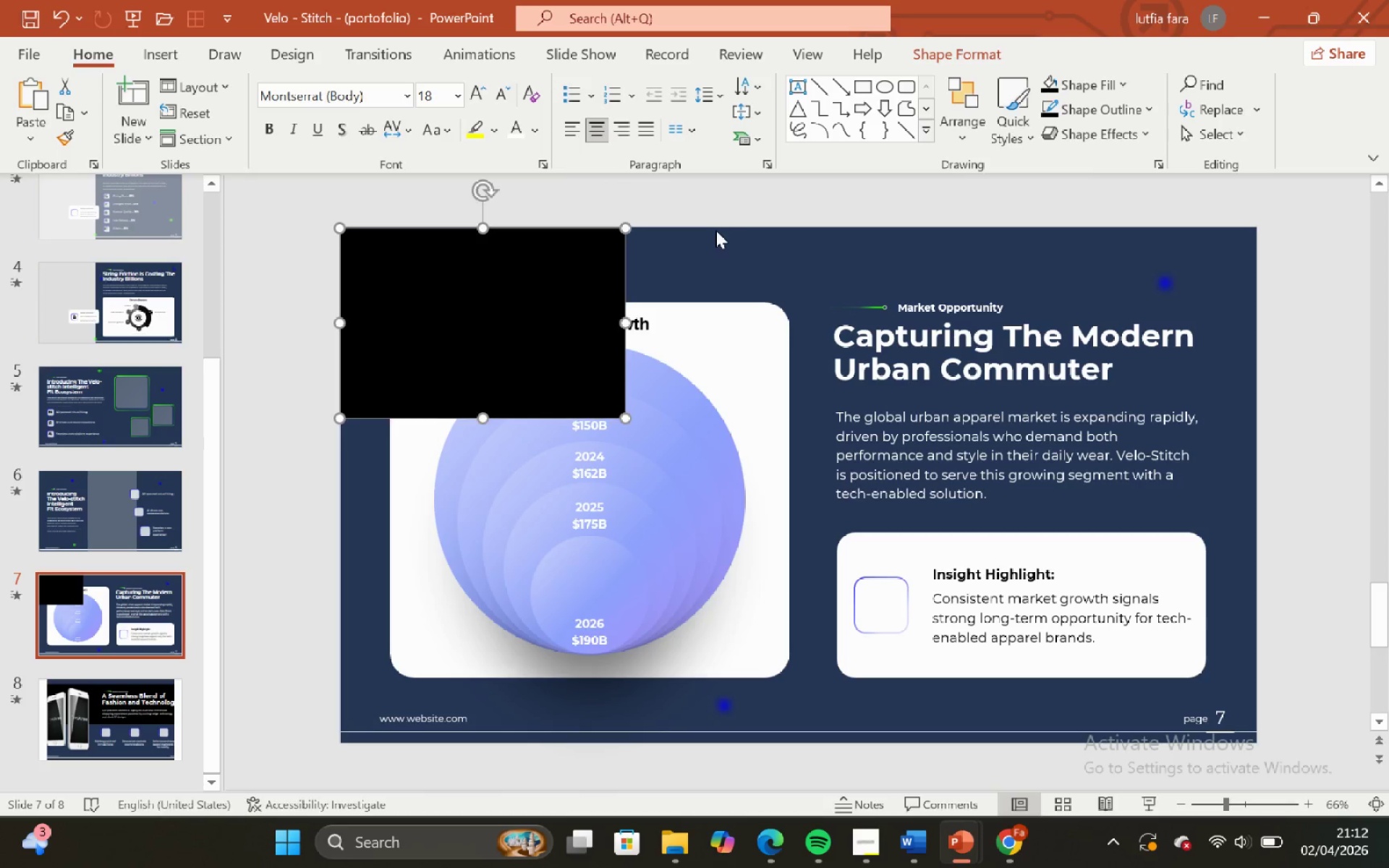 
double_click([704, 228])
 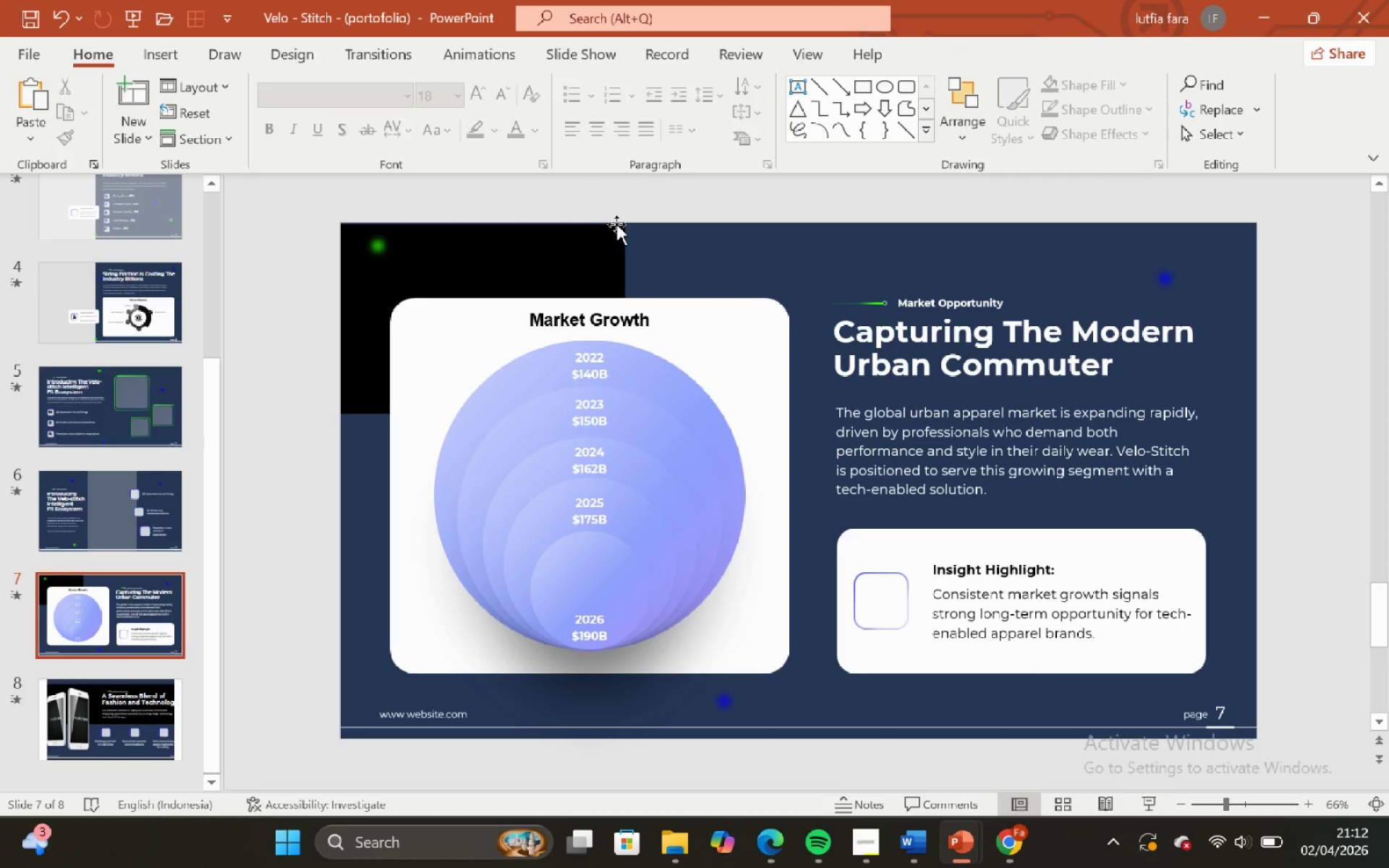 
left_click([587, 230])
 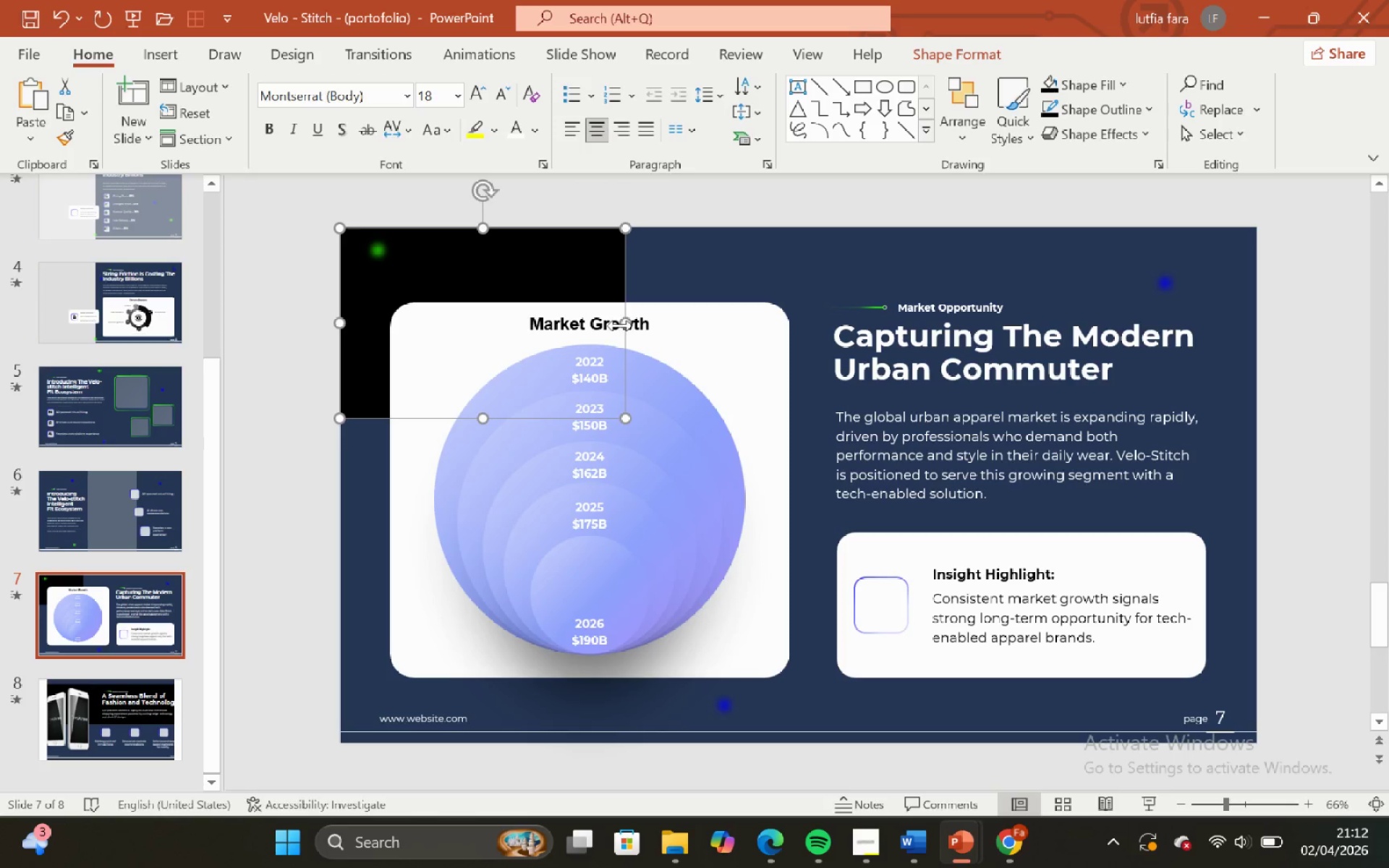 
left_click_drag(start_coordinate=[623, 326], to_coordinate=[601, 333])
 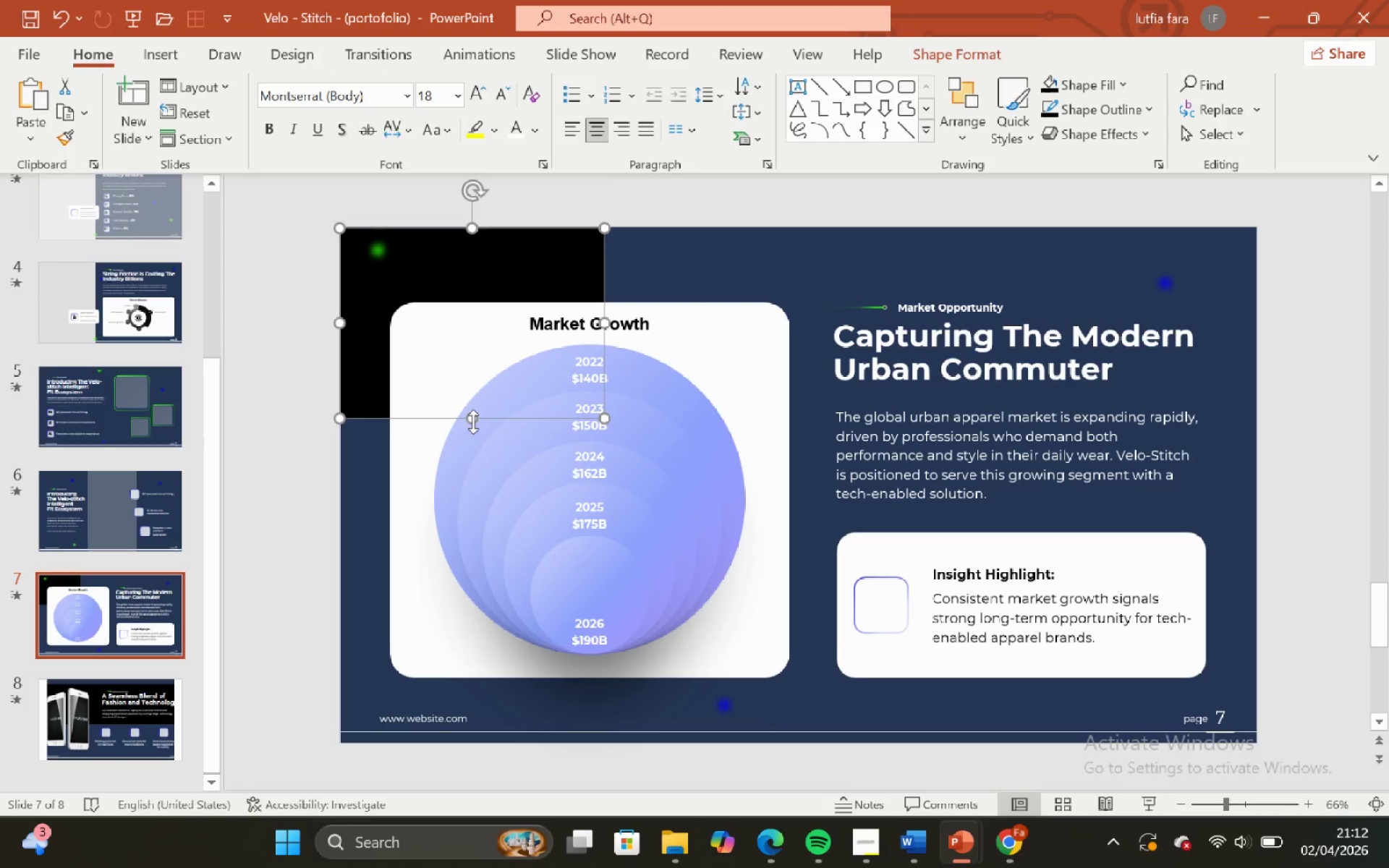 
left_click_drag(start_coordinate=[472, 422], to_coordinate=[519, 618])
 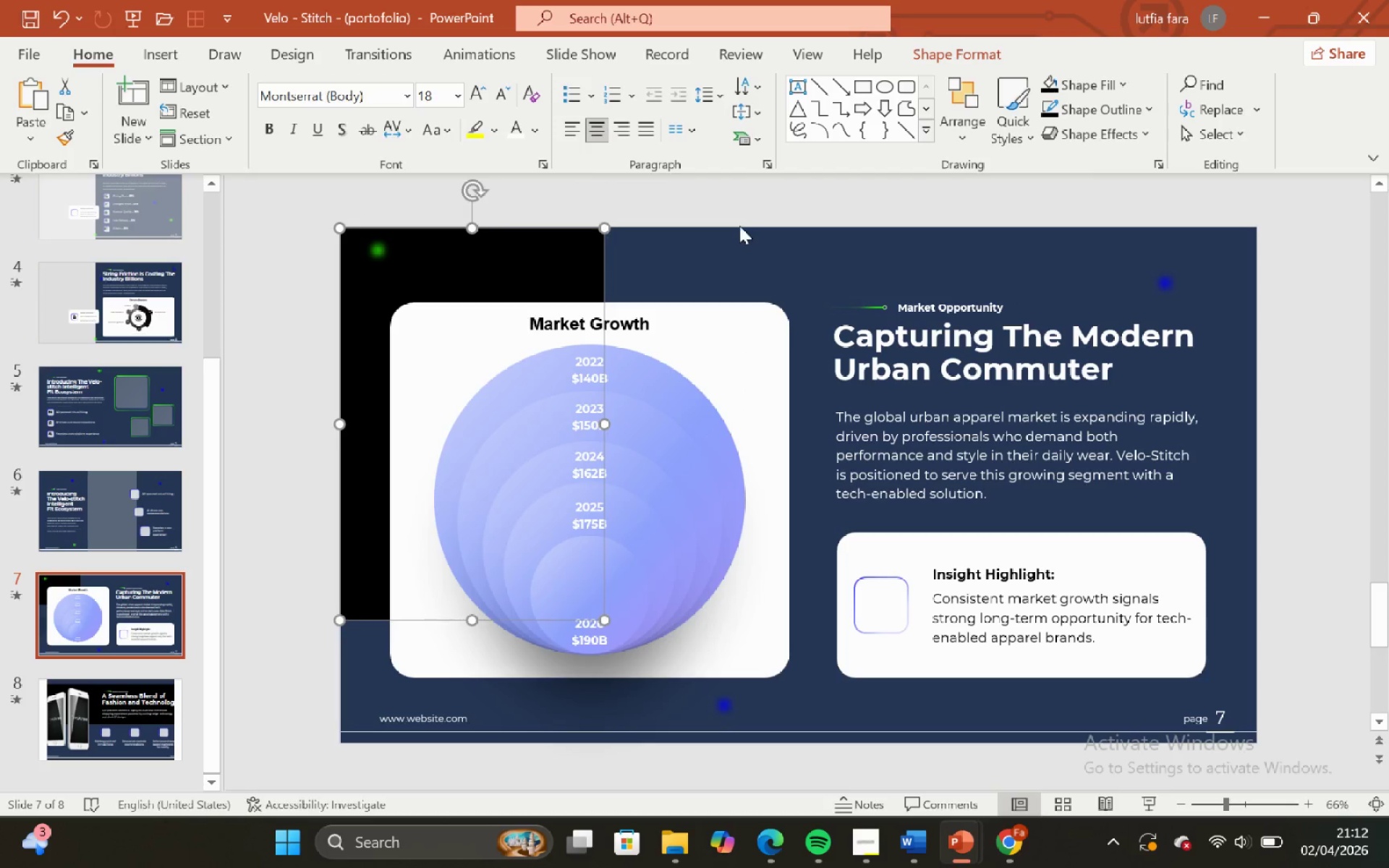 
left_click([739, 225])
 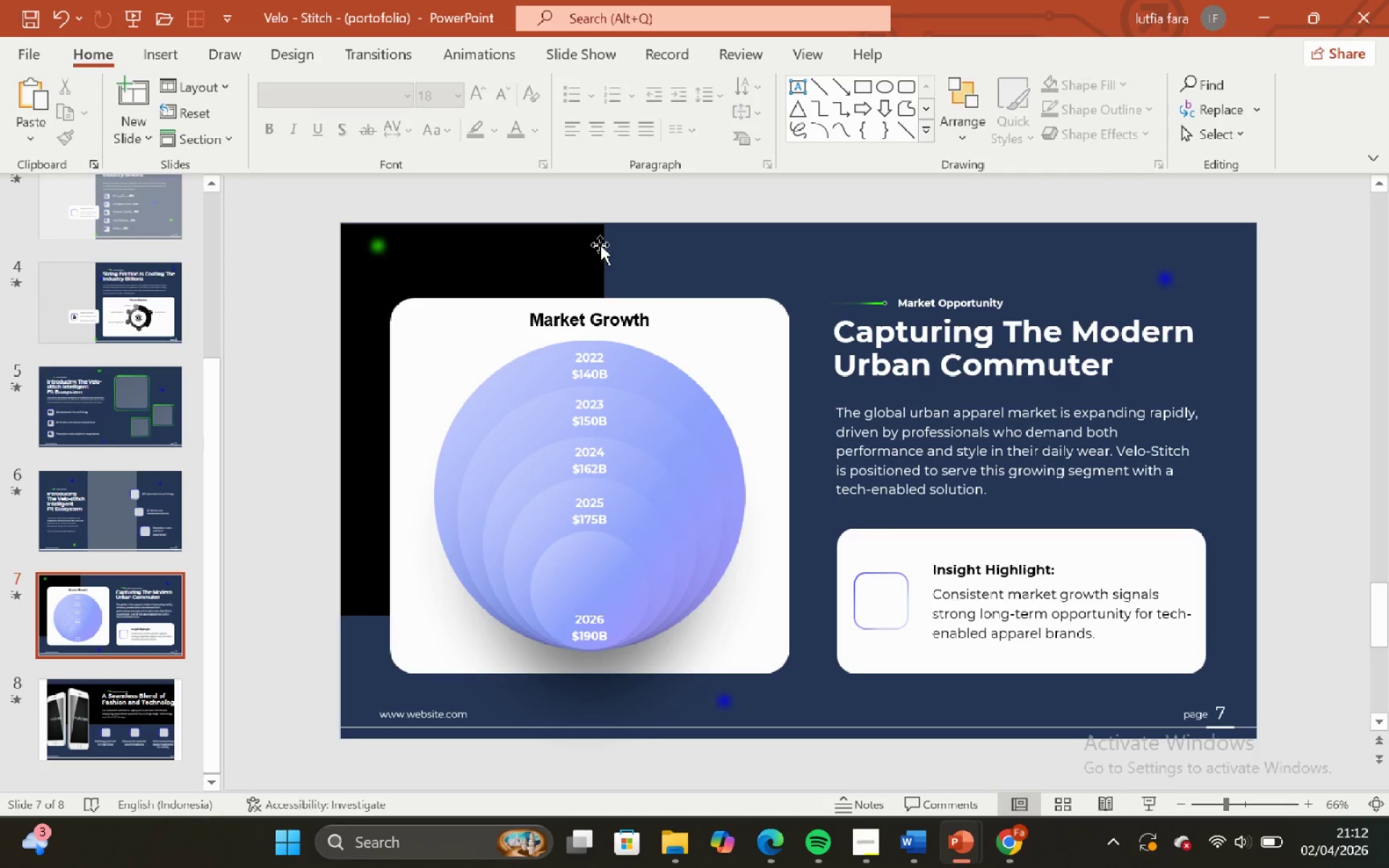 
left_click([587, 245])
 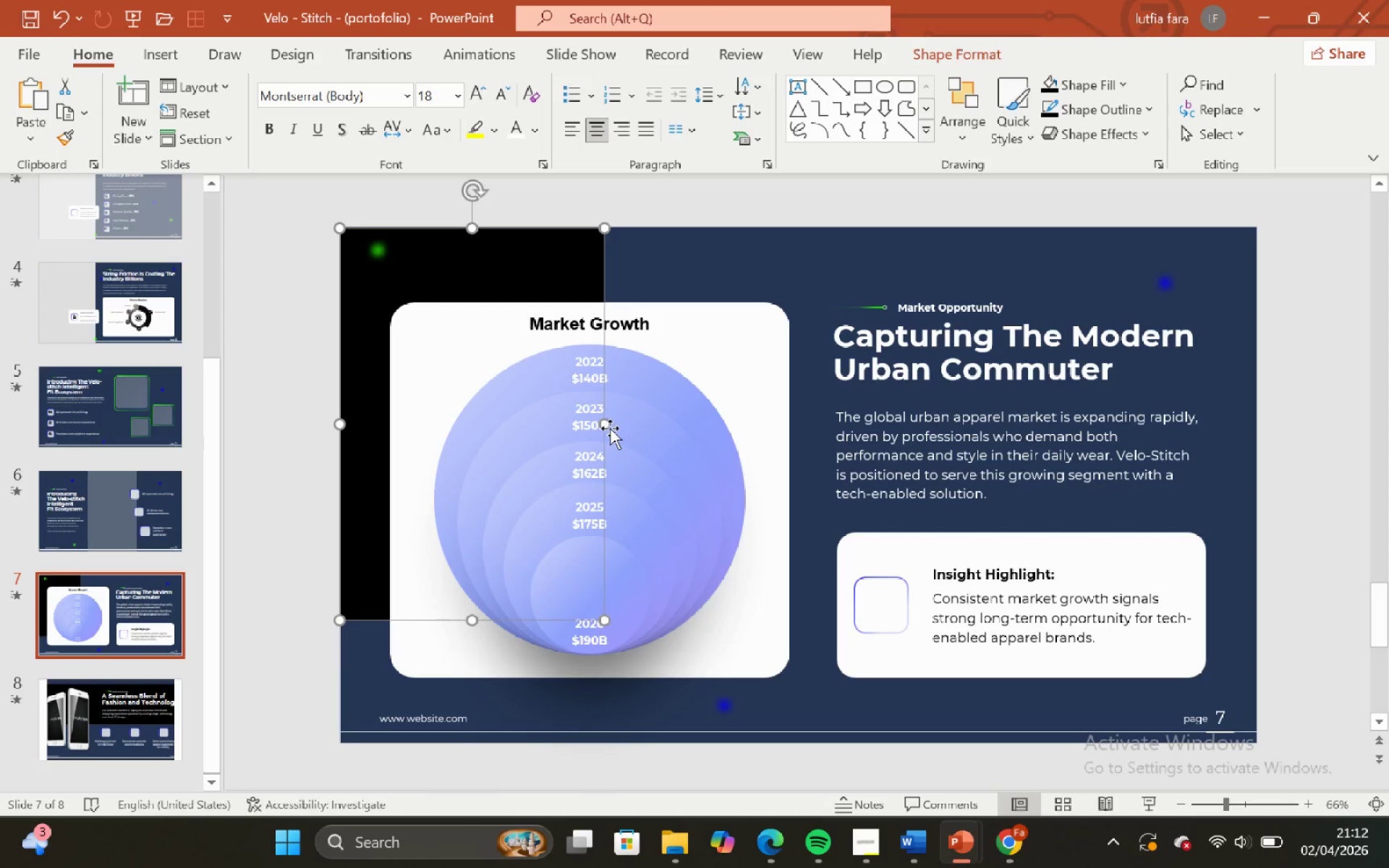 
left_click_drag(start_coordinate=[606, 426], to_coordinate=[707, 443])
 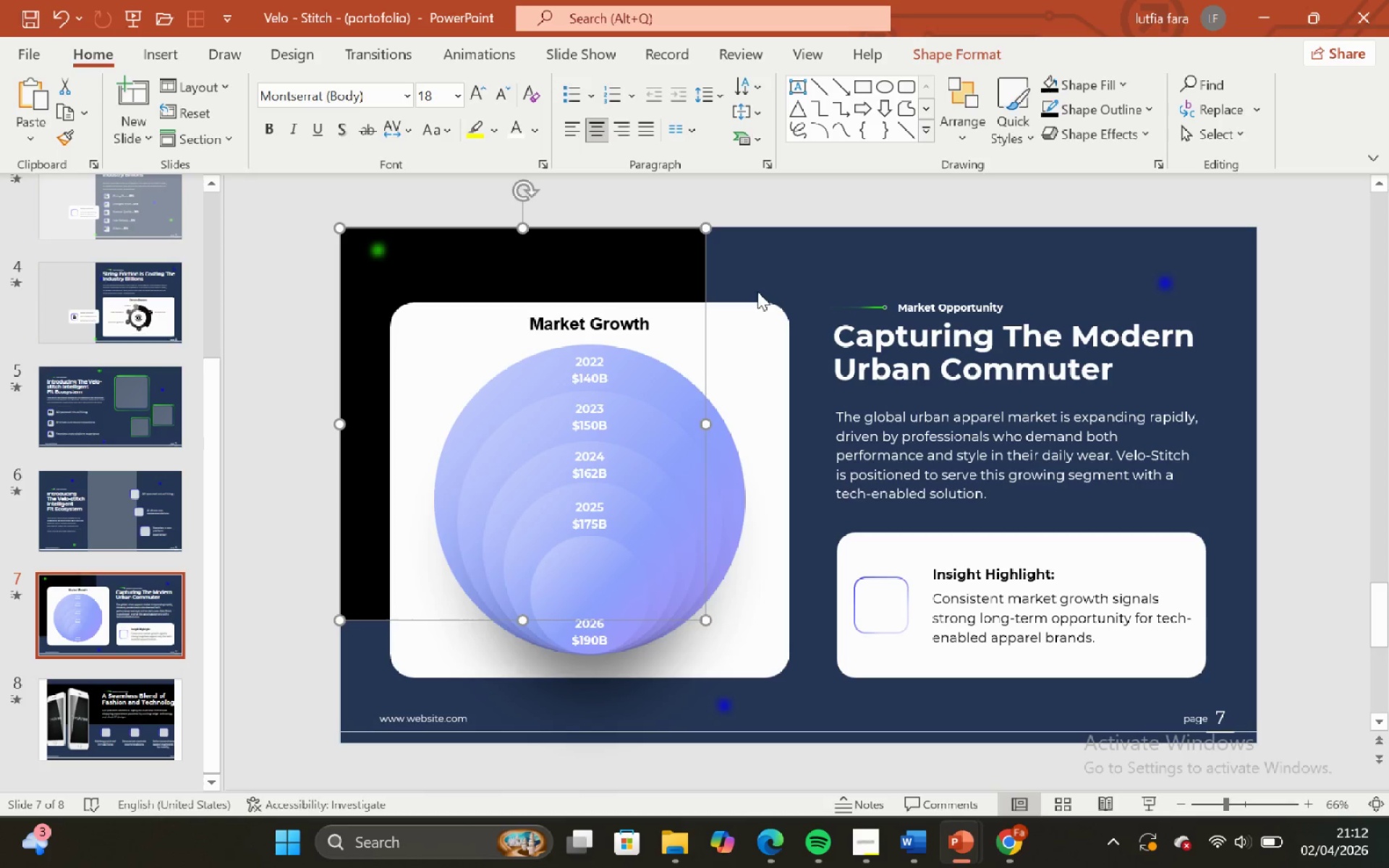 
left_click([755, 255])
 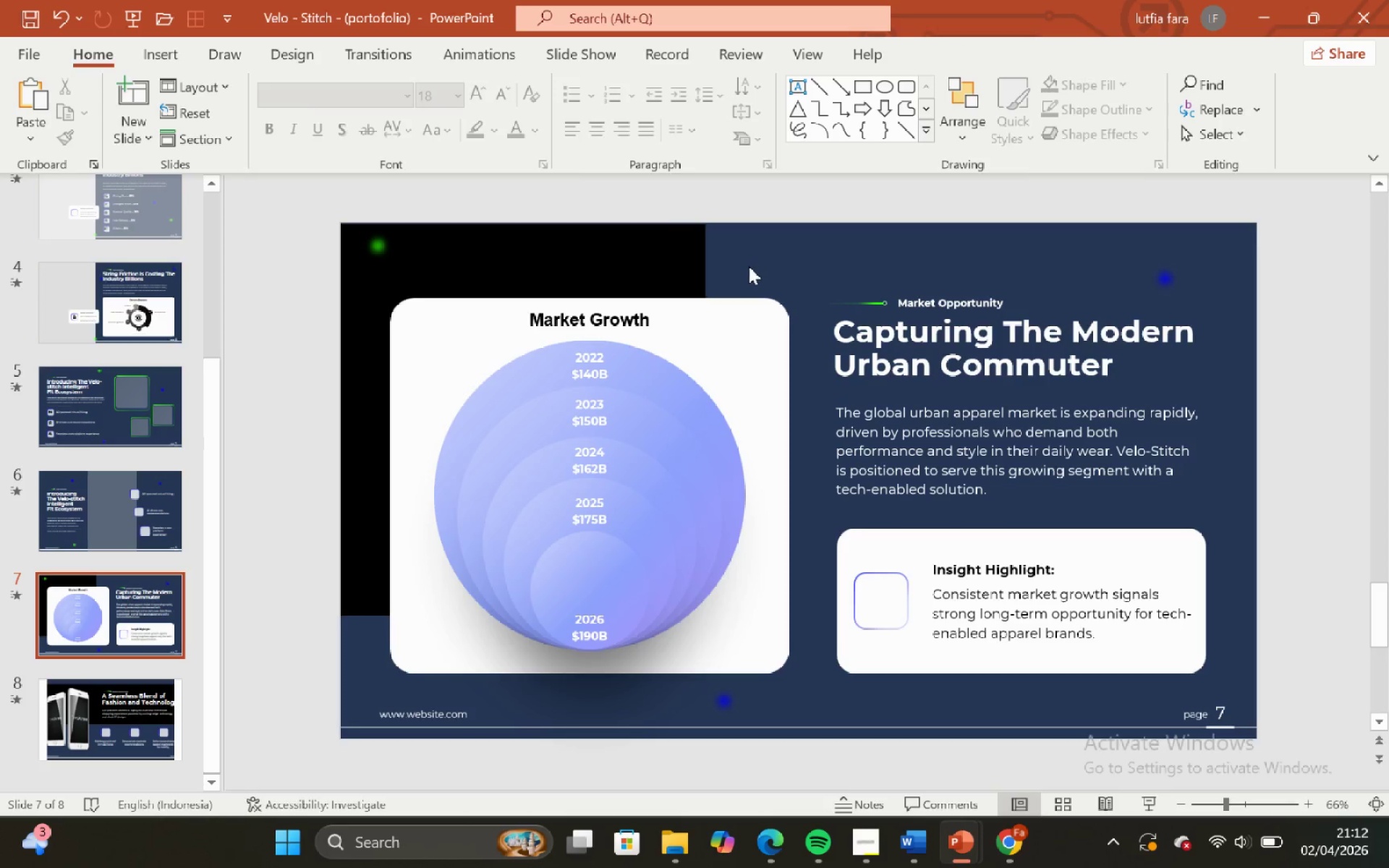 
key(Control+Z)
 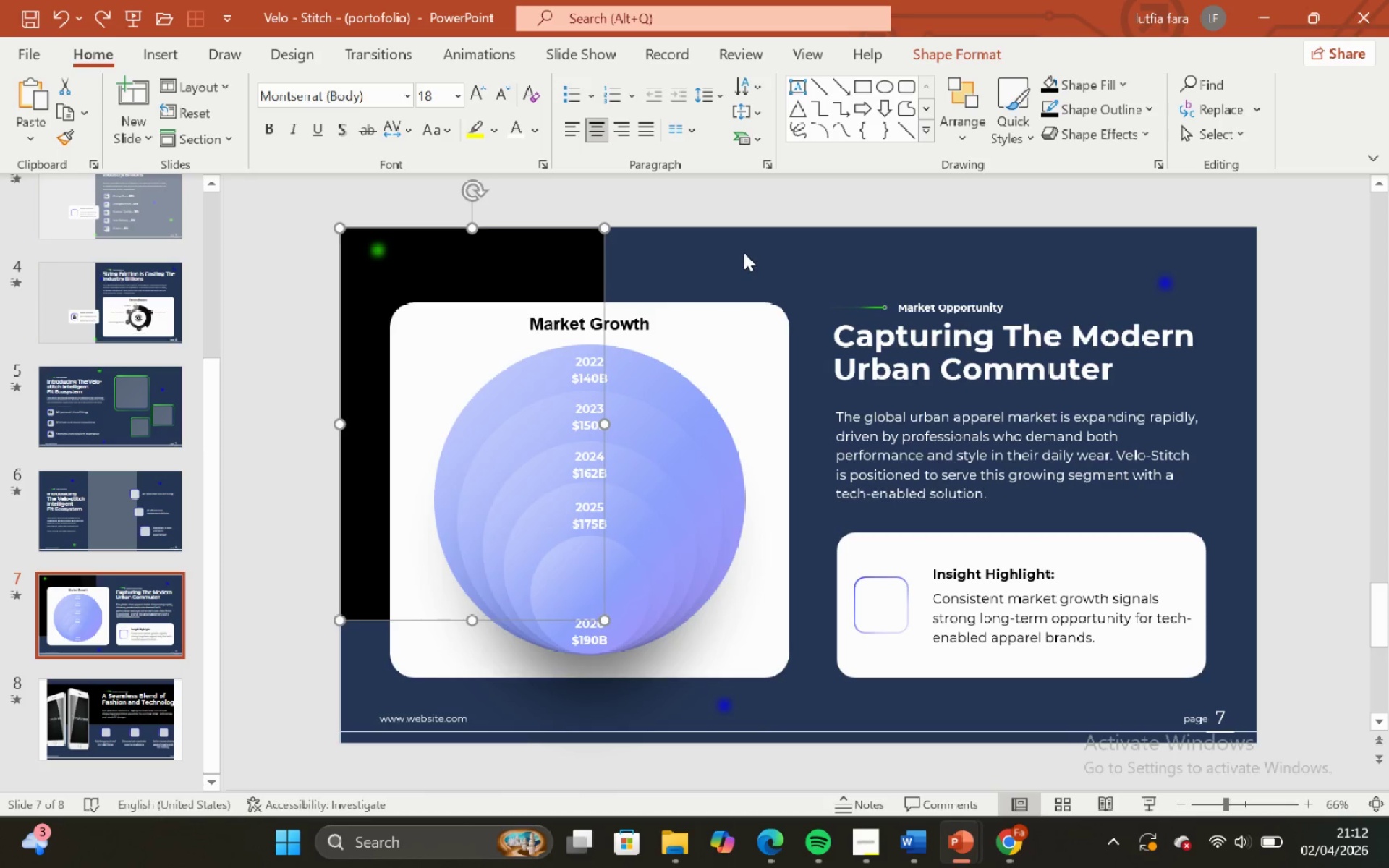 
left_click([744, 252])
 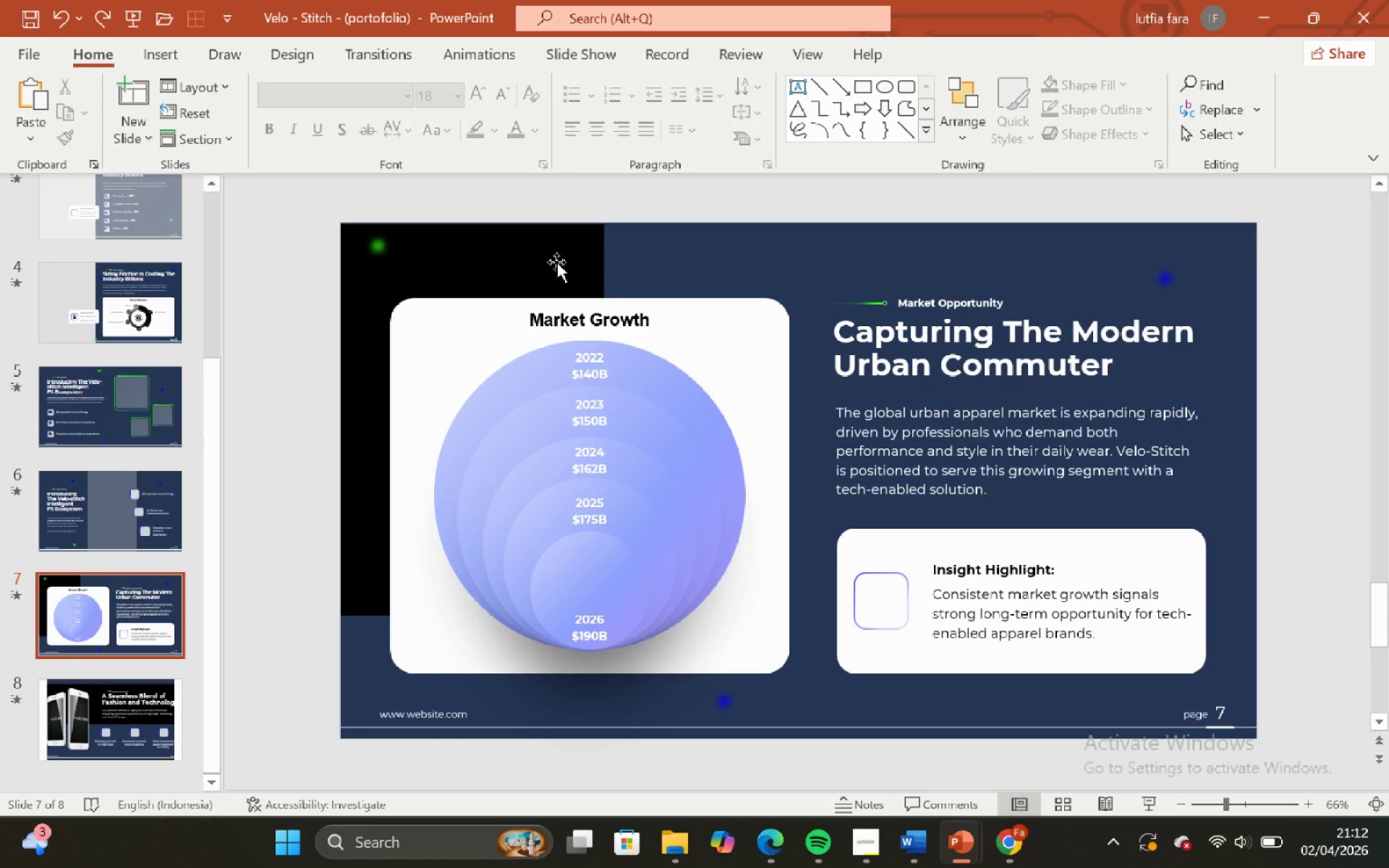 
left_click([545, 253])
 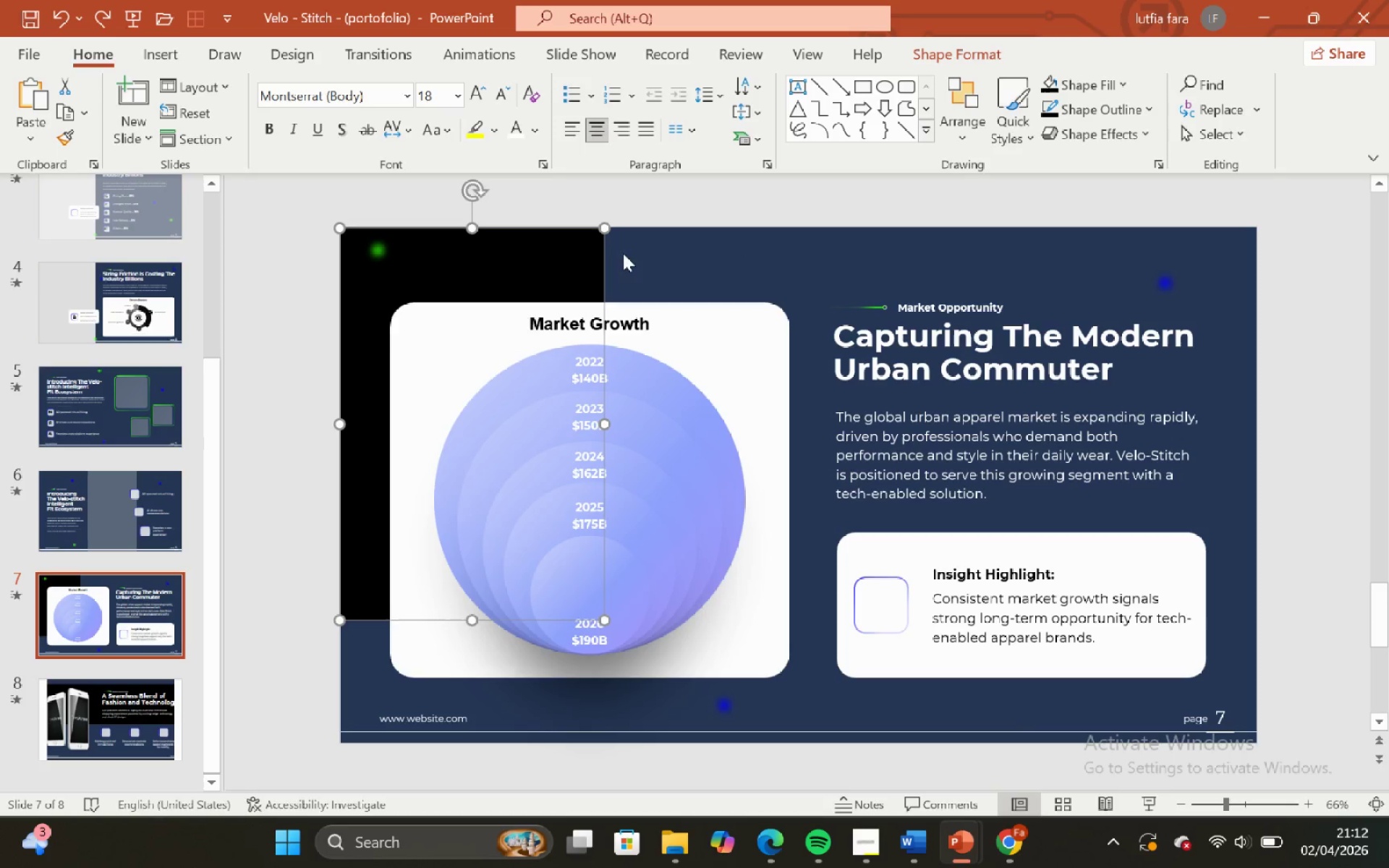 
left_click([645, 247])
 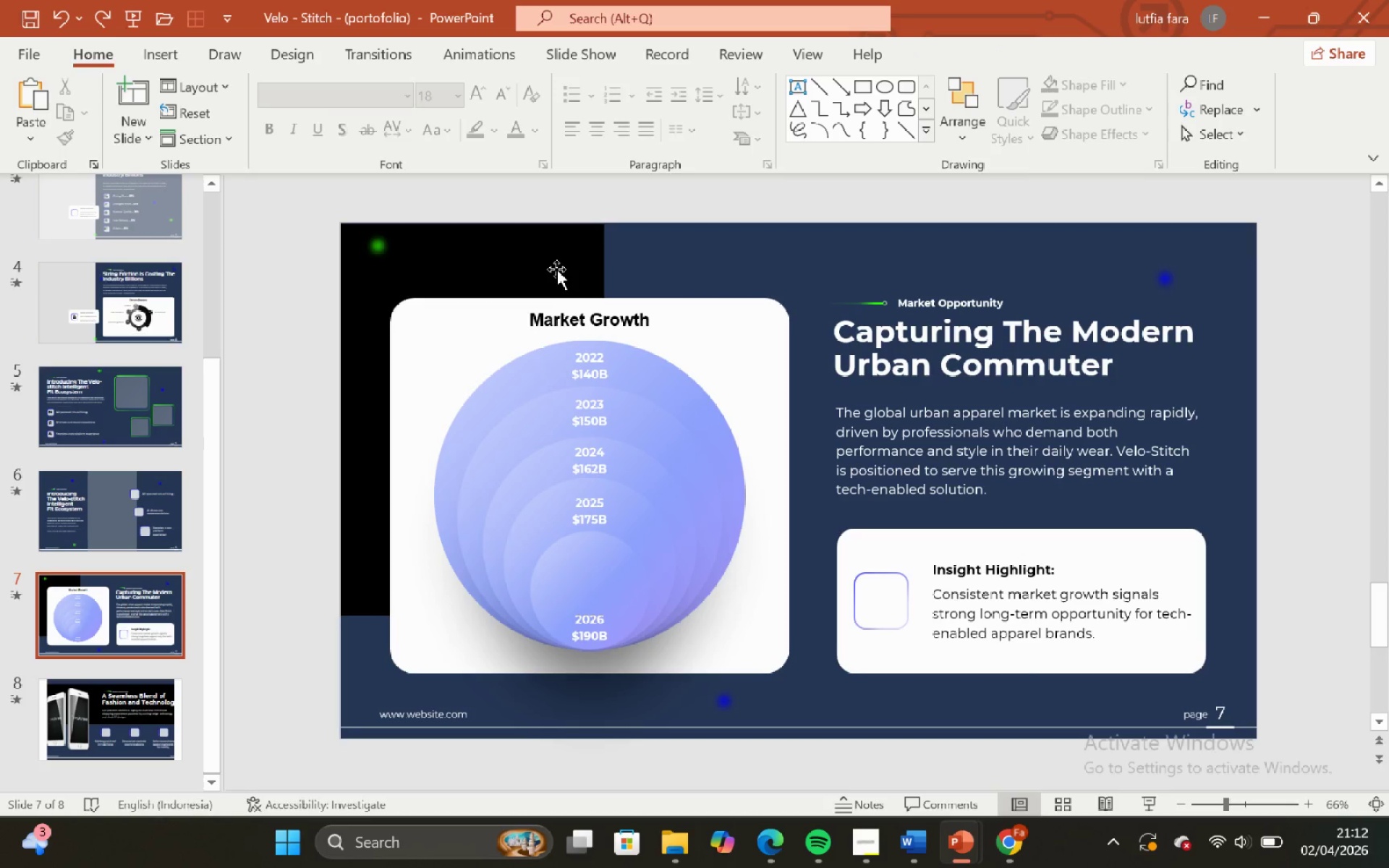 
left_click([553, 265])
 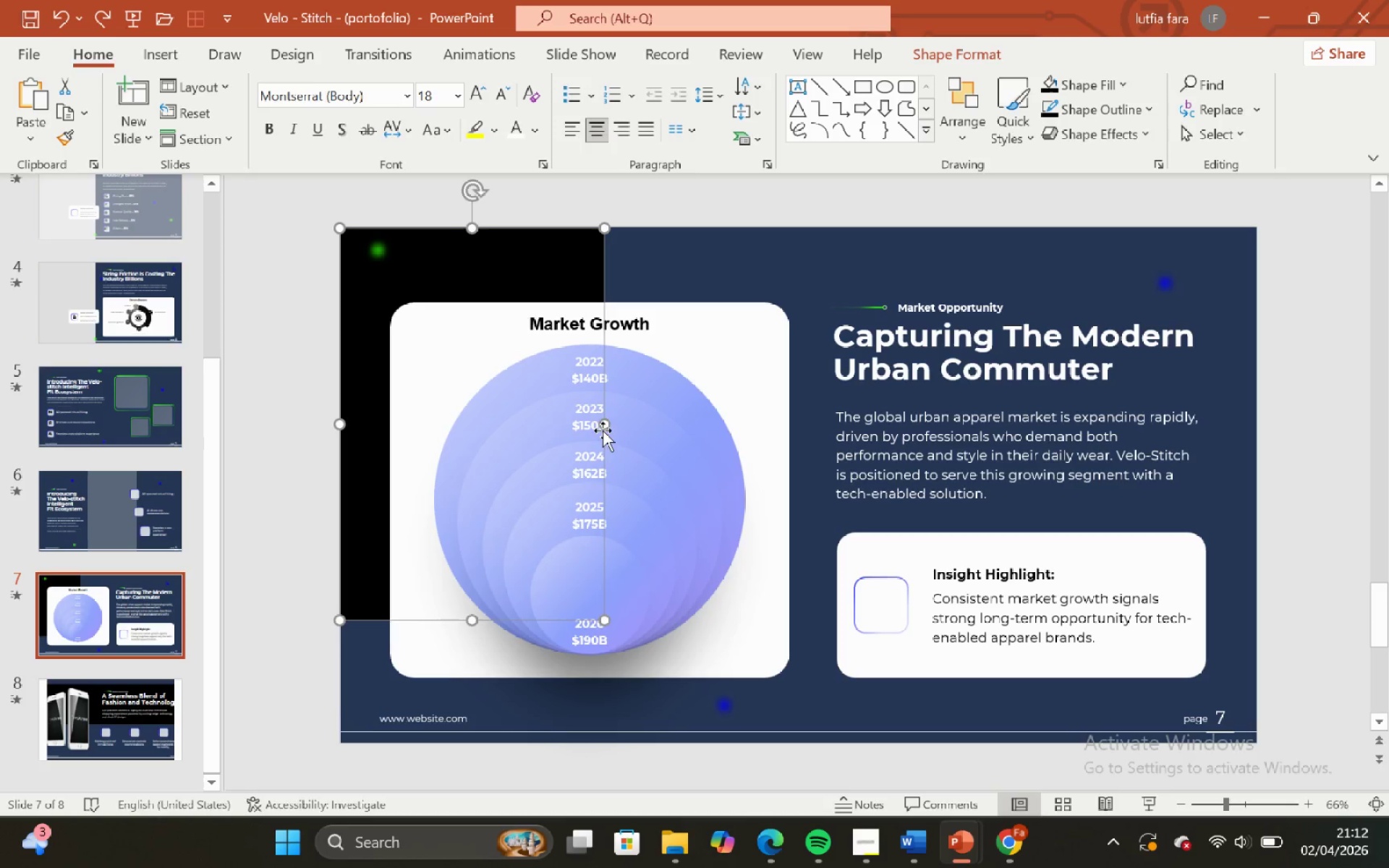 
left_click_drag(start_coordinate=[603, 427], to_coordinate=[764, 460])
 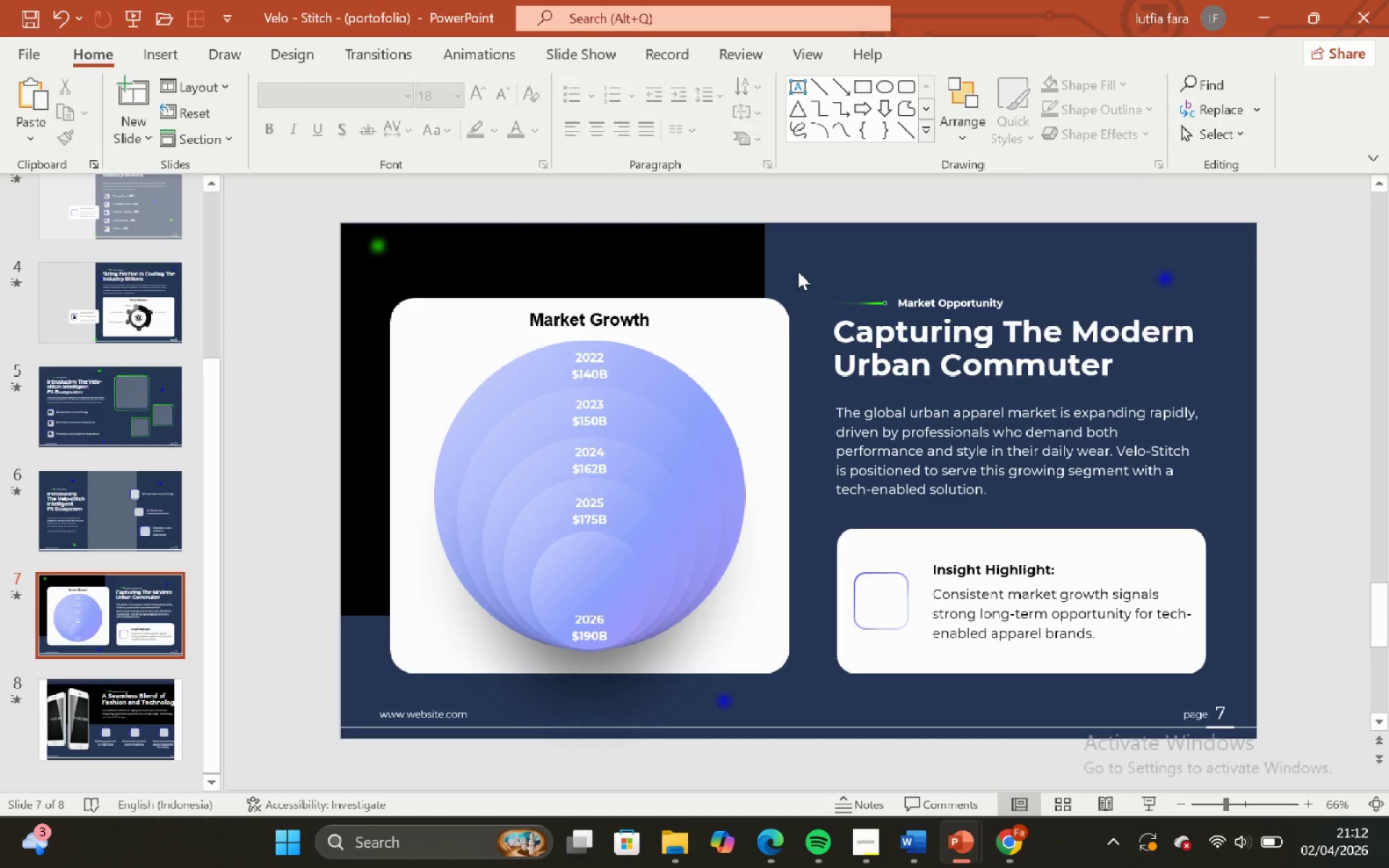 
left_click([764, 265])
 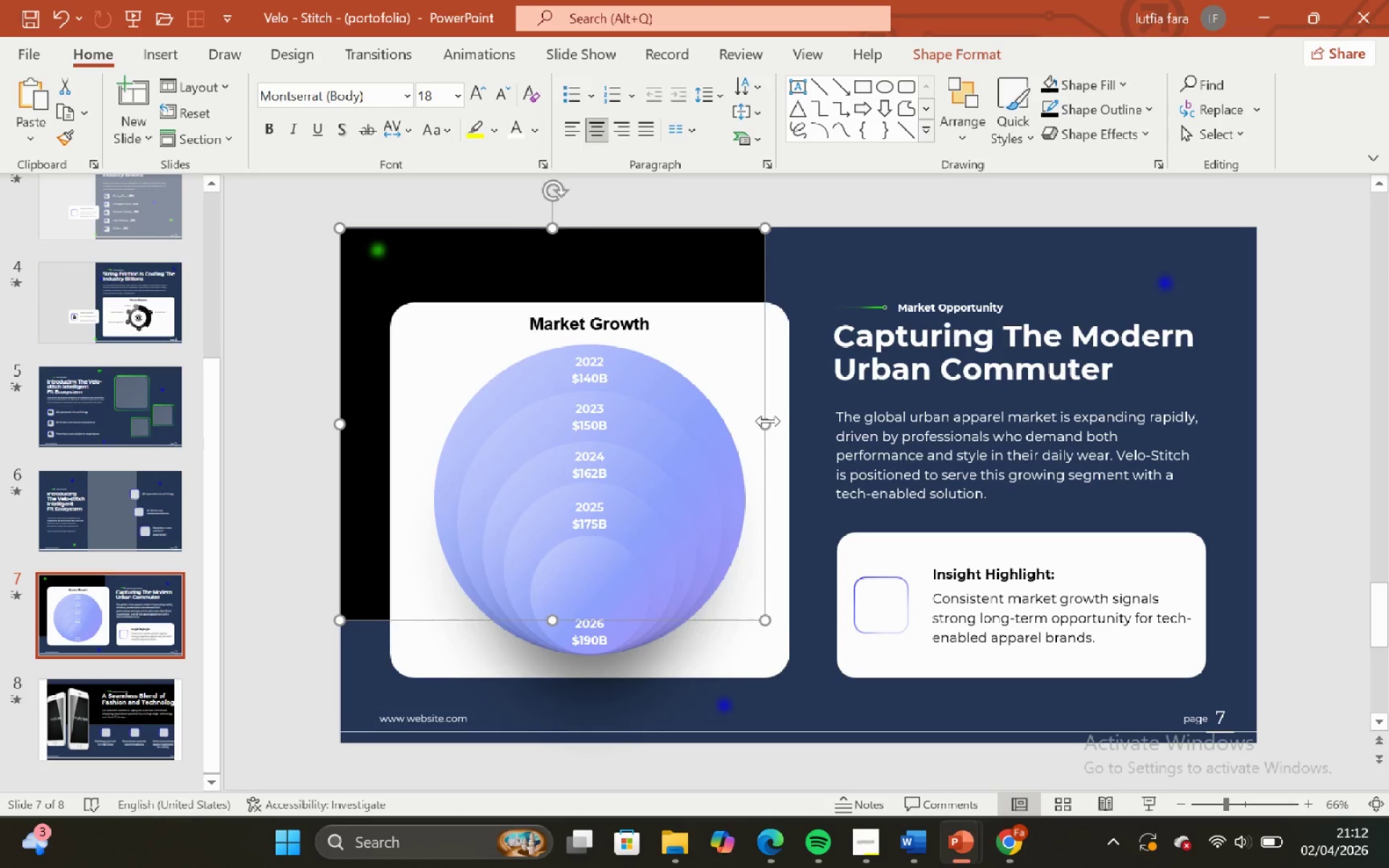 
left_click_drag(start_coordinate=[768, 421], to_coordinate=[755, 422])
 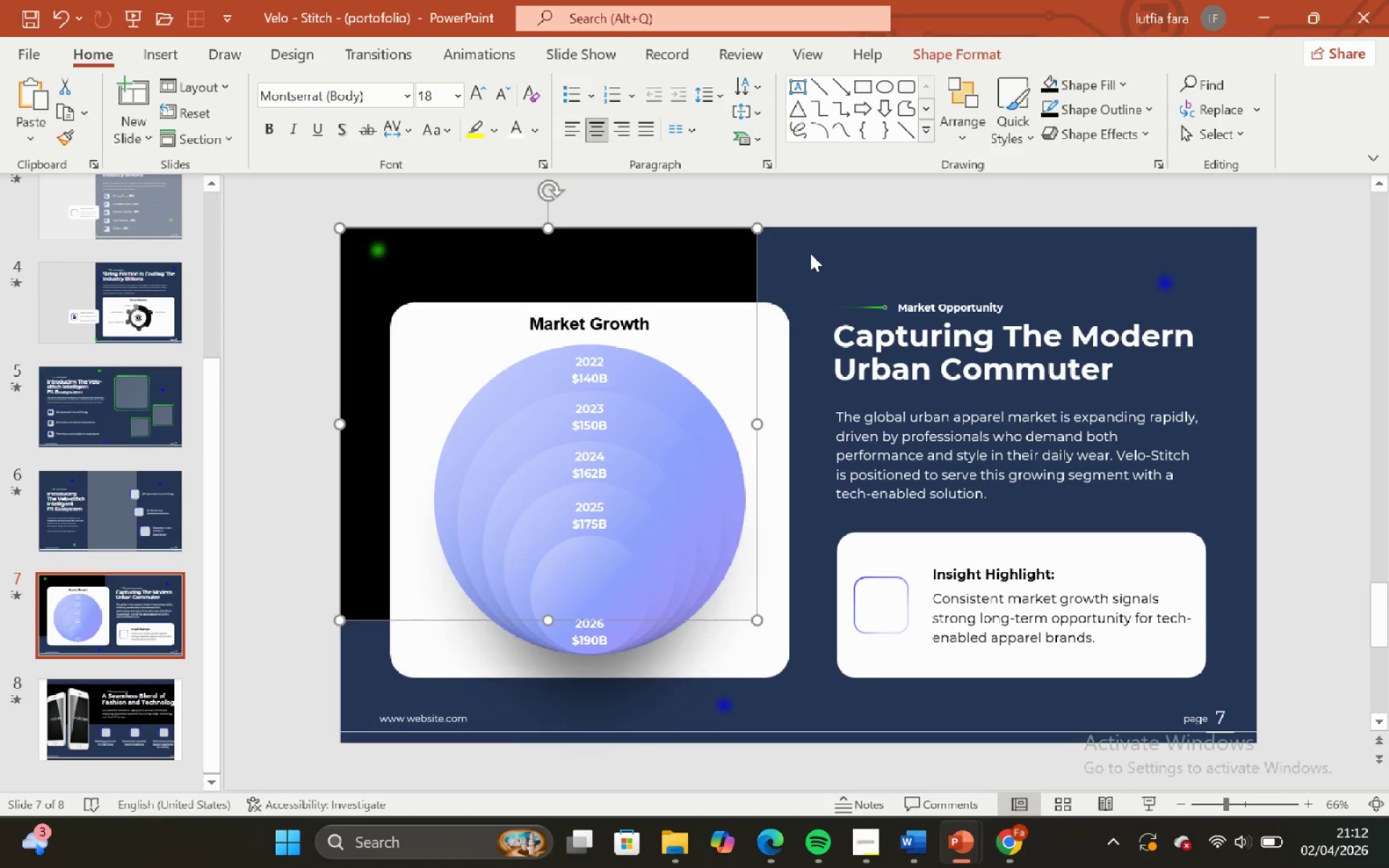 
left_click([811, 253])
 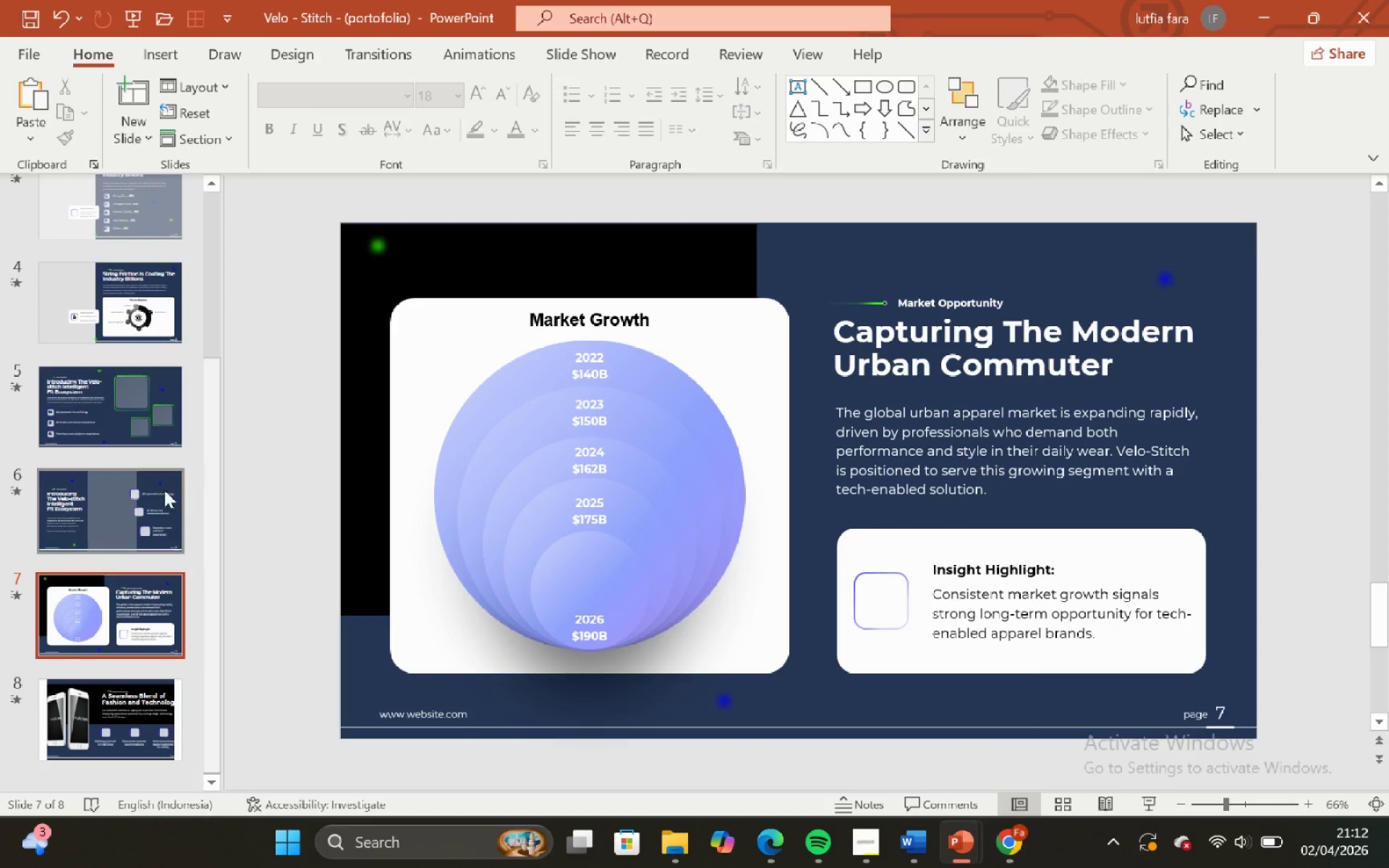 
left_click([141, 503])
 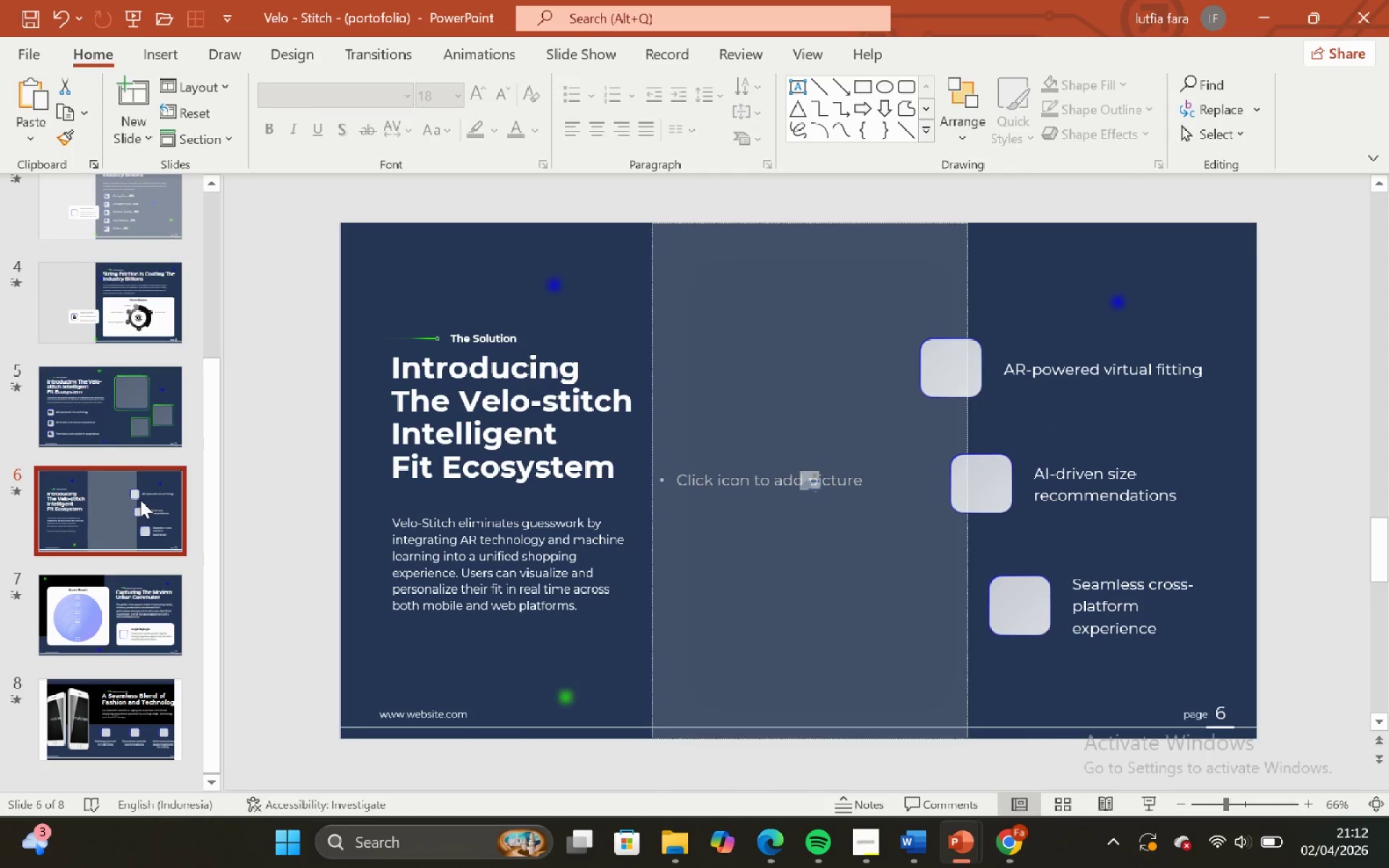 
wait(9.94)
 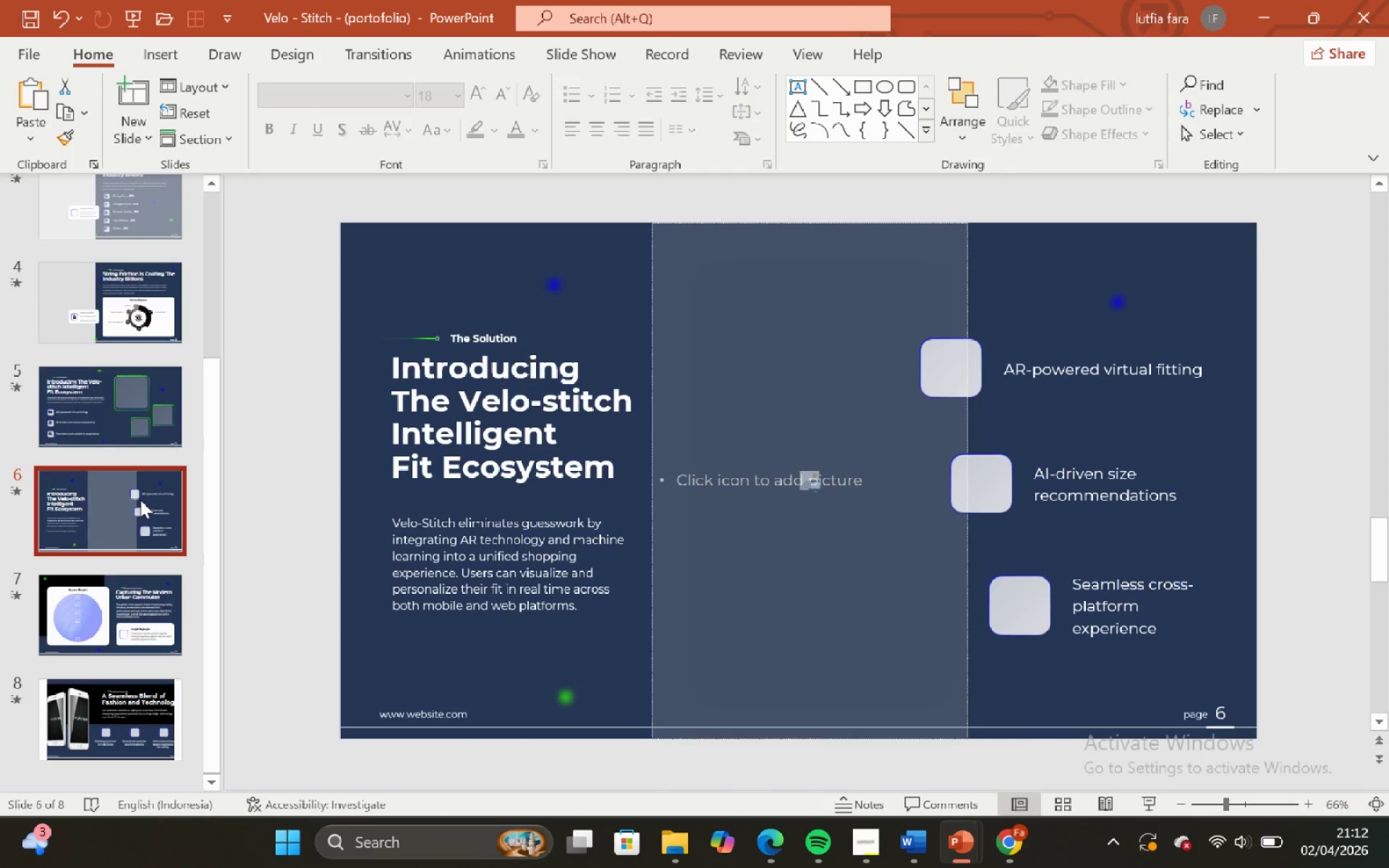 
left_click([88, 399])
 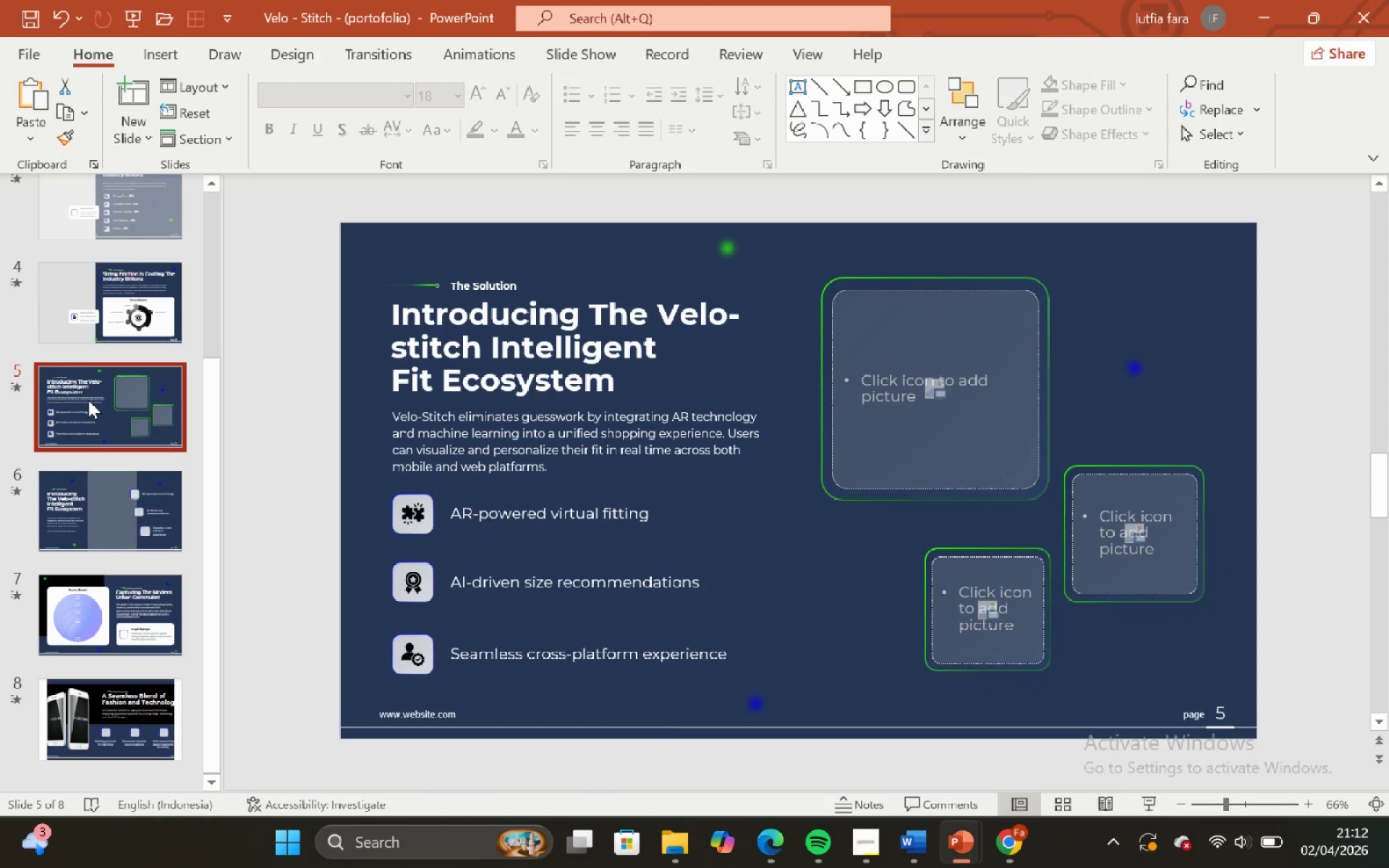 
left_click([460, 327])
 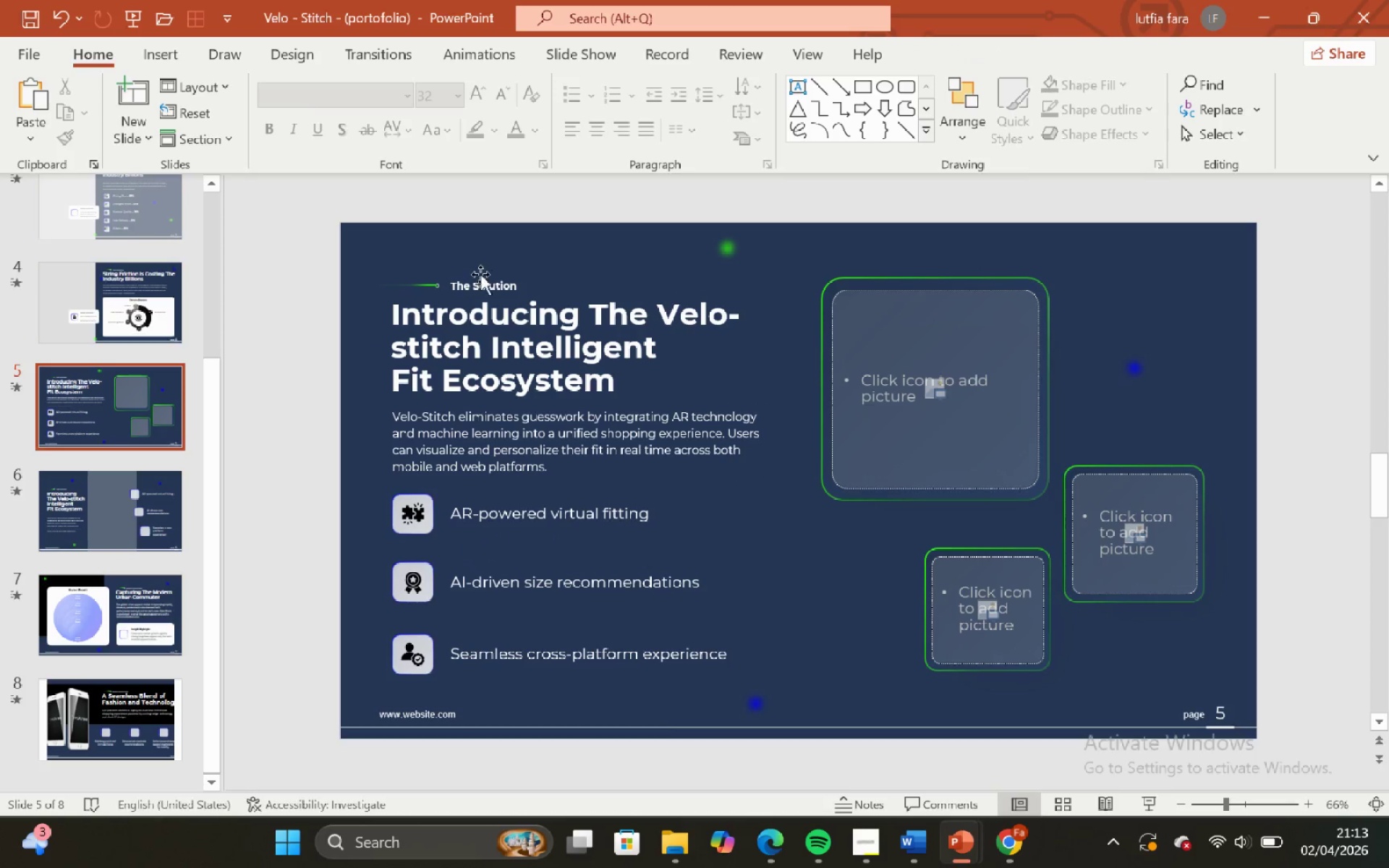 
left_click([509, 276])
 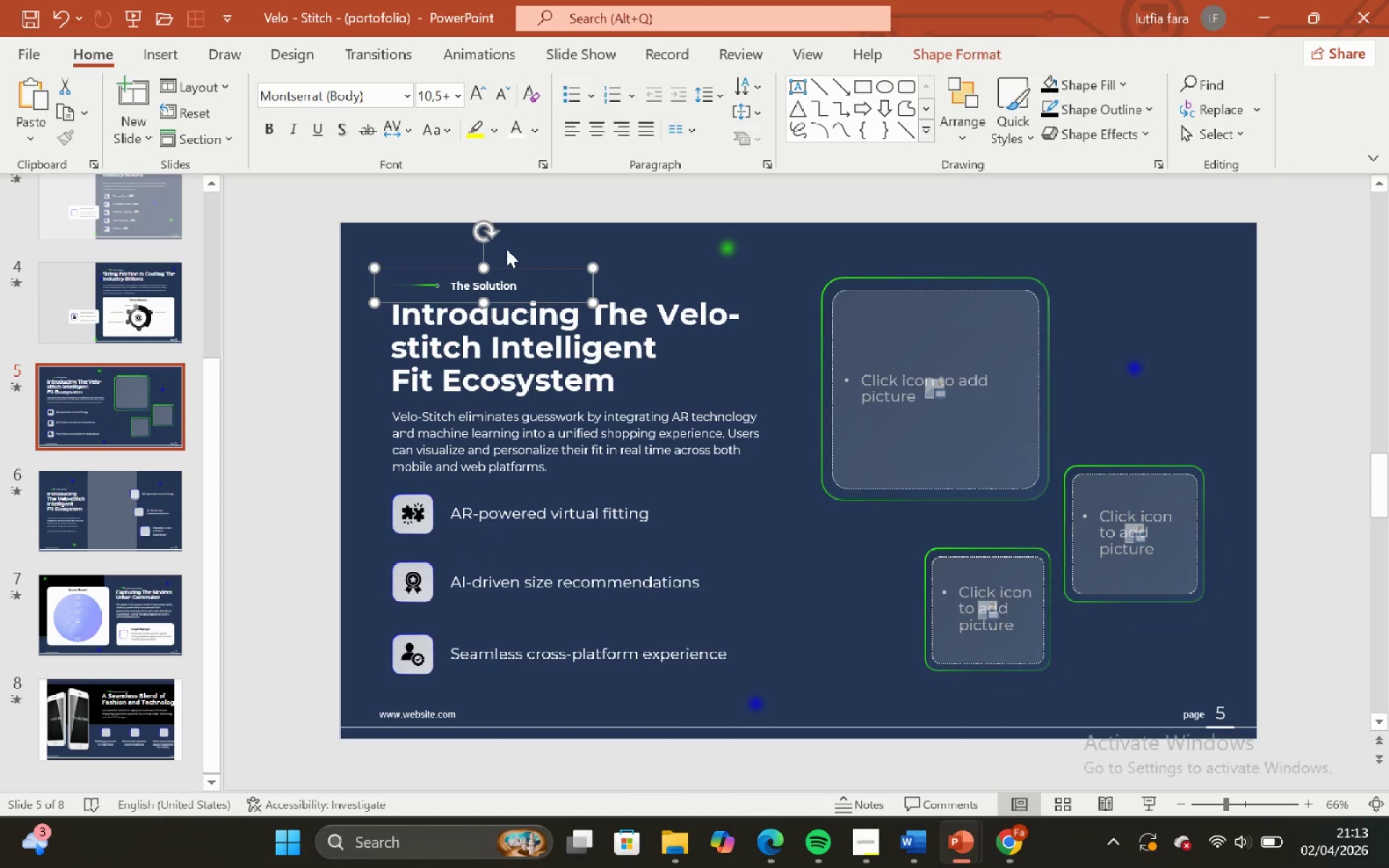 
left_click([505, 250])
 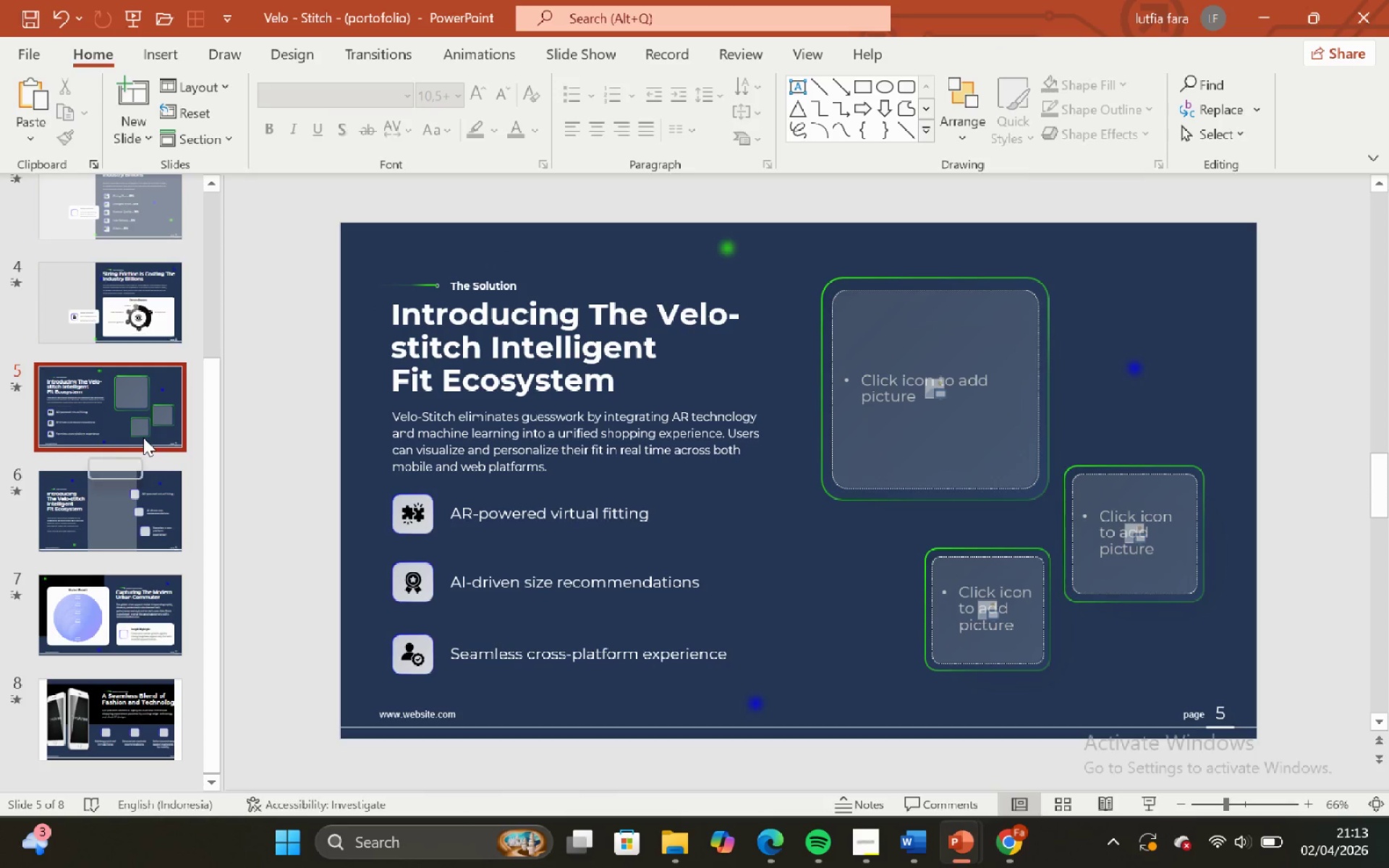 
left_click([127, 386])
 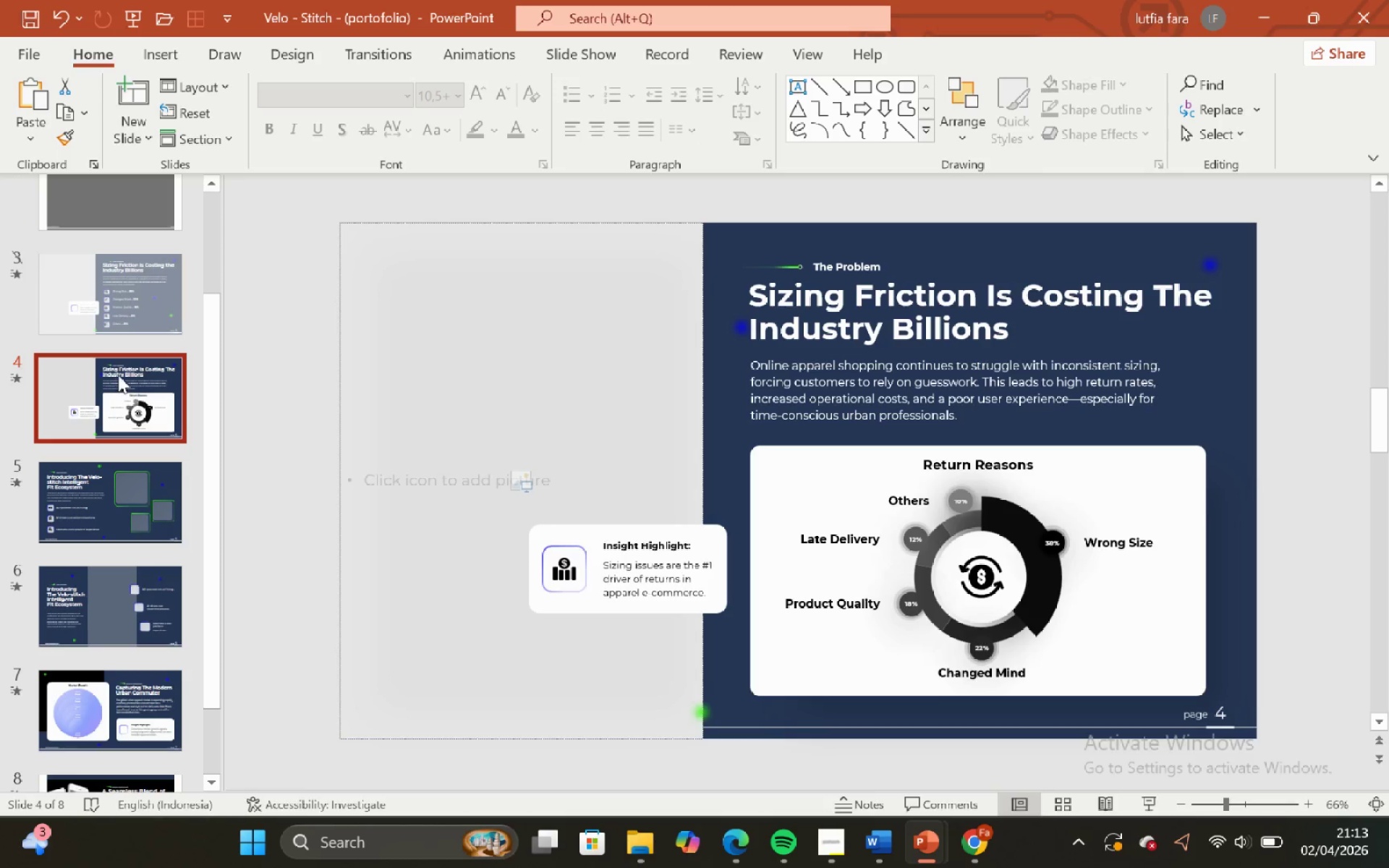 
scroll: coordinate [120, 377], scroll_direction: up, amount: 10.0
 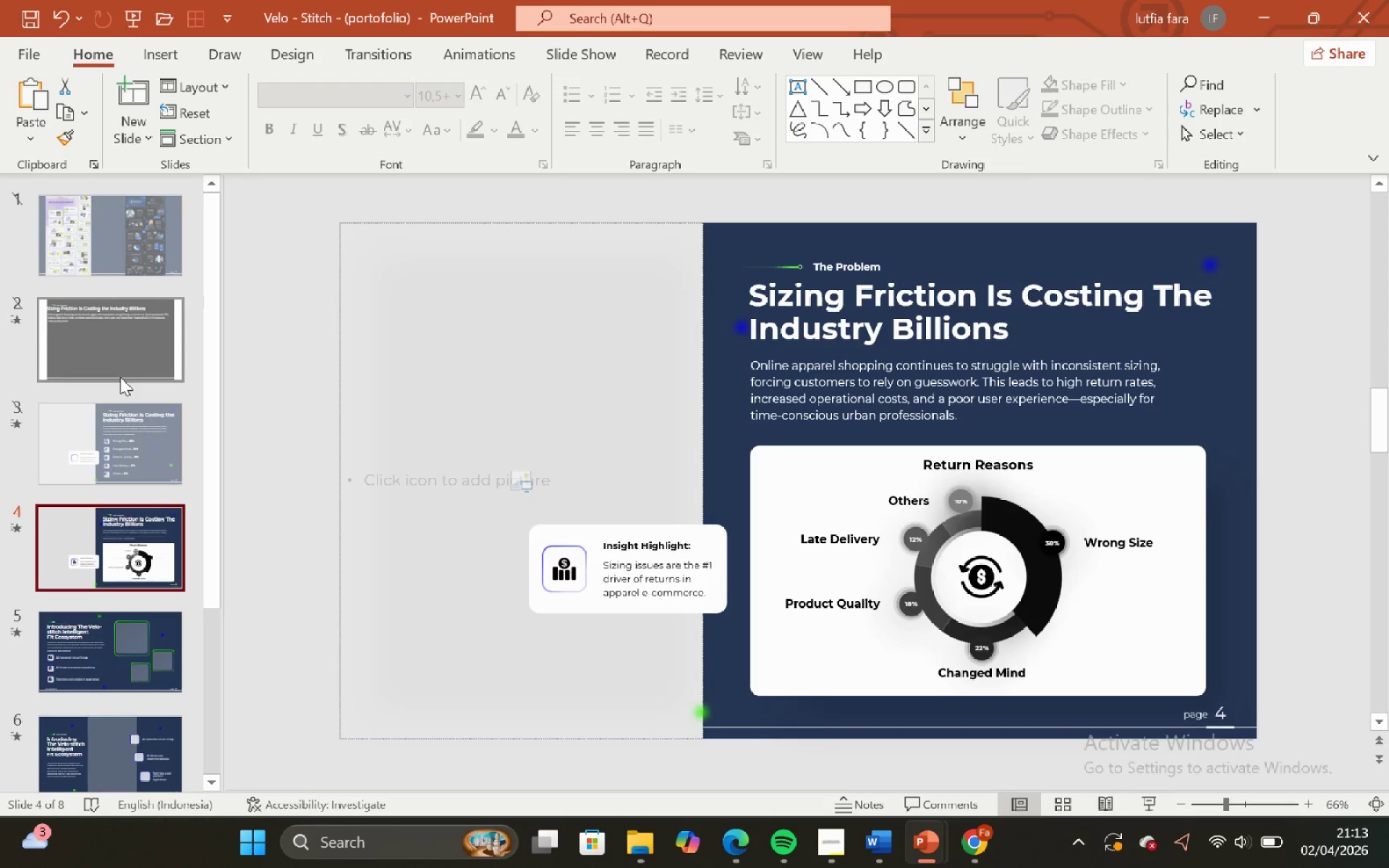 
scroll: coordinate [116, 423], scroll_direction: down, amount: 9.0
 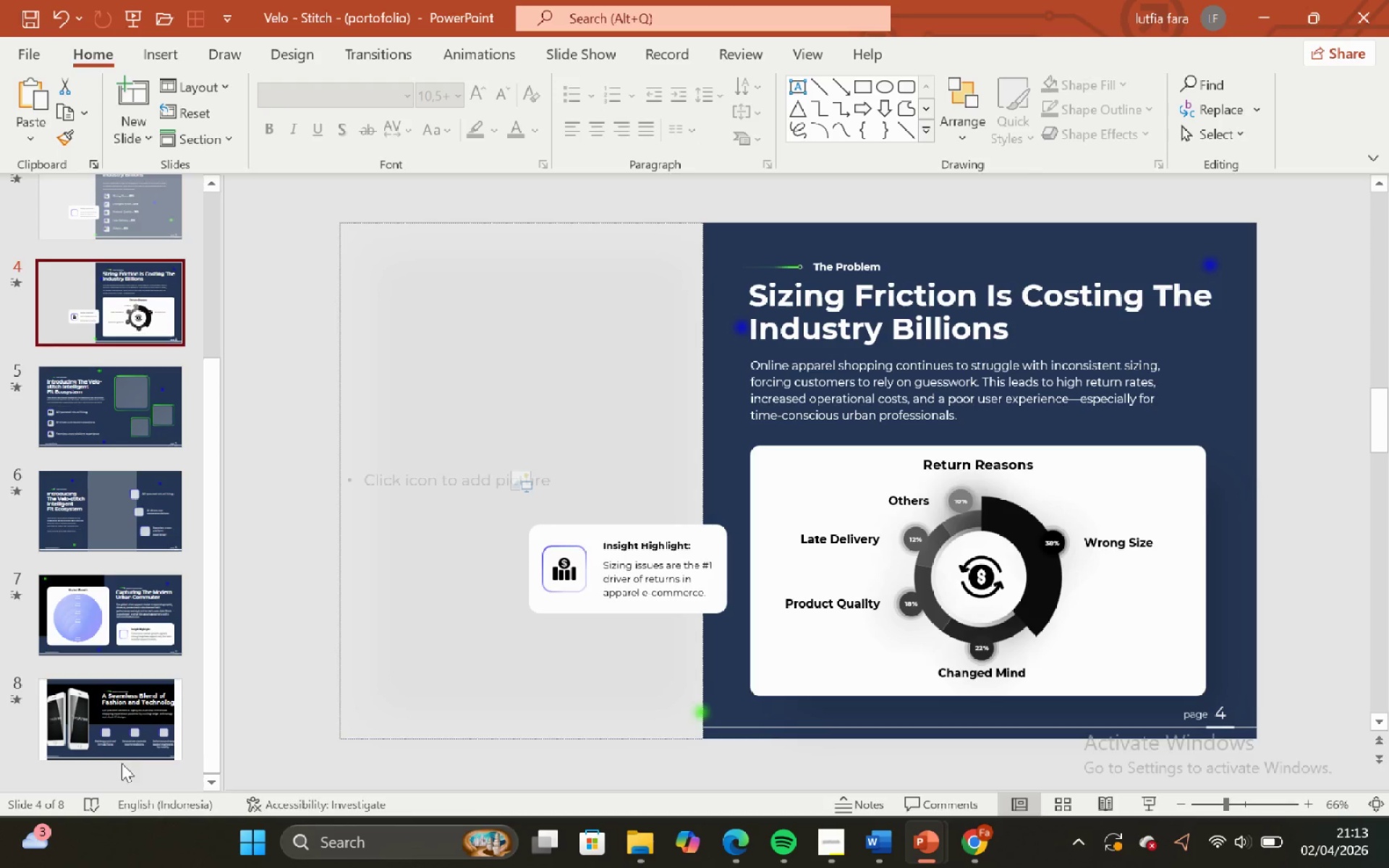 
left_click([117, 744])
 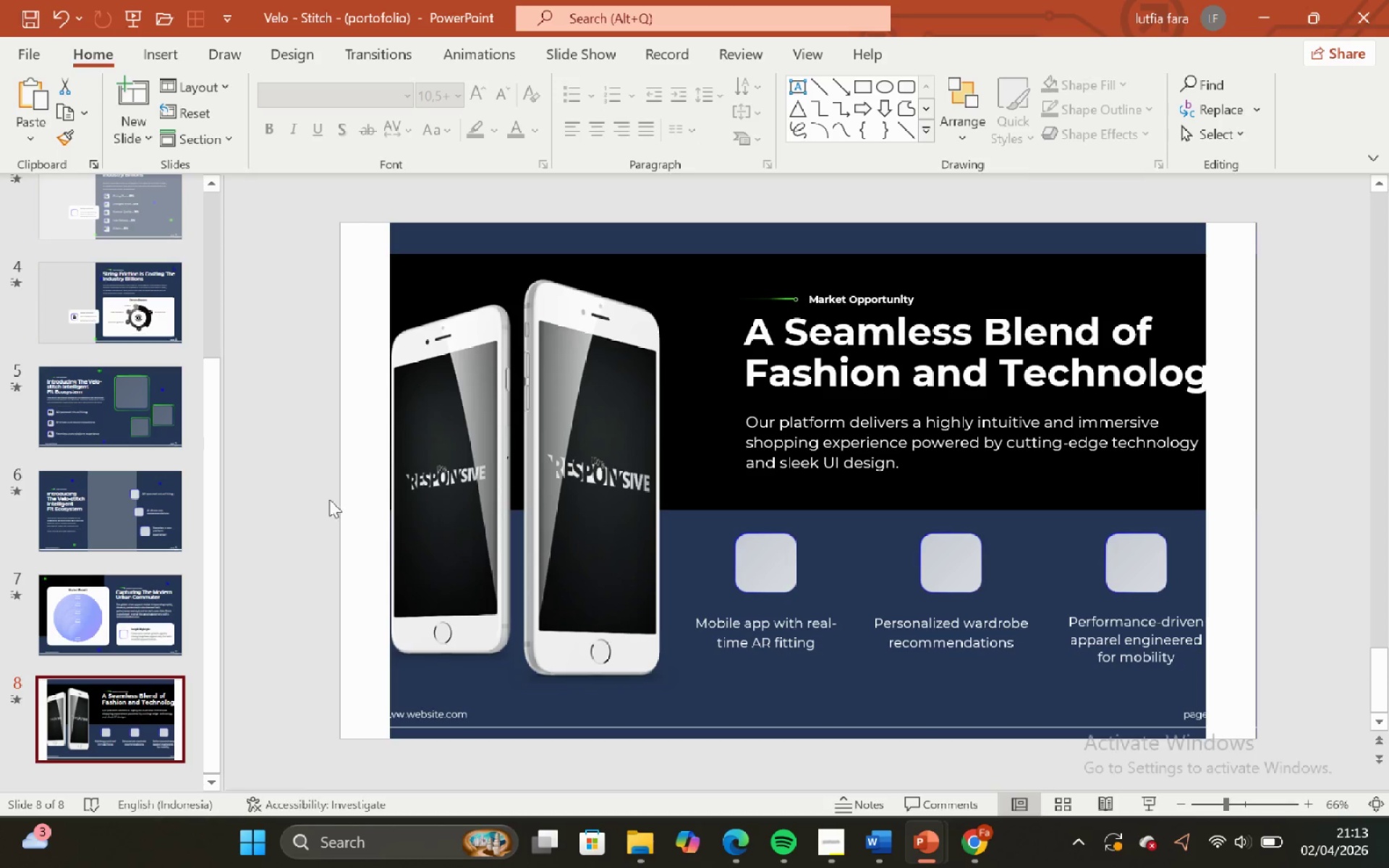 
left_click([346, 476])
 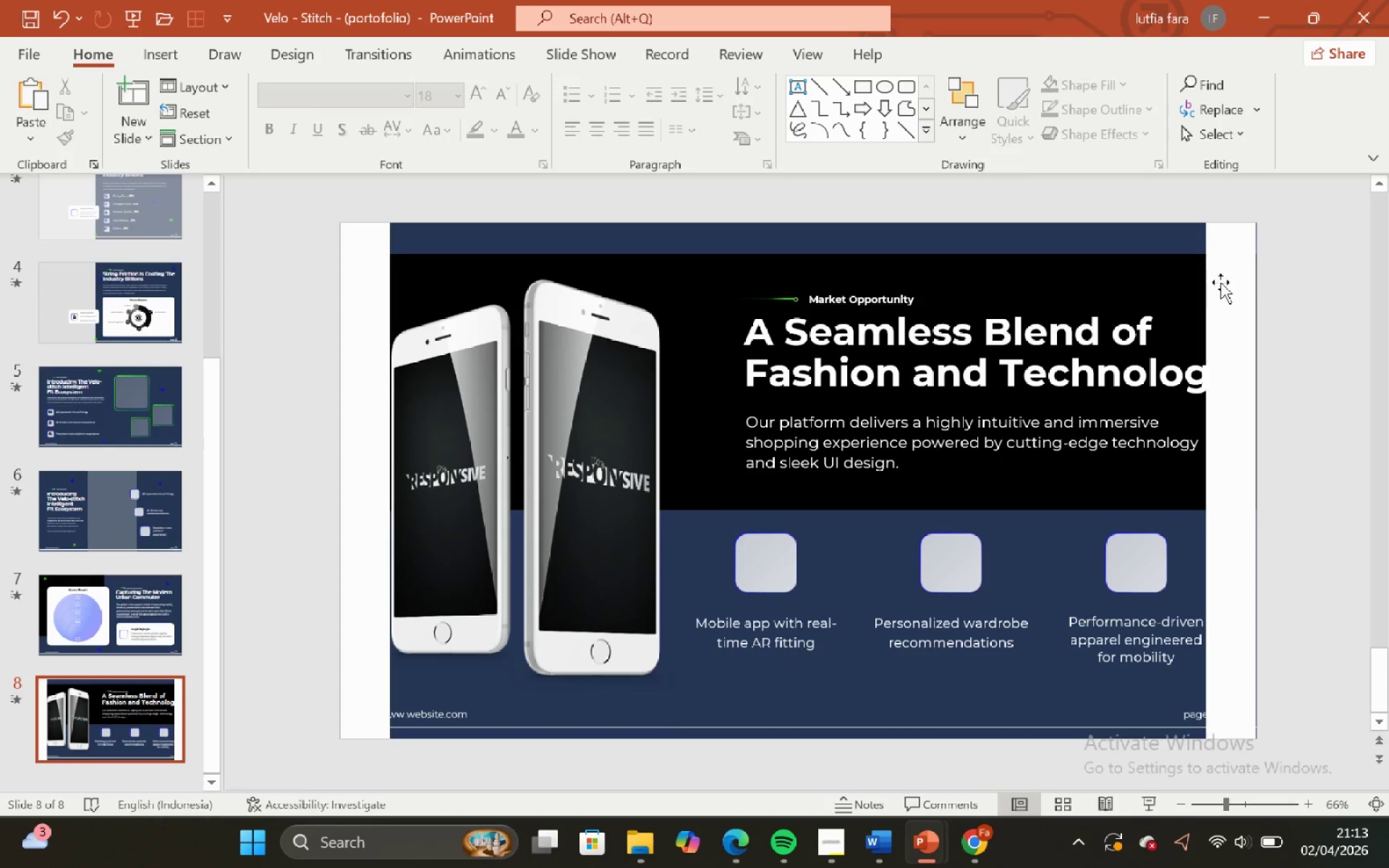 
left_click_drag(start_coordinate=[1275, 247], to_coordinate=[668, 715])
 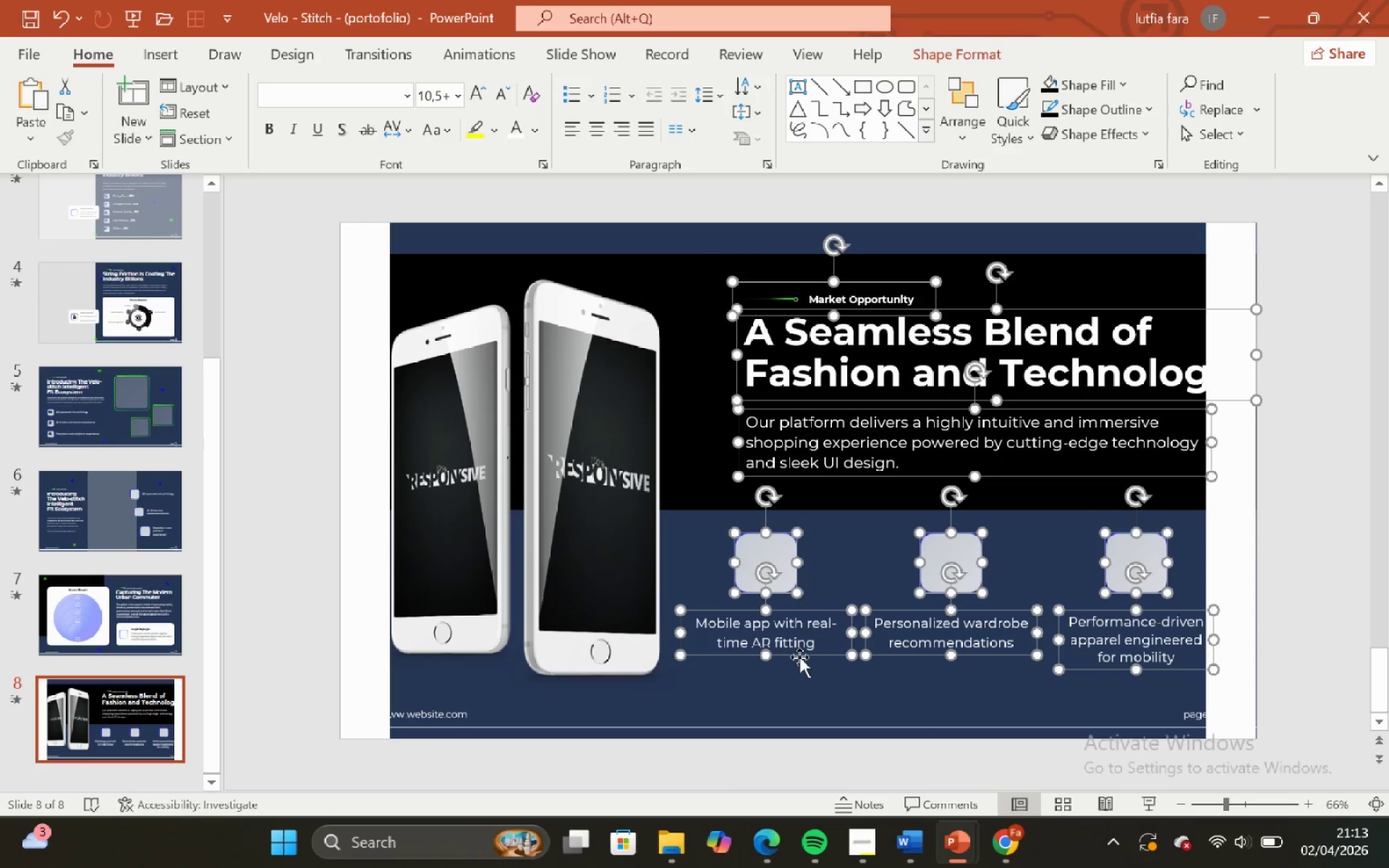 
hold_key(key=ShiftLeft, duration=1.52)
left_click_drag(start_coordinate=[799, 657], to_coordinate=[770, 664])
 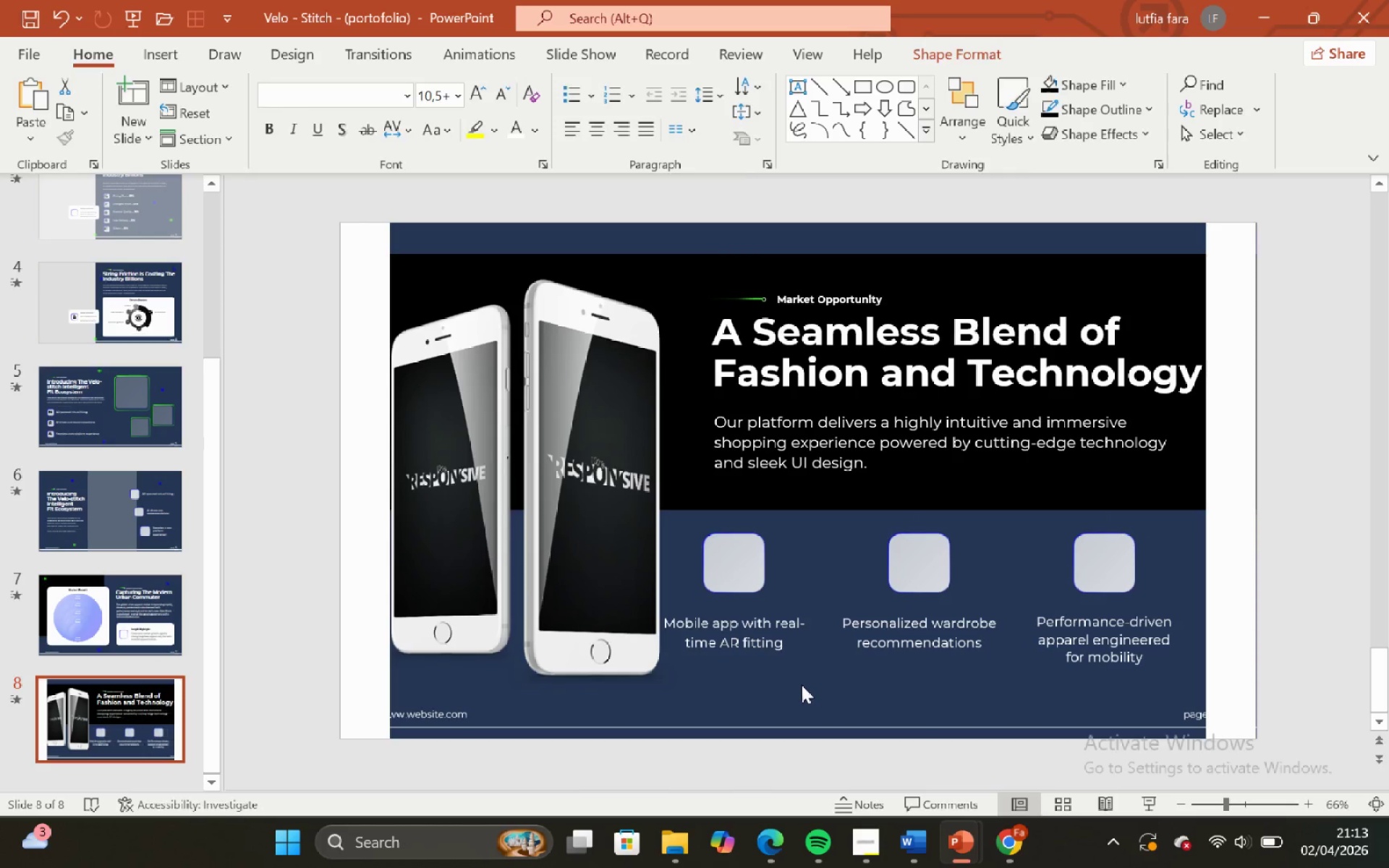 
hold_key(key=ShiftLeft, duration=1.5)
 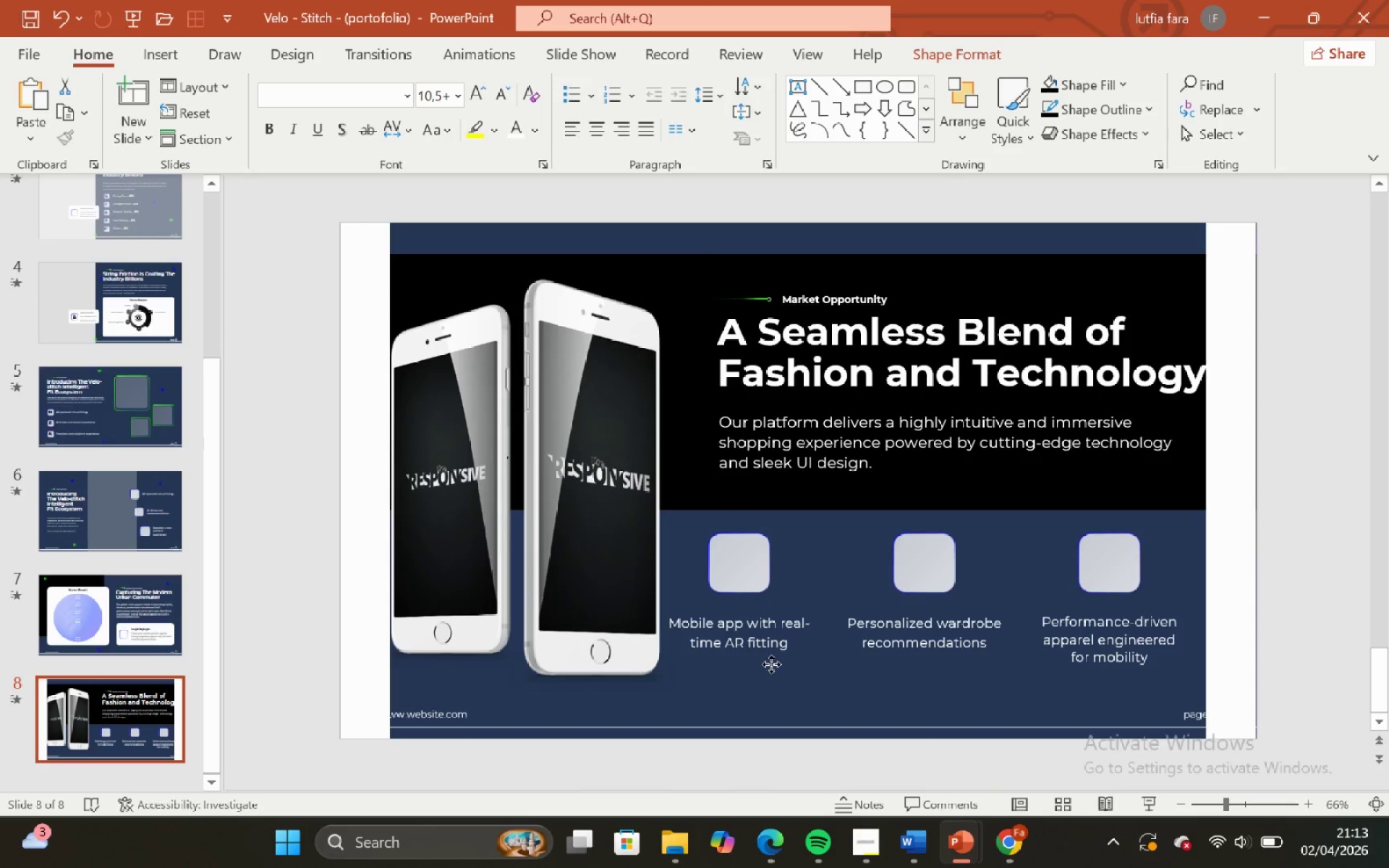 
hold_key(key=ShiftLeft, duration=1.5)
 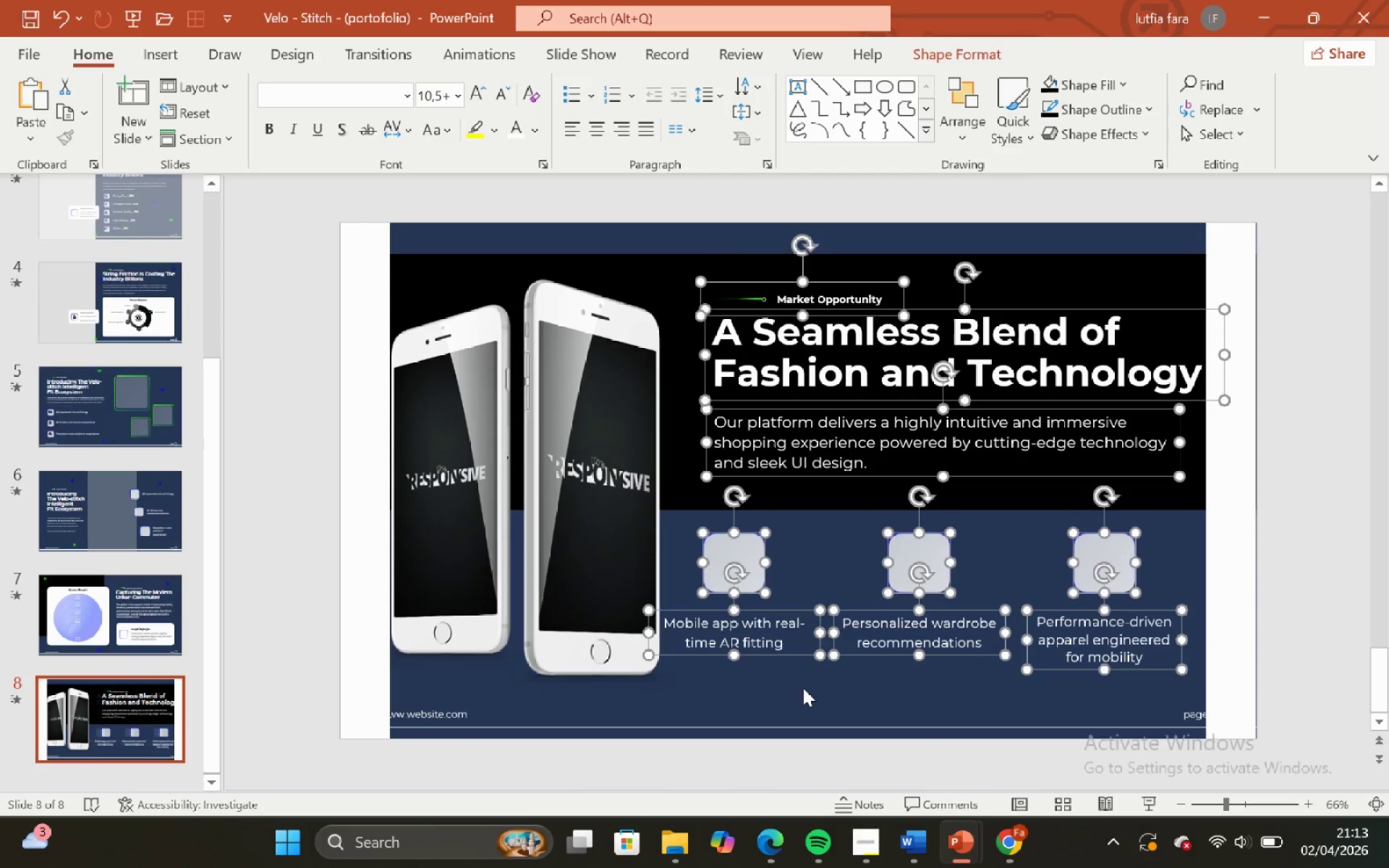 
hold_key(key=ShiftLeft, duration=0.41)
 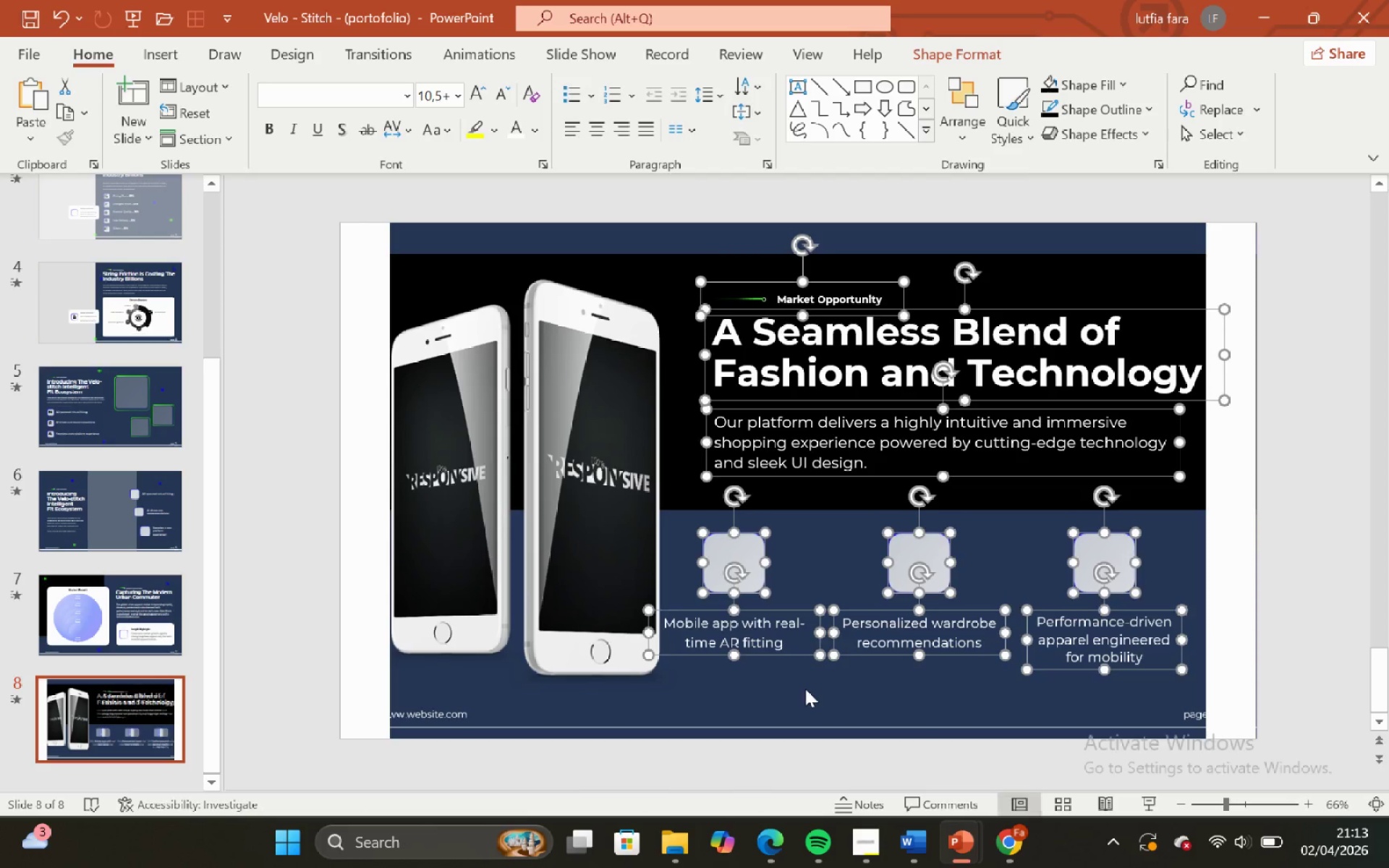 
left_click([805, 689])
 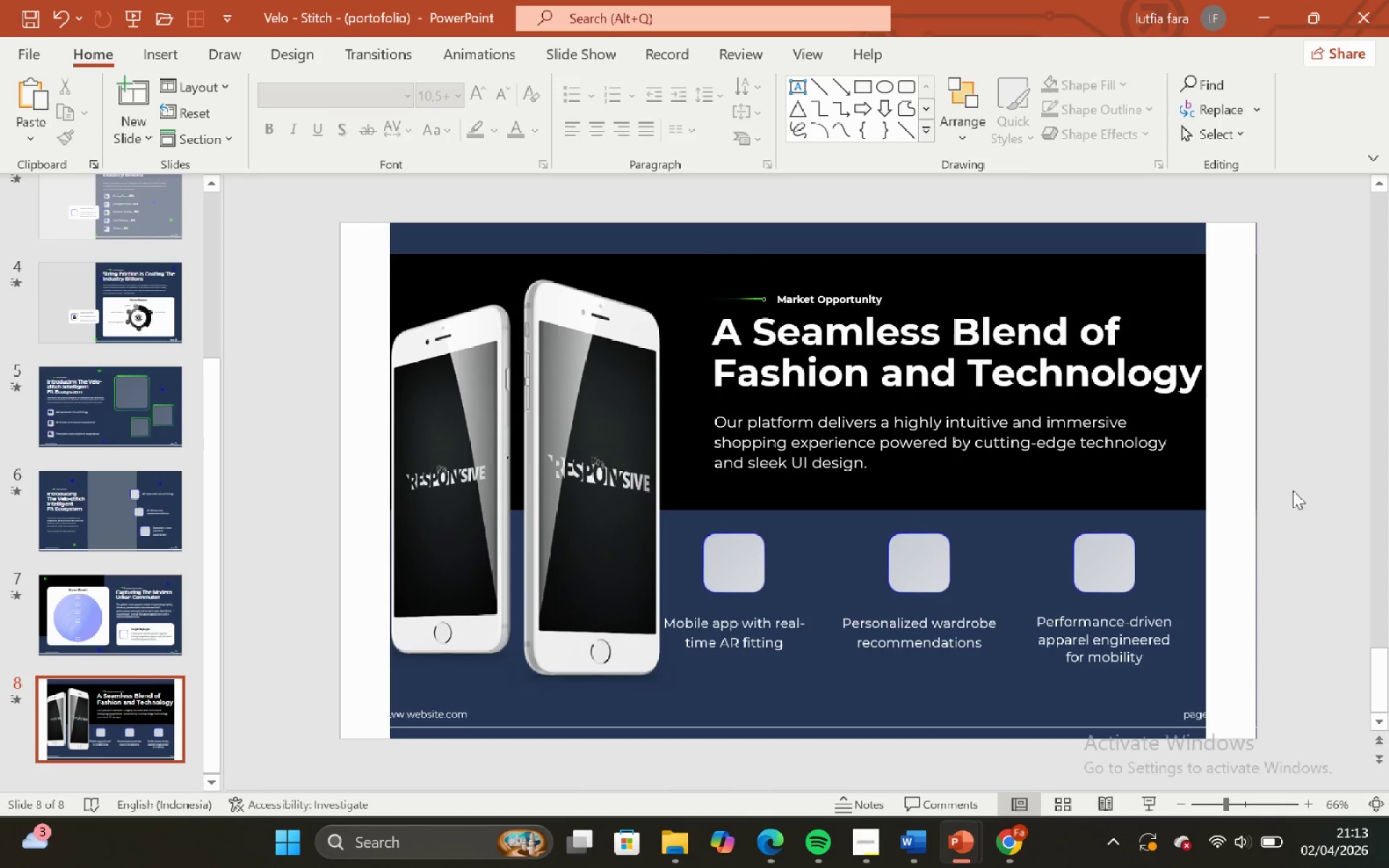 
left_click_drag(start_coordinate=[1297, 493], to_coordinate=[640, 718])
 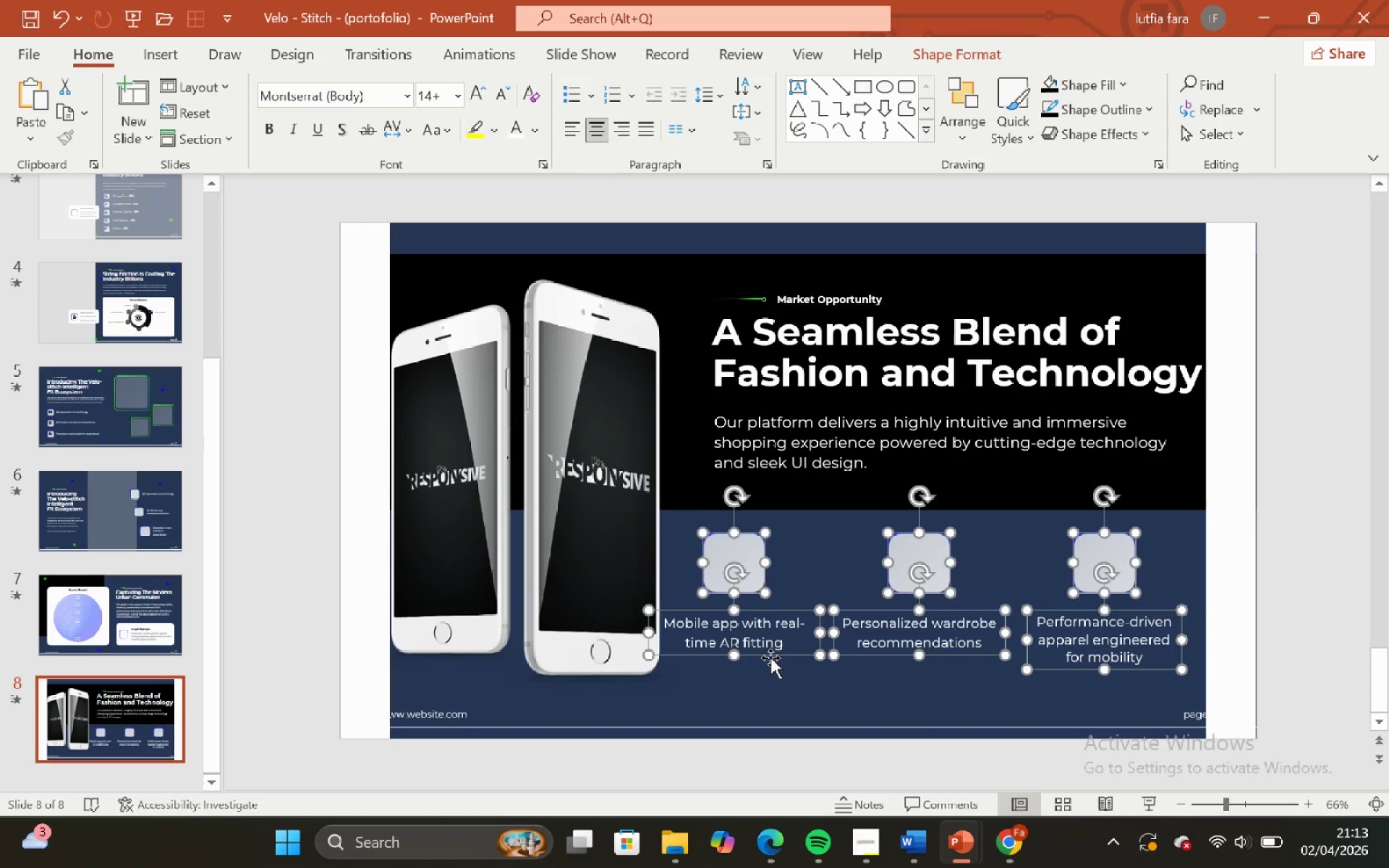 
hold_key(key=ShiftLeft, duration=1.5)
left_click_drag(start_coordinate=[769, 655], to_coordinate=[802, 660])
 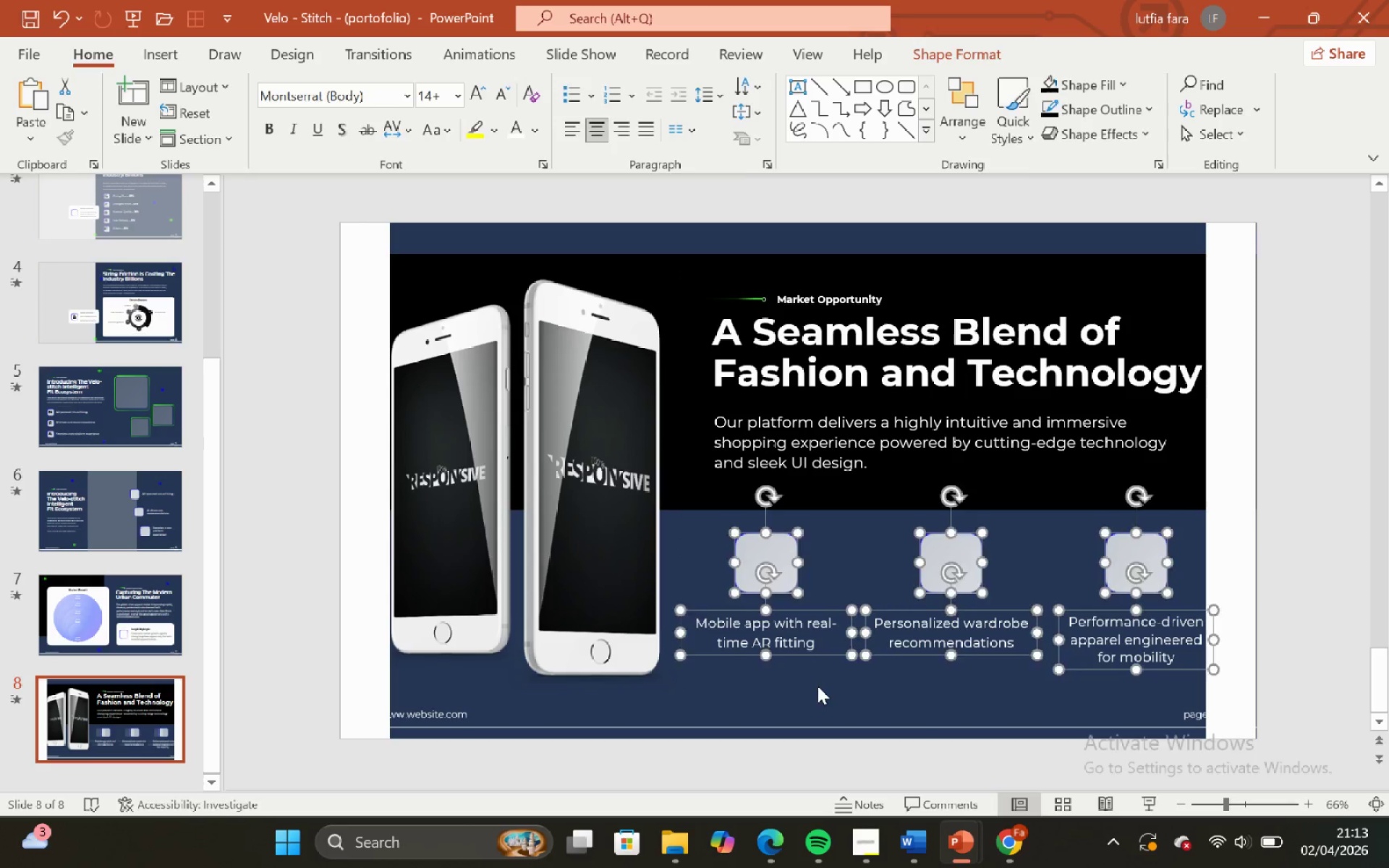 
hold_key(key=ShiftLeft, duration=1.51)
 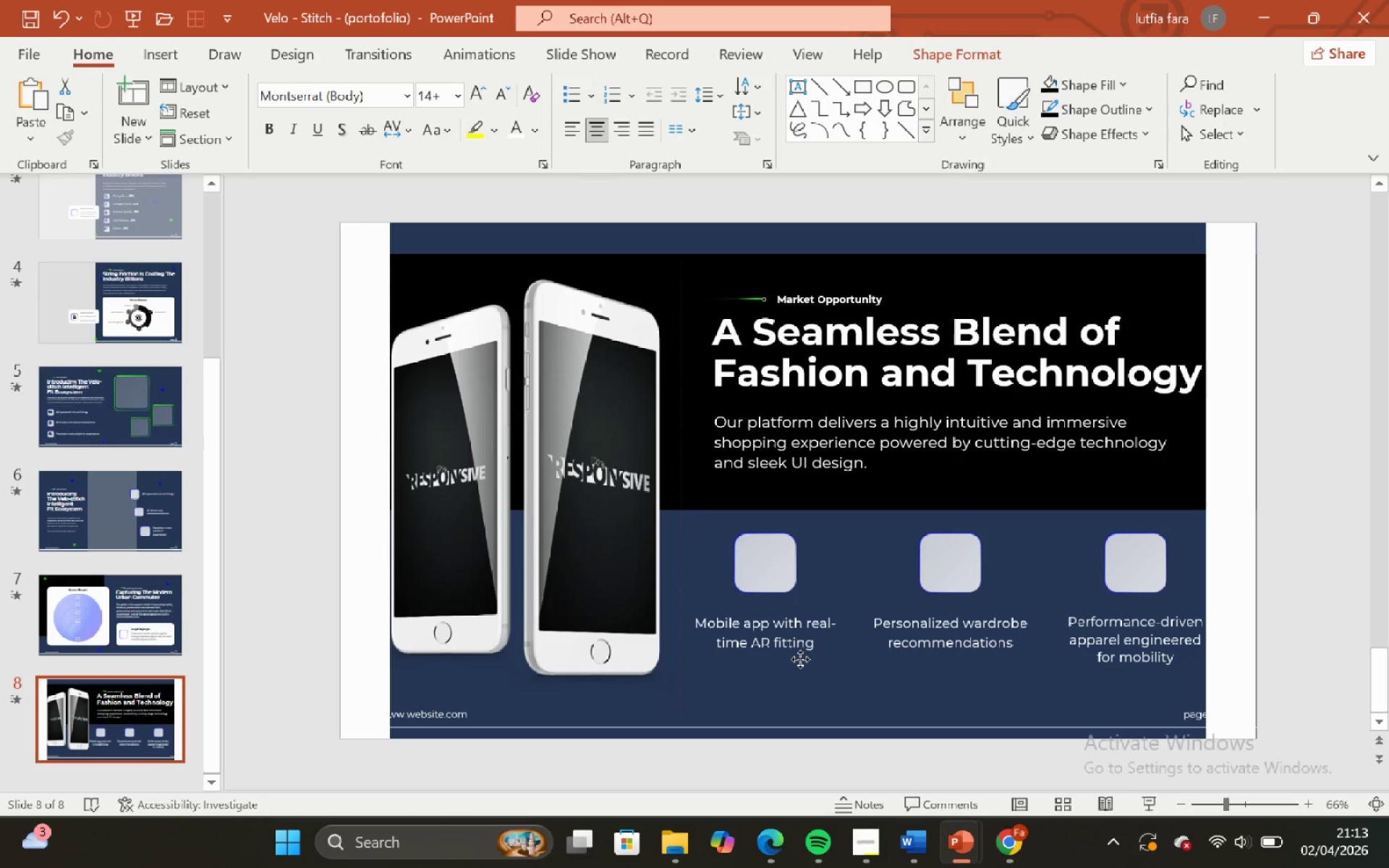 
hold_key(key=ShiftLeft, duration=1.5)
 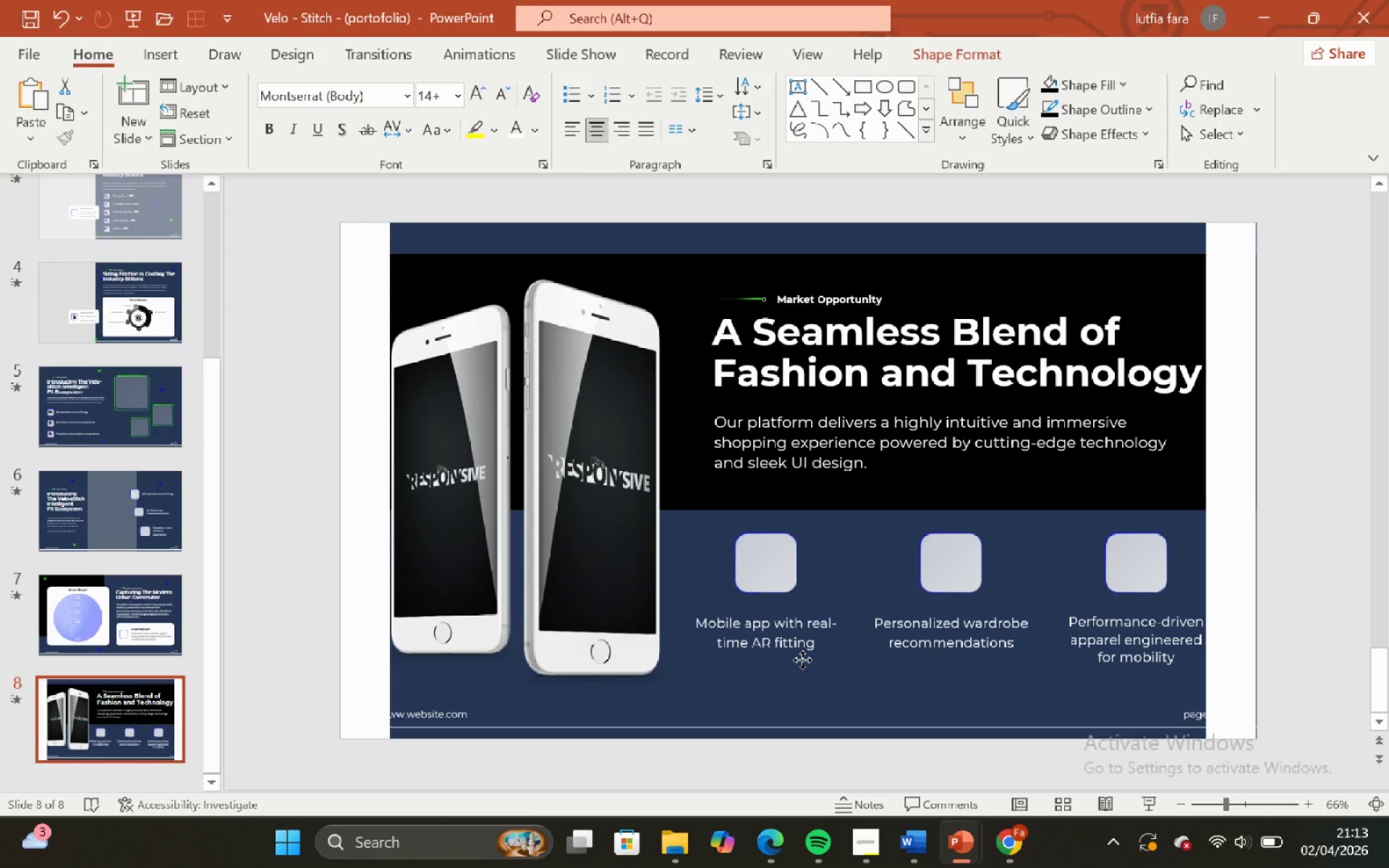 
hold_key(key=ShiftLeft, duration=0.89)
 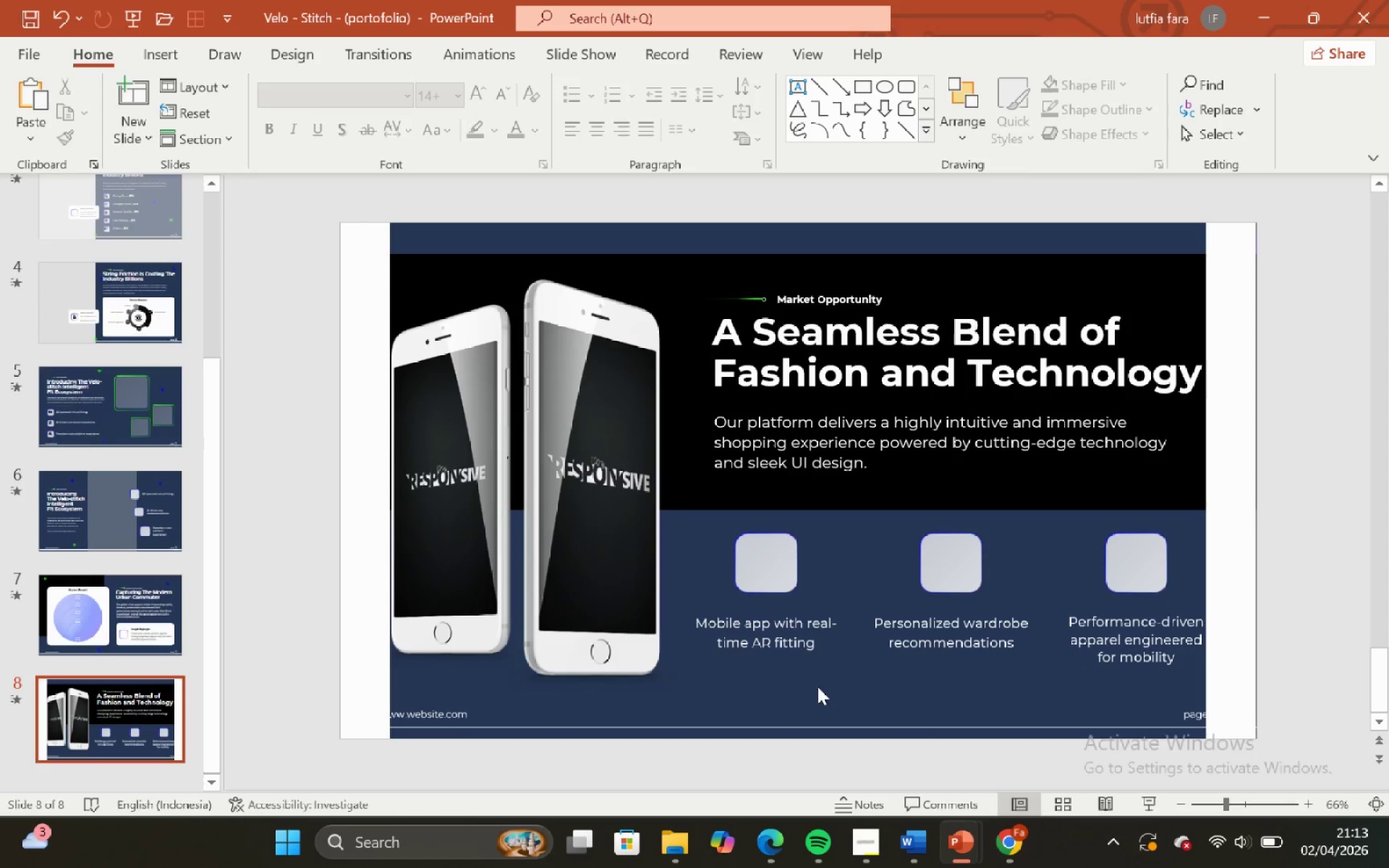 
hold_key(key=ShiftLeft, duration=4.52)
left_click_drag(start_coordinate=[1298, 263], to_coordinate=[674, 494])
 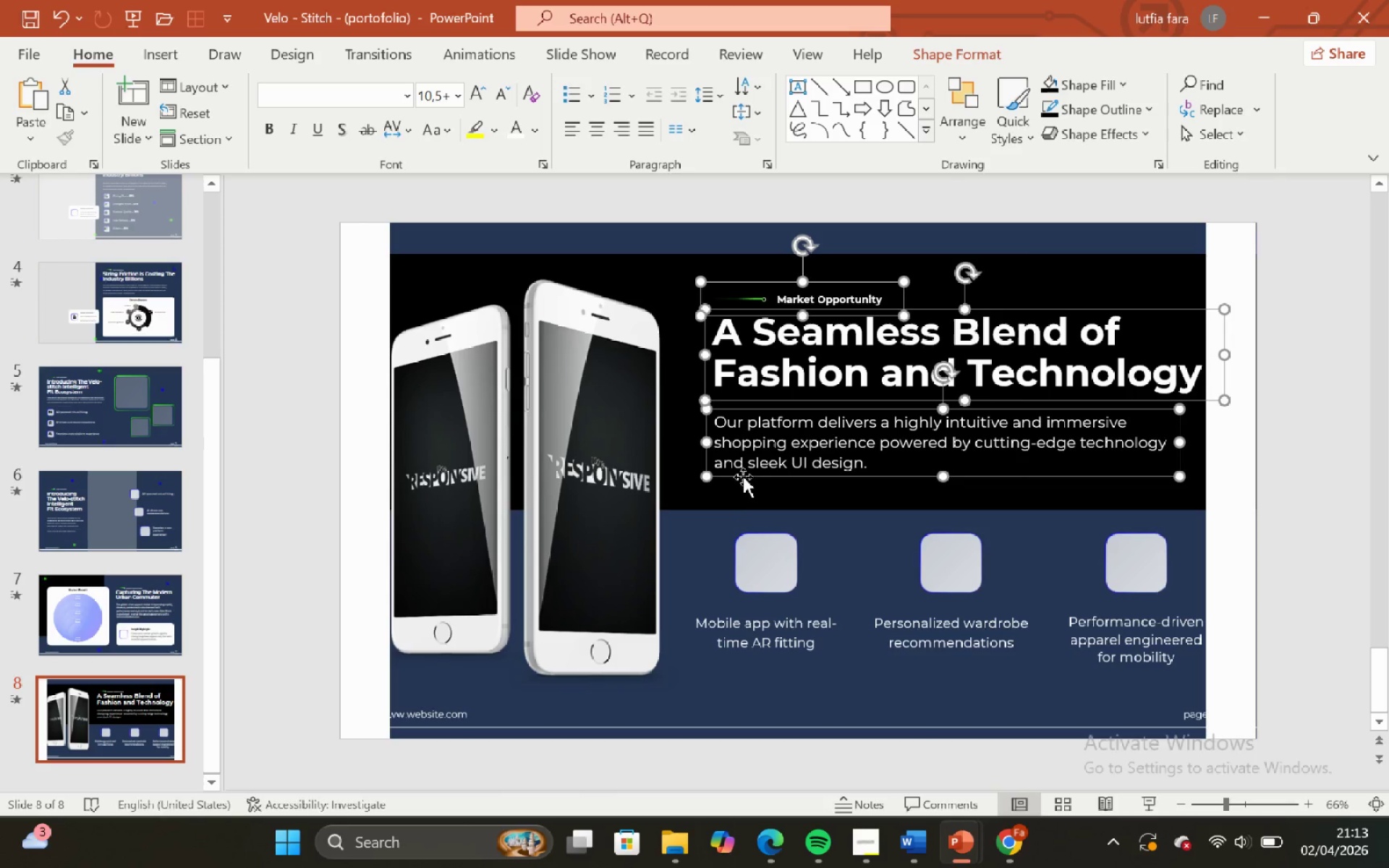 
left_click_drag(start_coordinate=[743, 476], to_coordinate=[725, 477])
 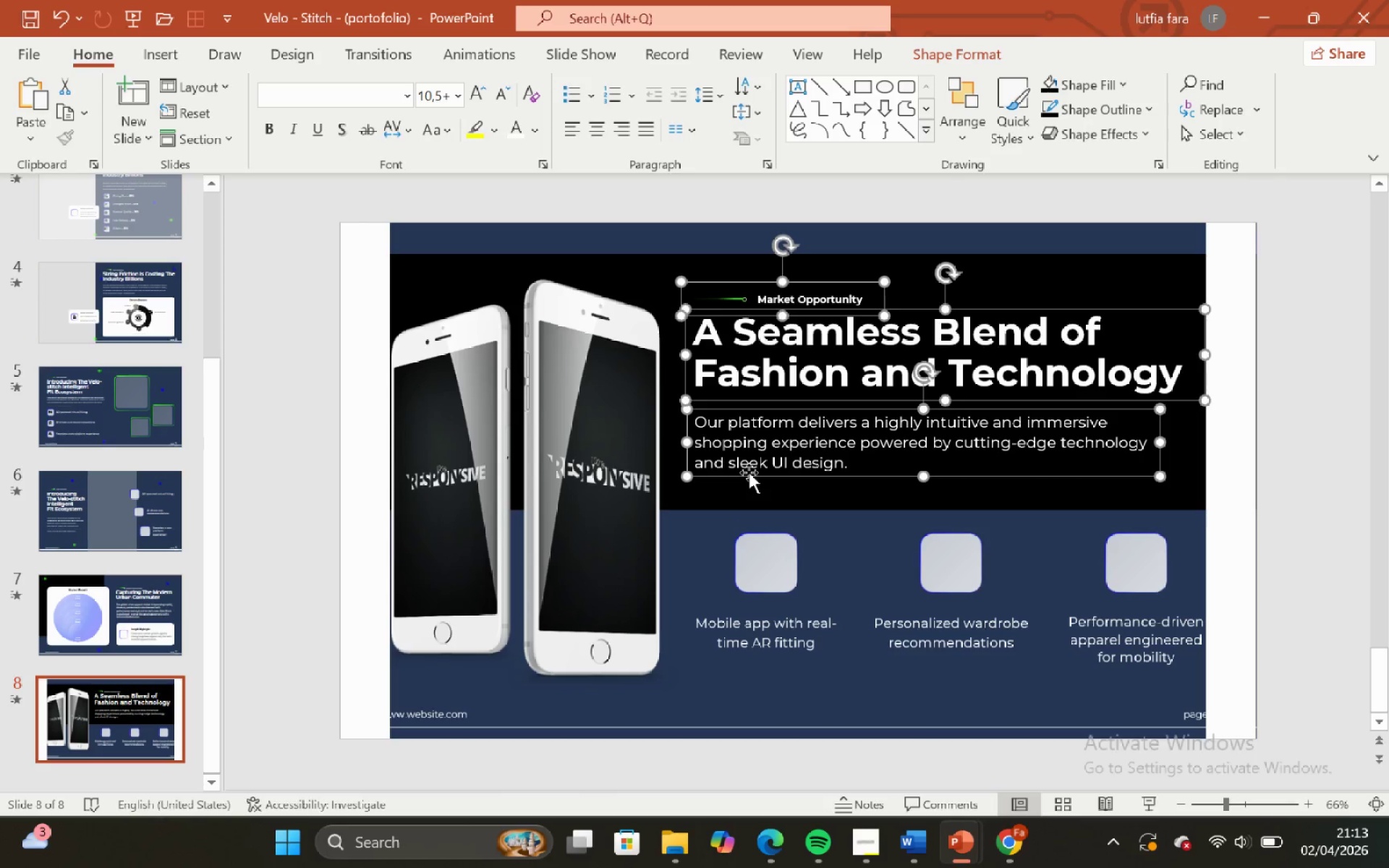 
hold_key(key=ShiftLeft, duration=1.03)
 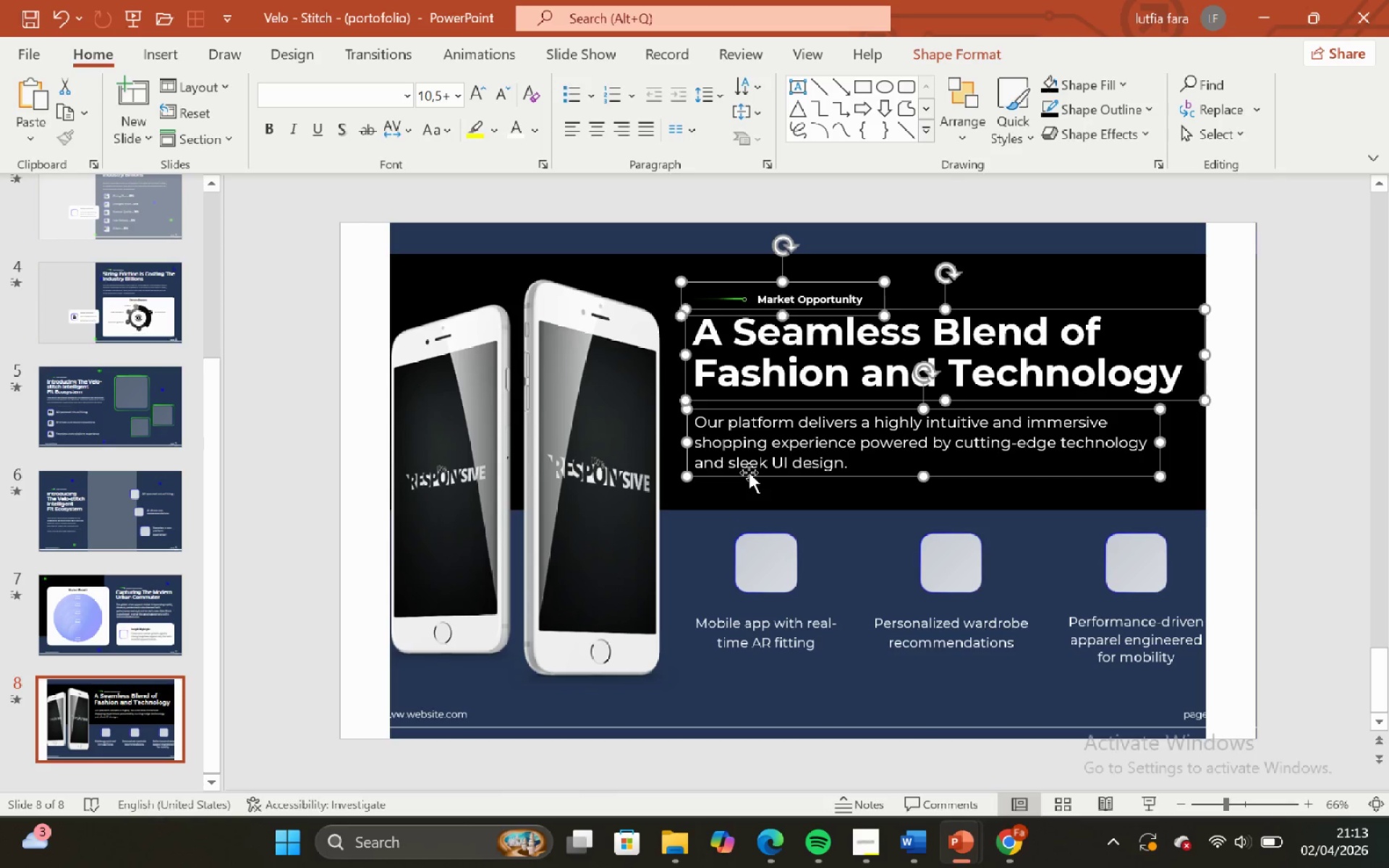 
key(Control+ControlLeft)
 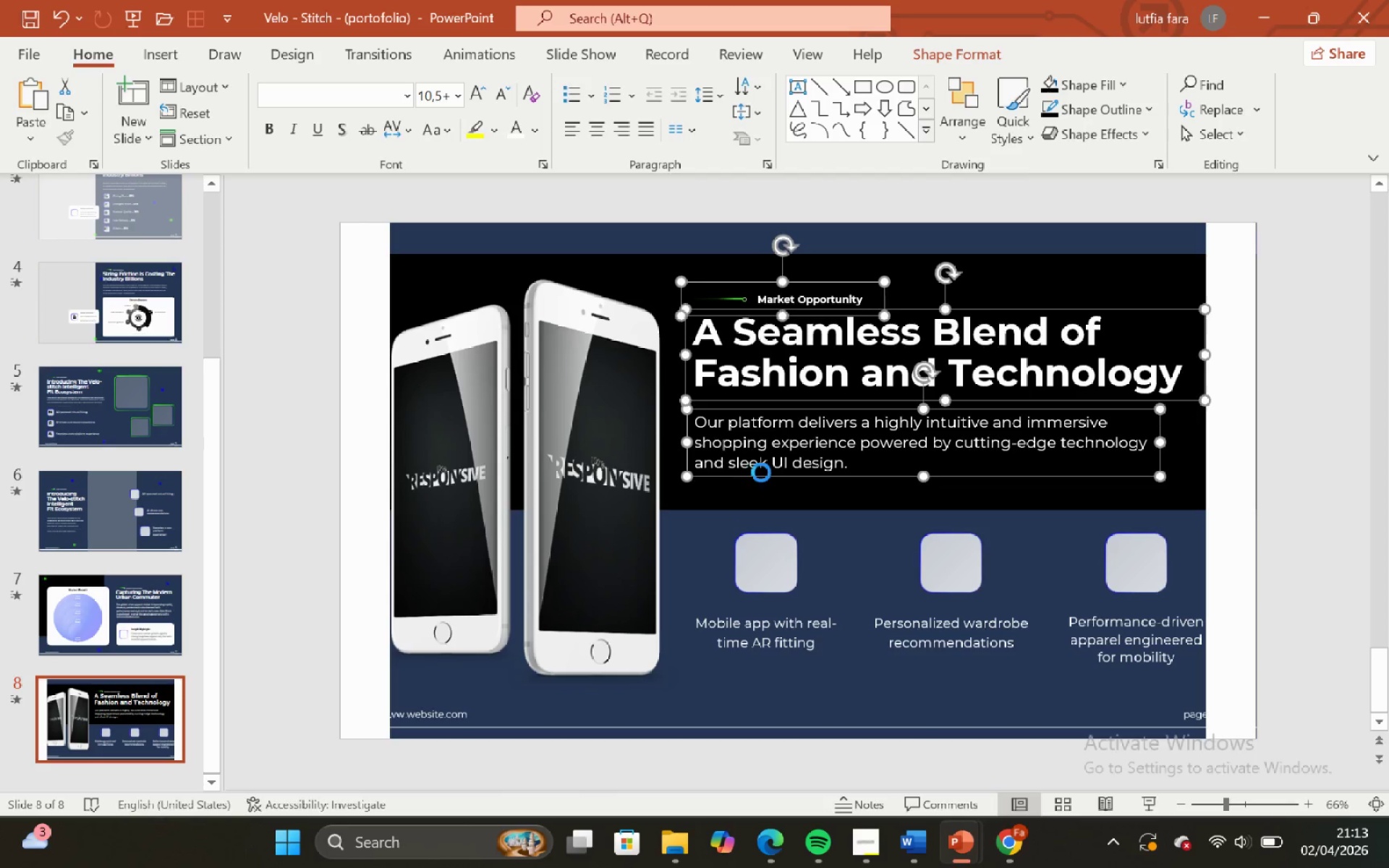 
key(Control+Z)
 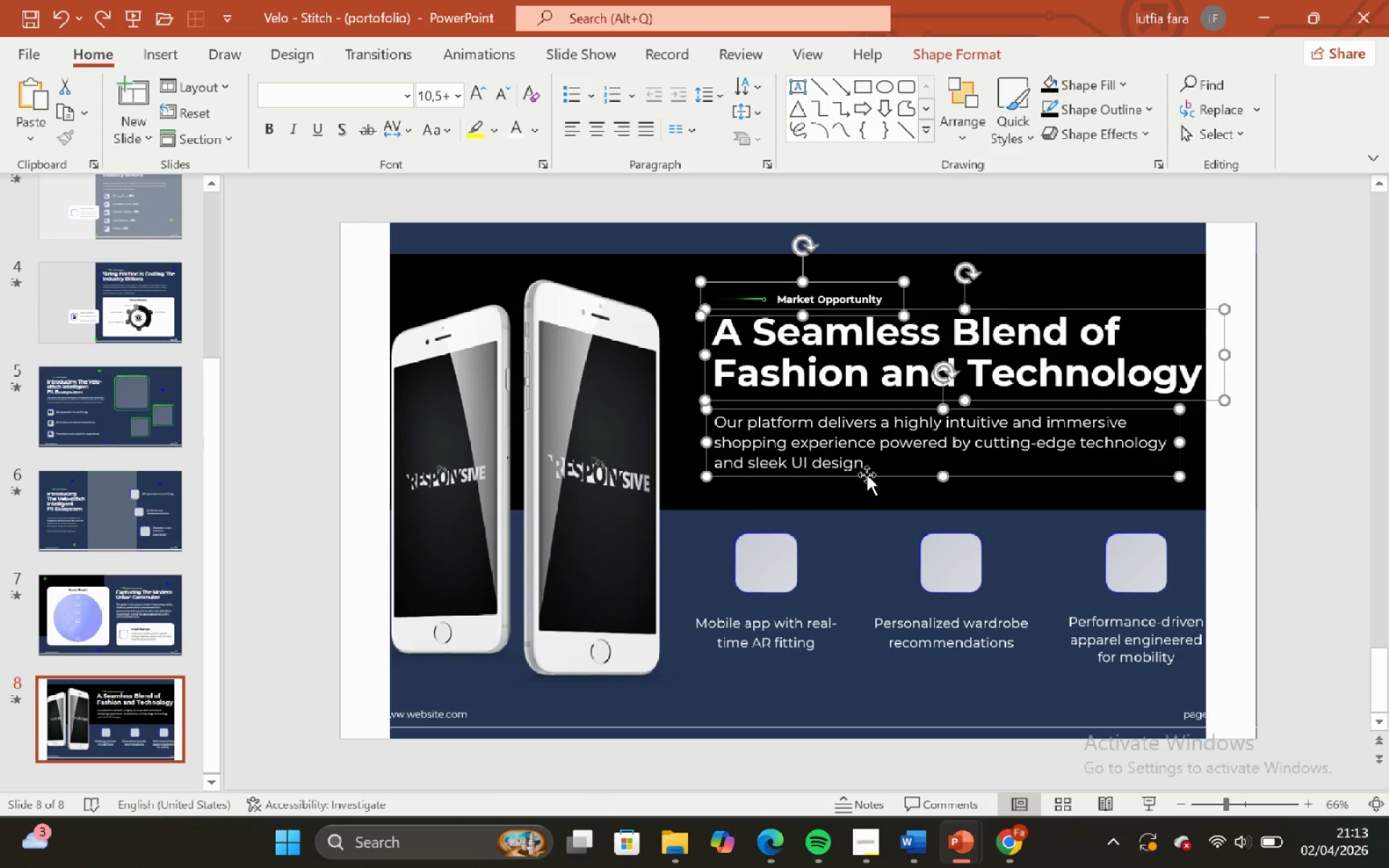 
left_click_drag(start_coordinate=[867, 475], to_coordinate=[847, 479])
 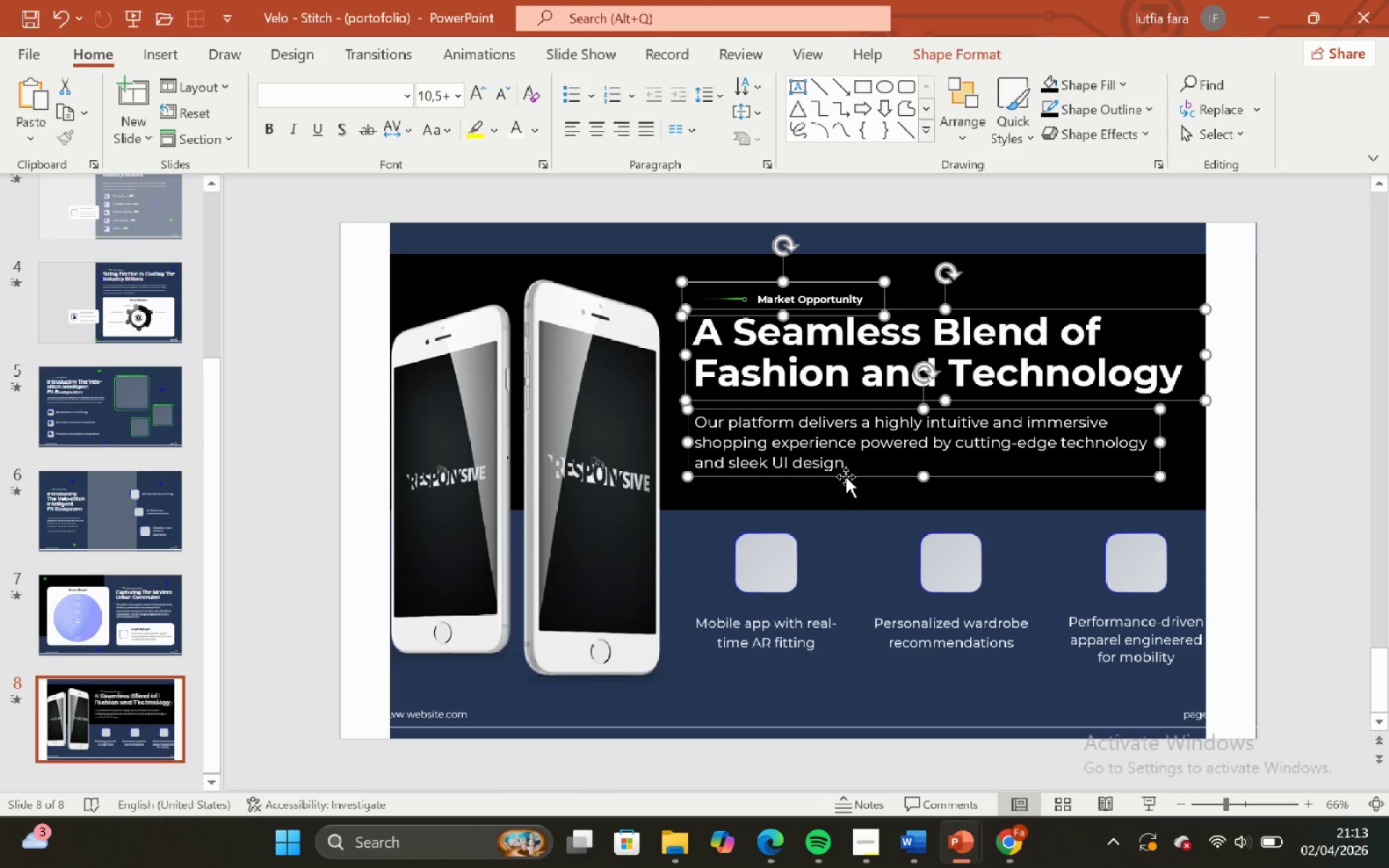 
hold_key(key=ShiftLeft, duration=1.52)
 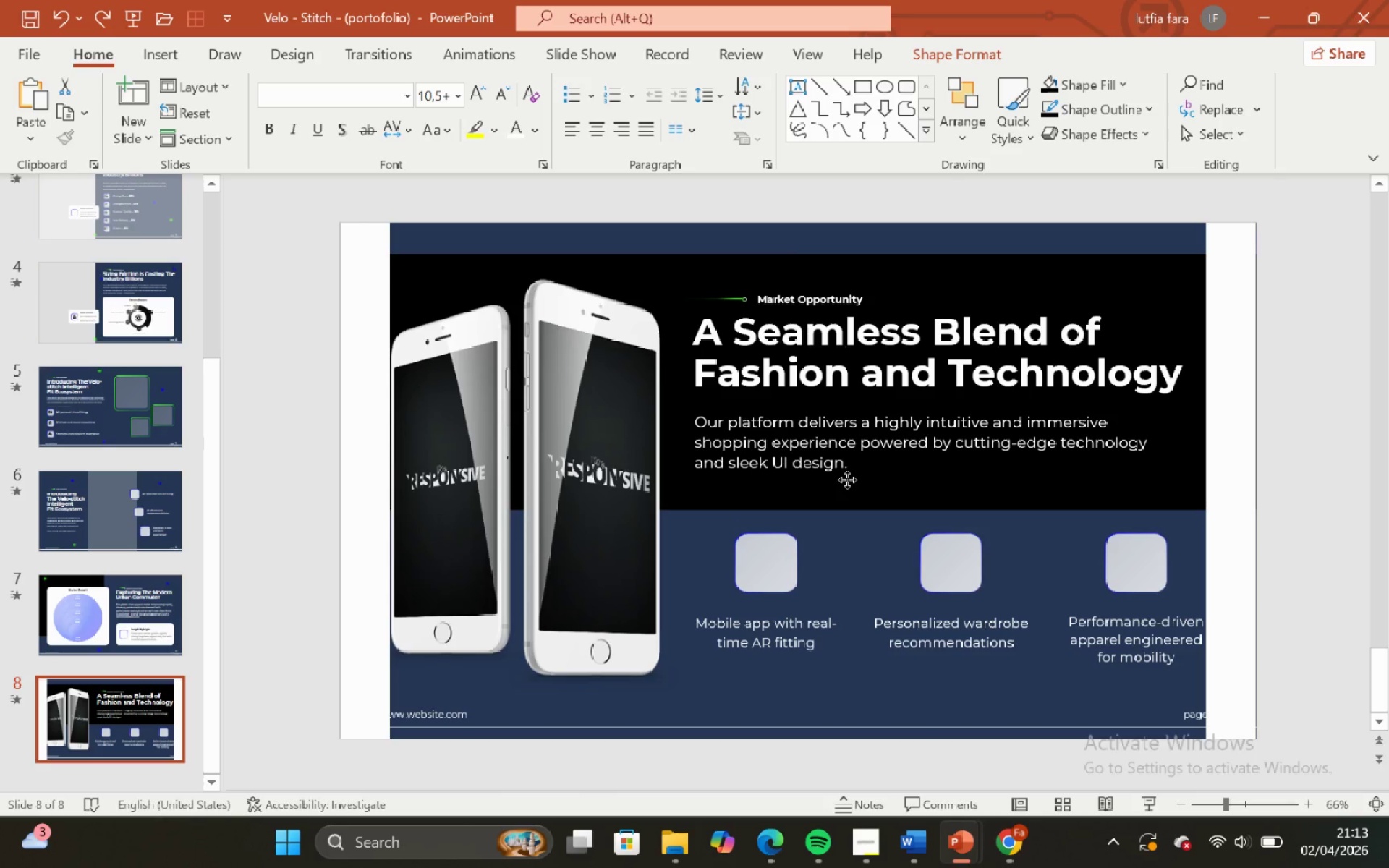 
hold_key(key=ShiftLeft, duration=0.91)
 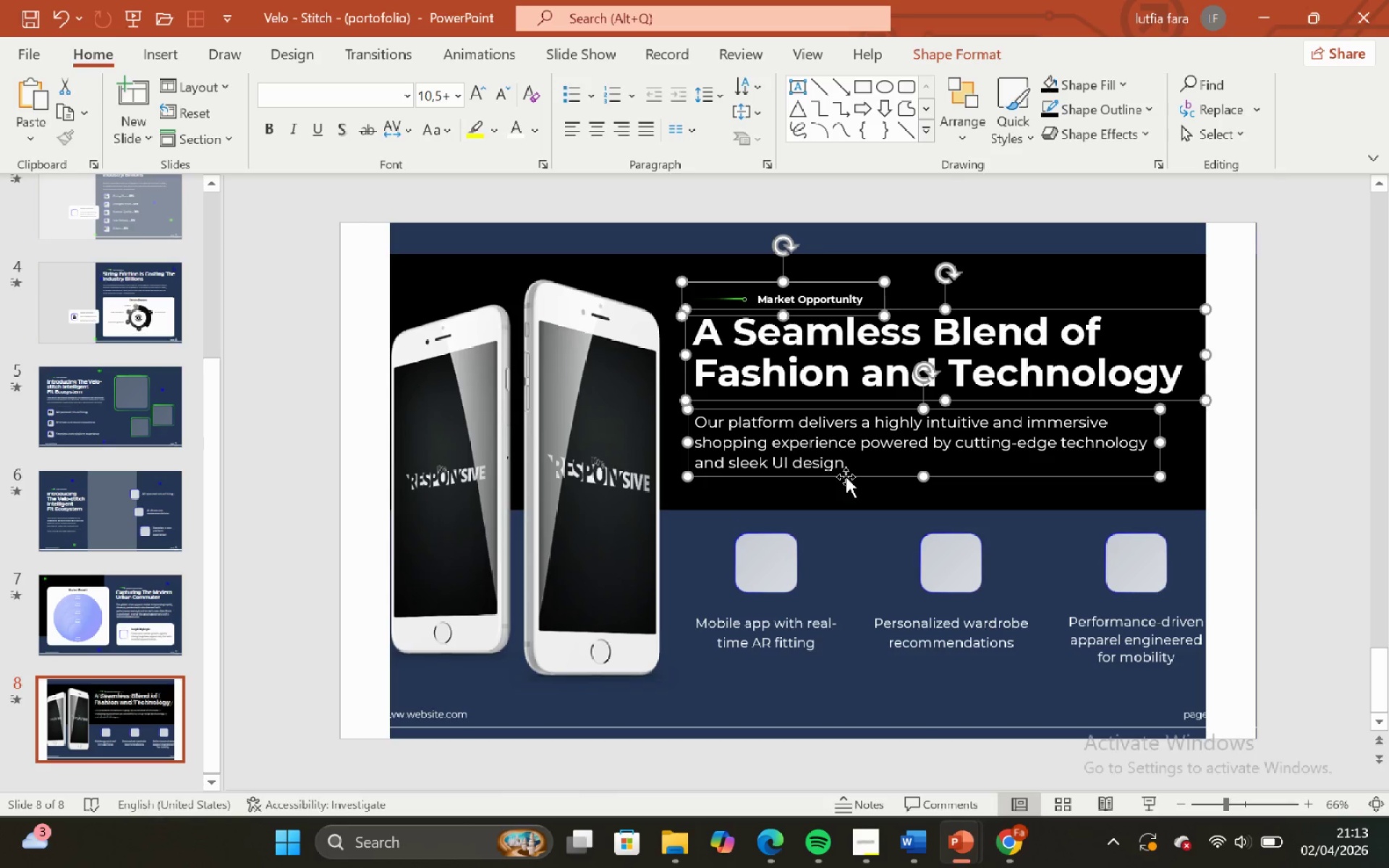 
hold_key(key=ShiftLeft, duration=1.34)
left_click_drag(start_coordinate=[846, 477], to_coordinate=[838, 661])
 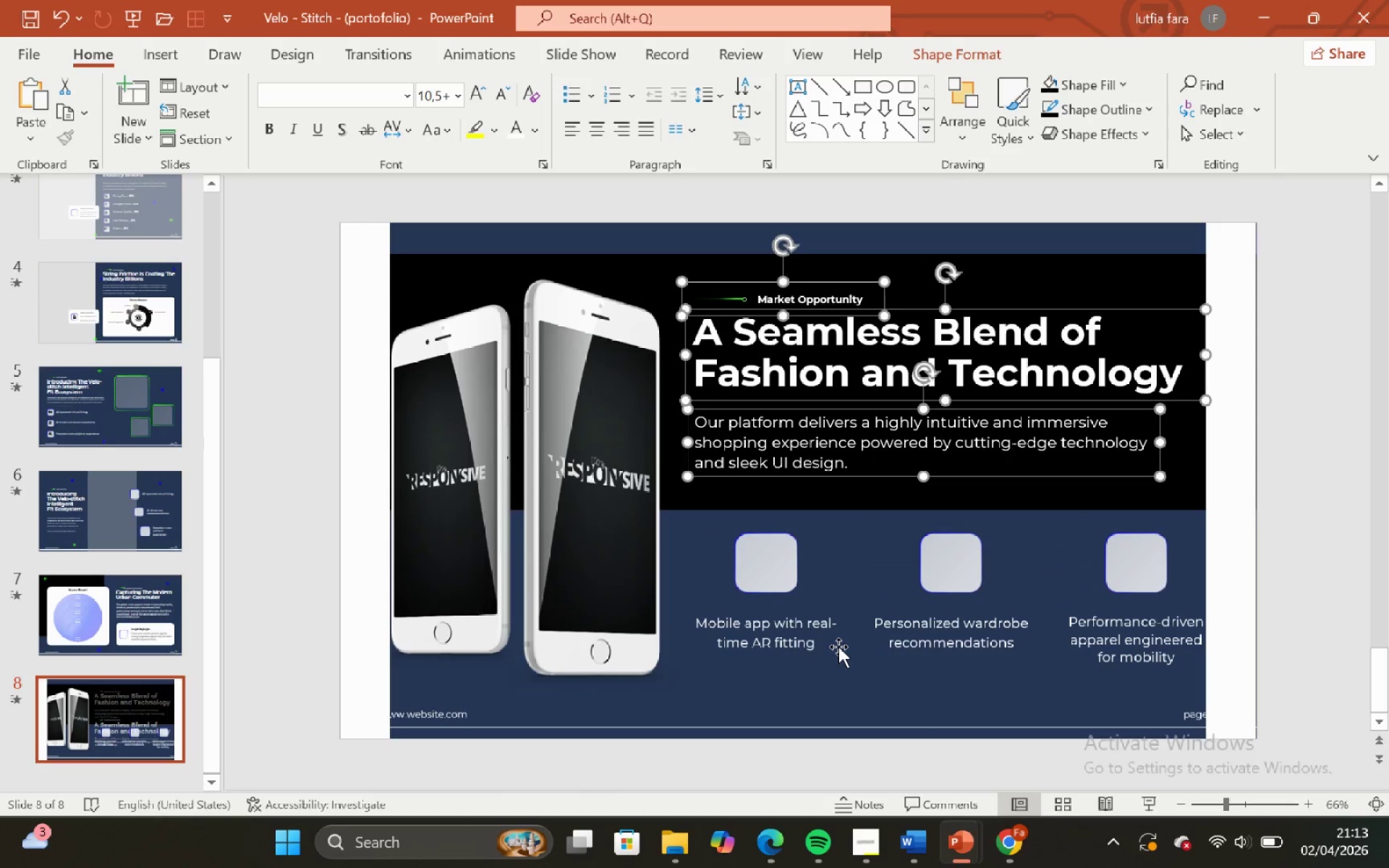 
key(Control+ControlLeft)
 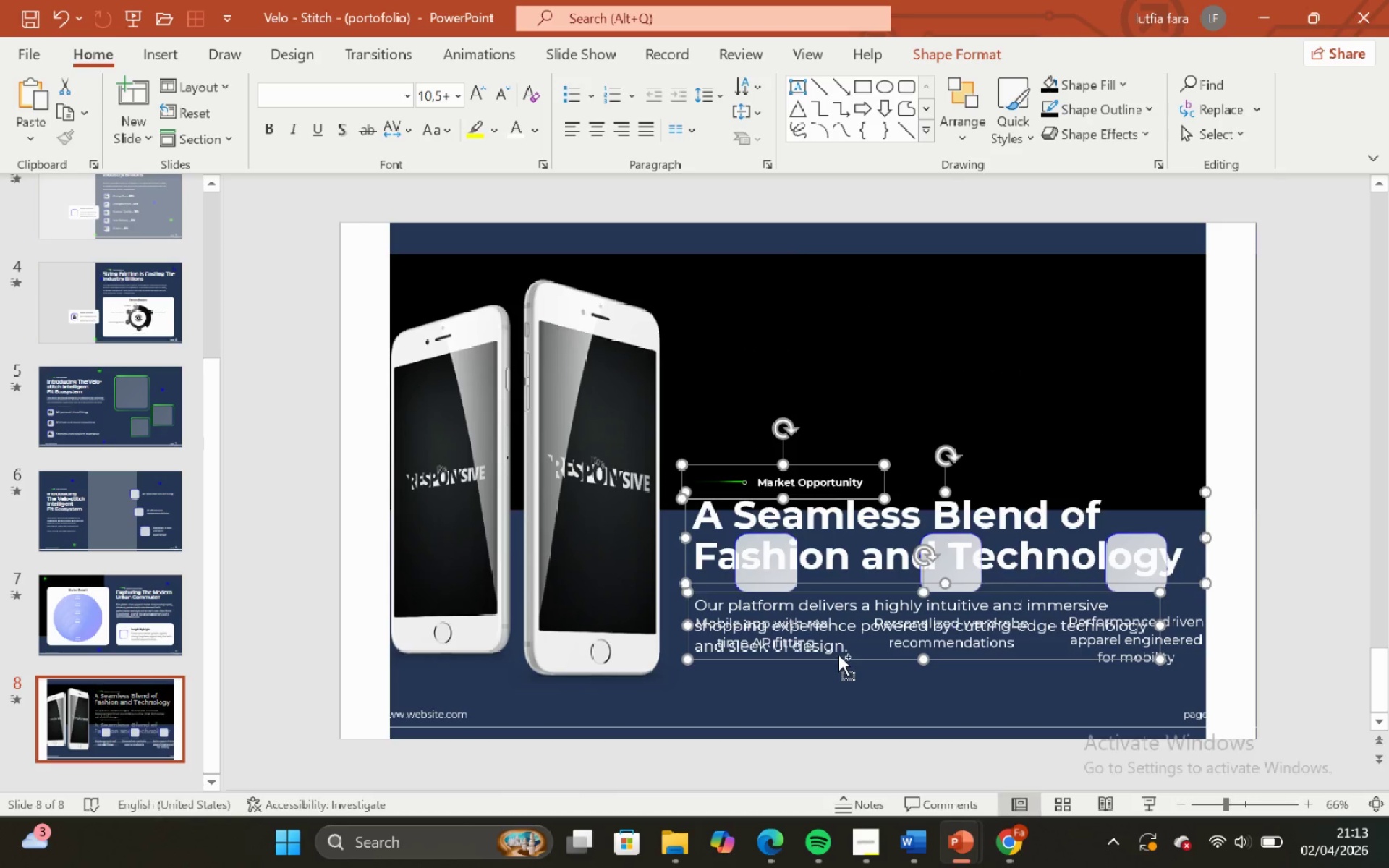 
key(Control+Z)
 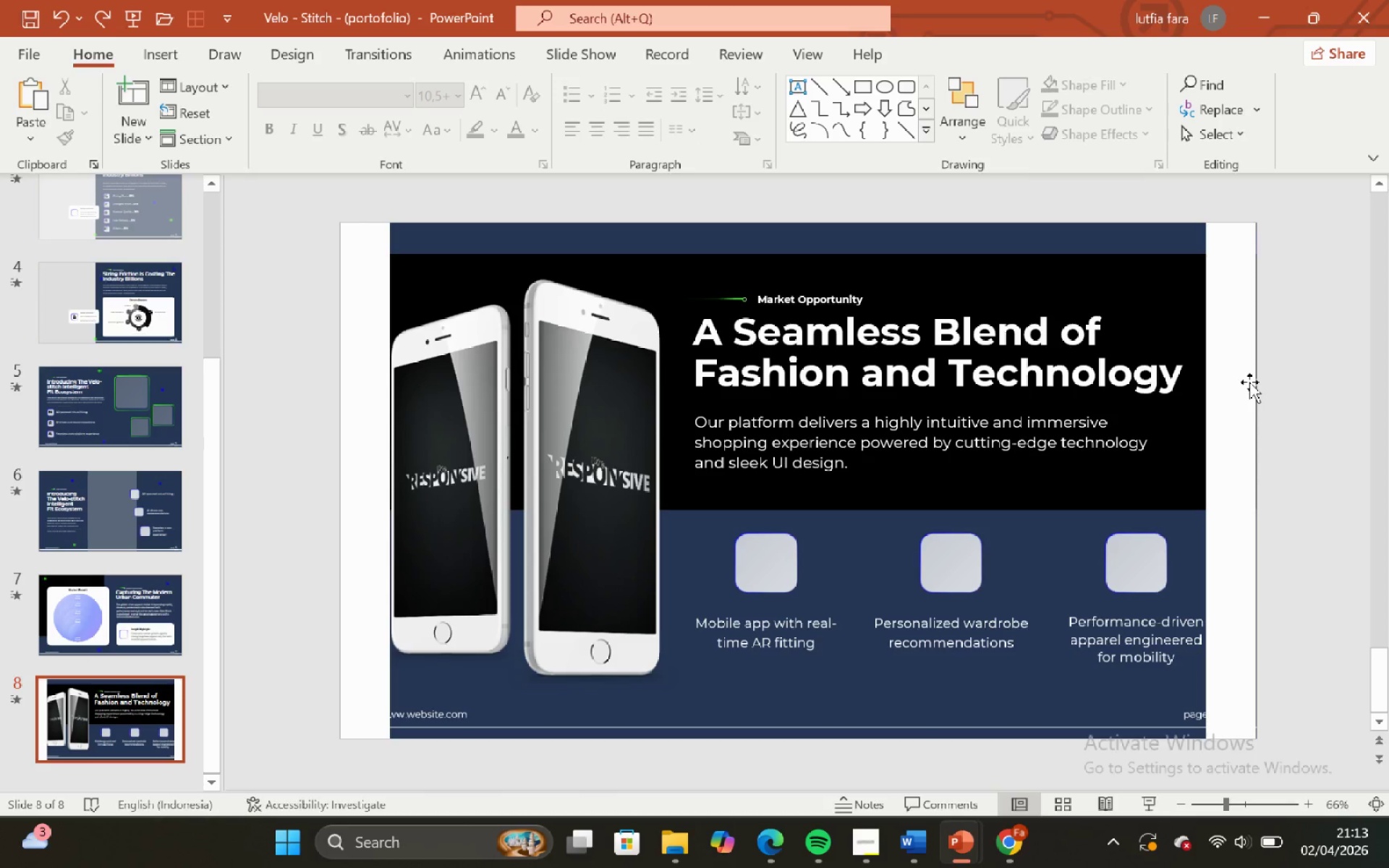 
wait(6.05)
 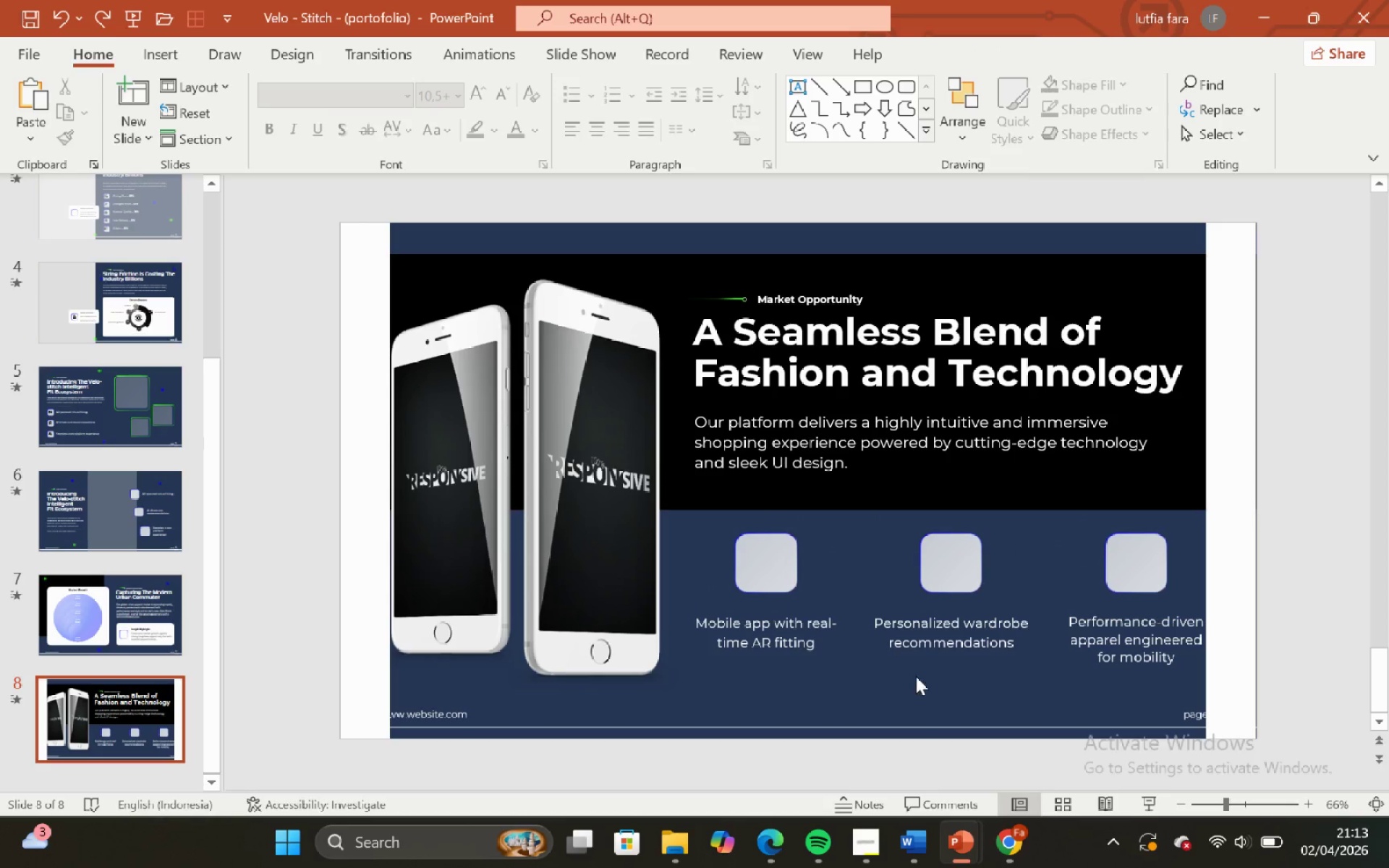 
left_click([1275, 316])
 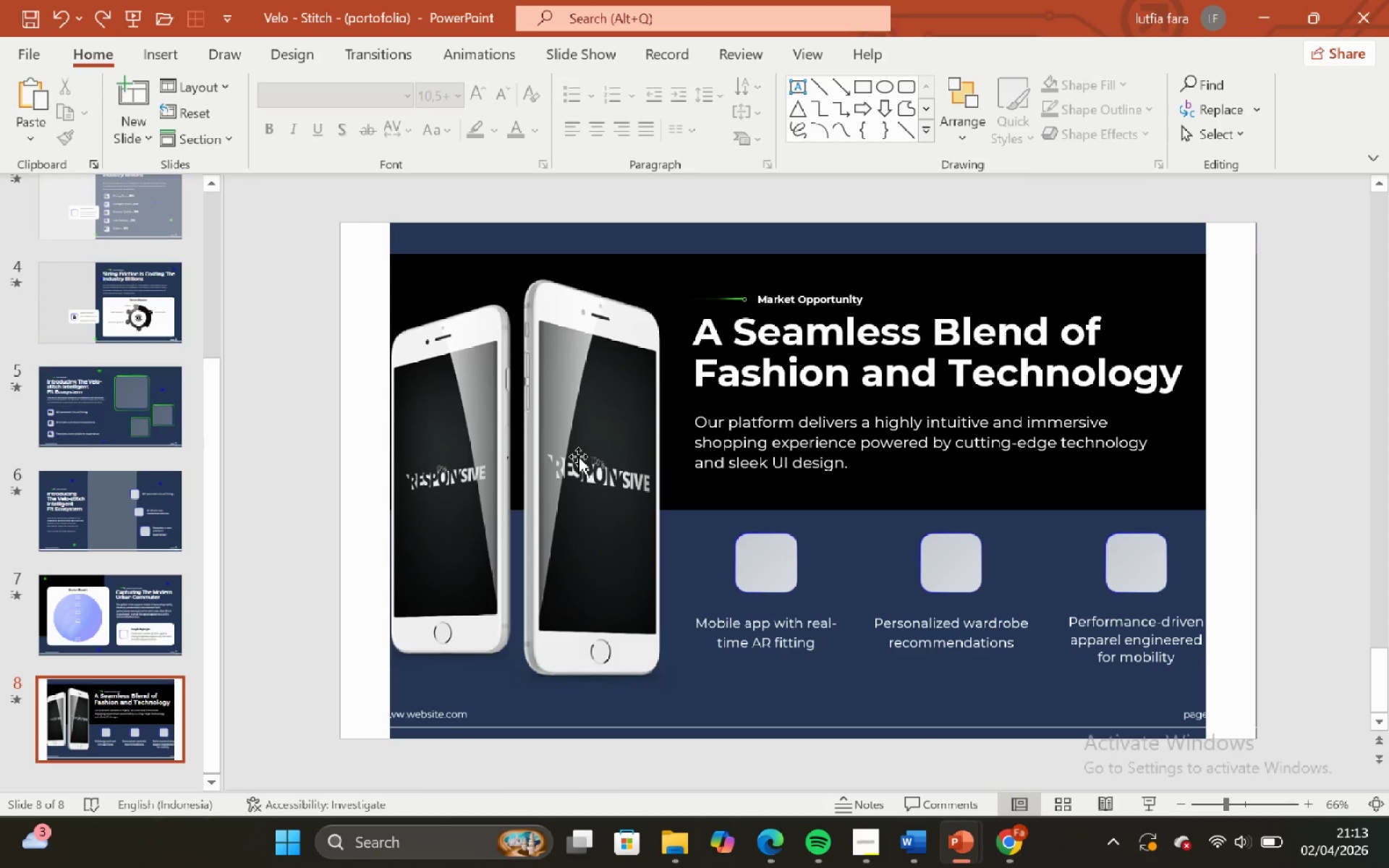 
left_click([578, 456])
 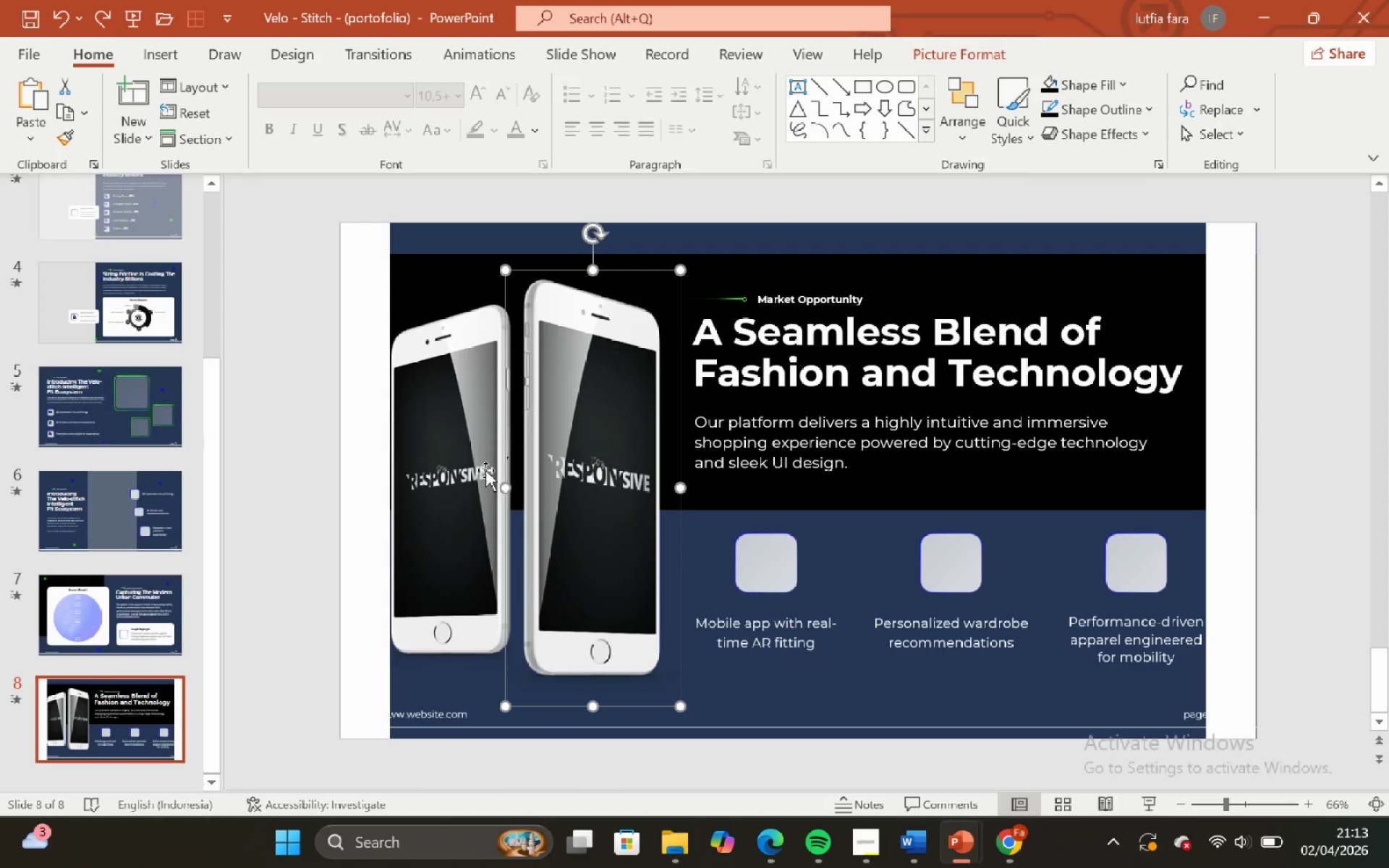 
hold_key(key=ShiftLeft, duration=0.39)
left_click([484, 469])
 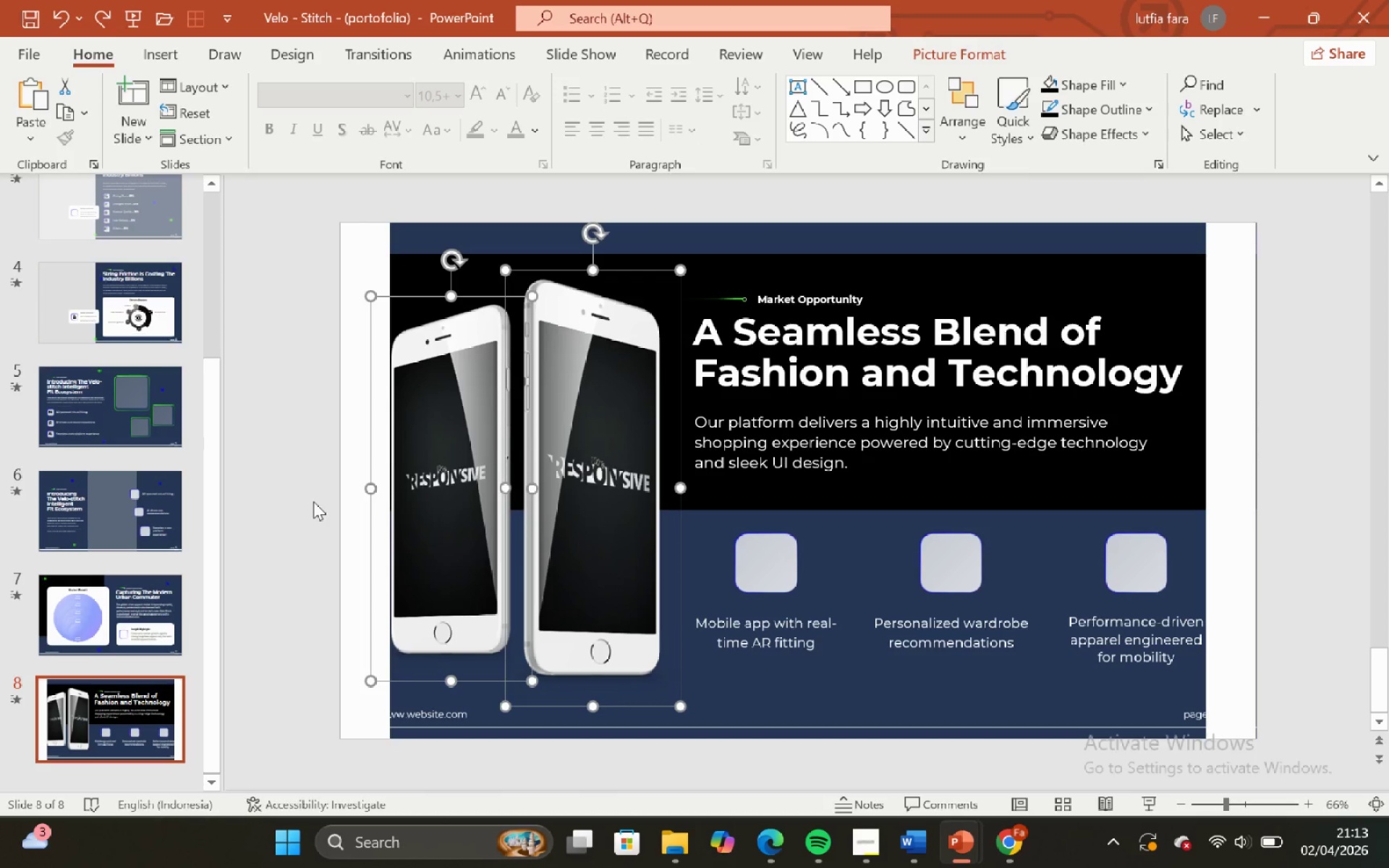 
left_click([292, 501])
 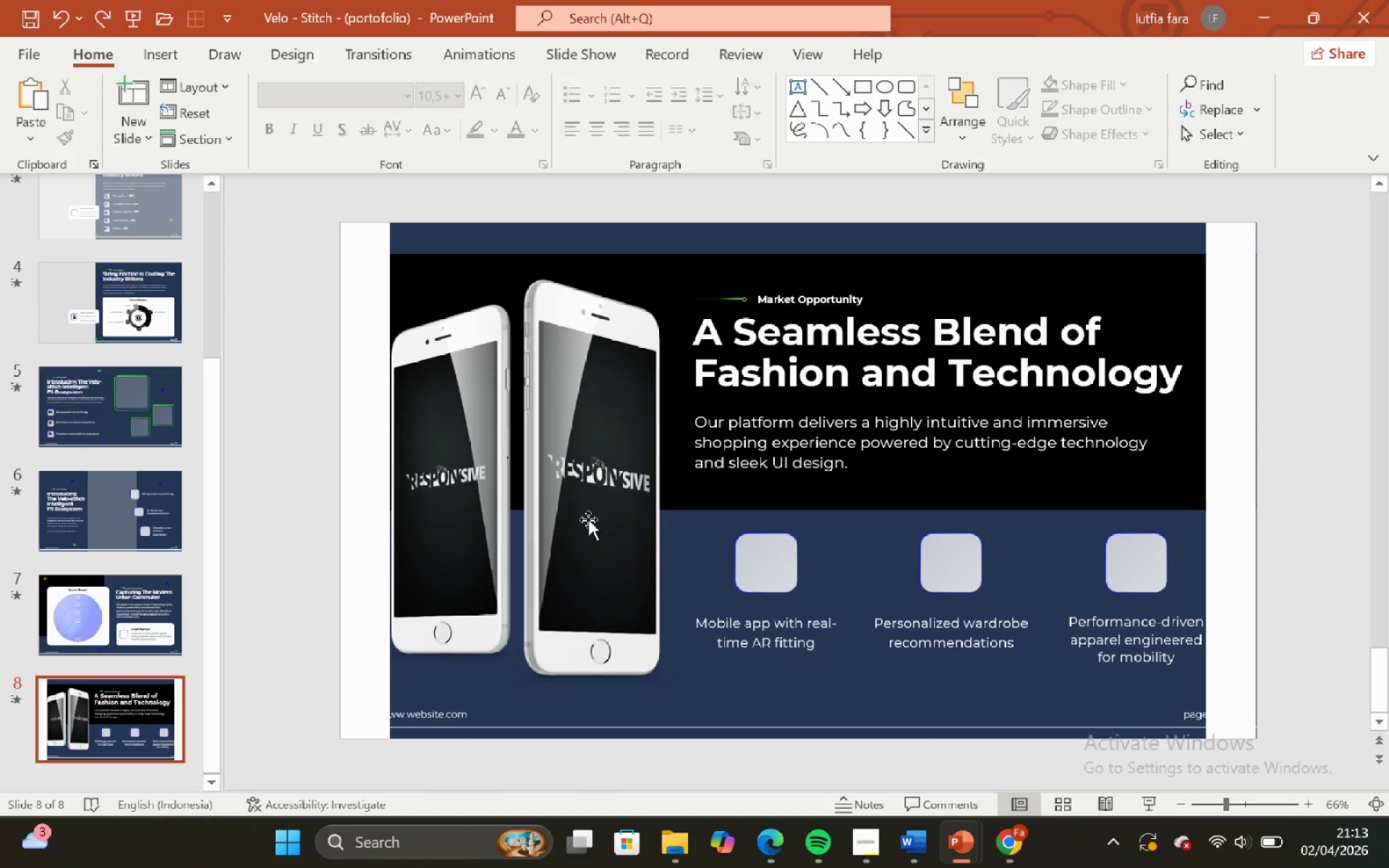 
left_click([590, 626])
 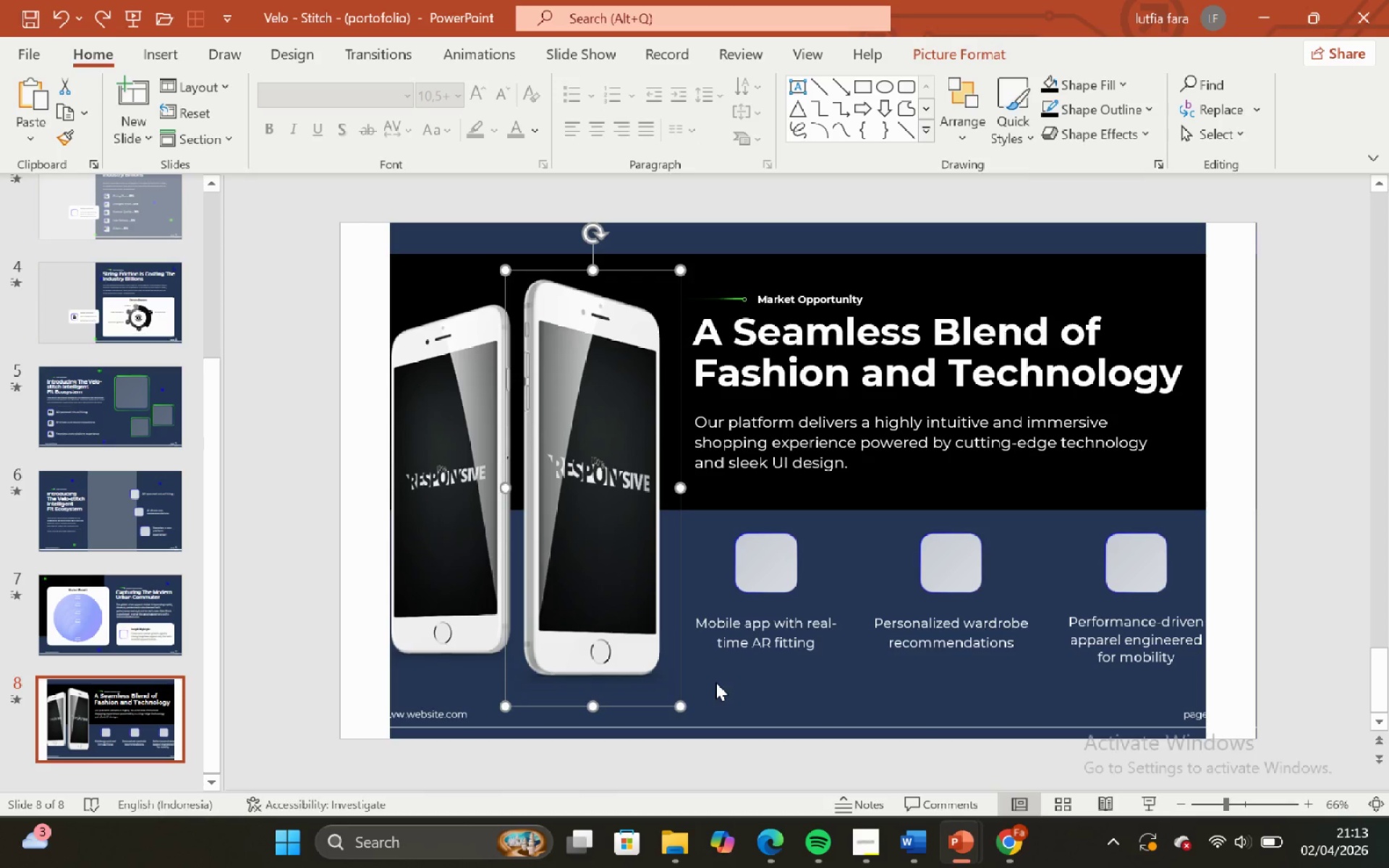 
left_click([715, 682])
 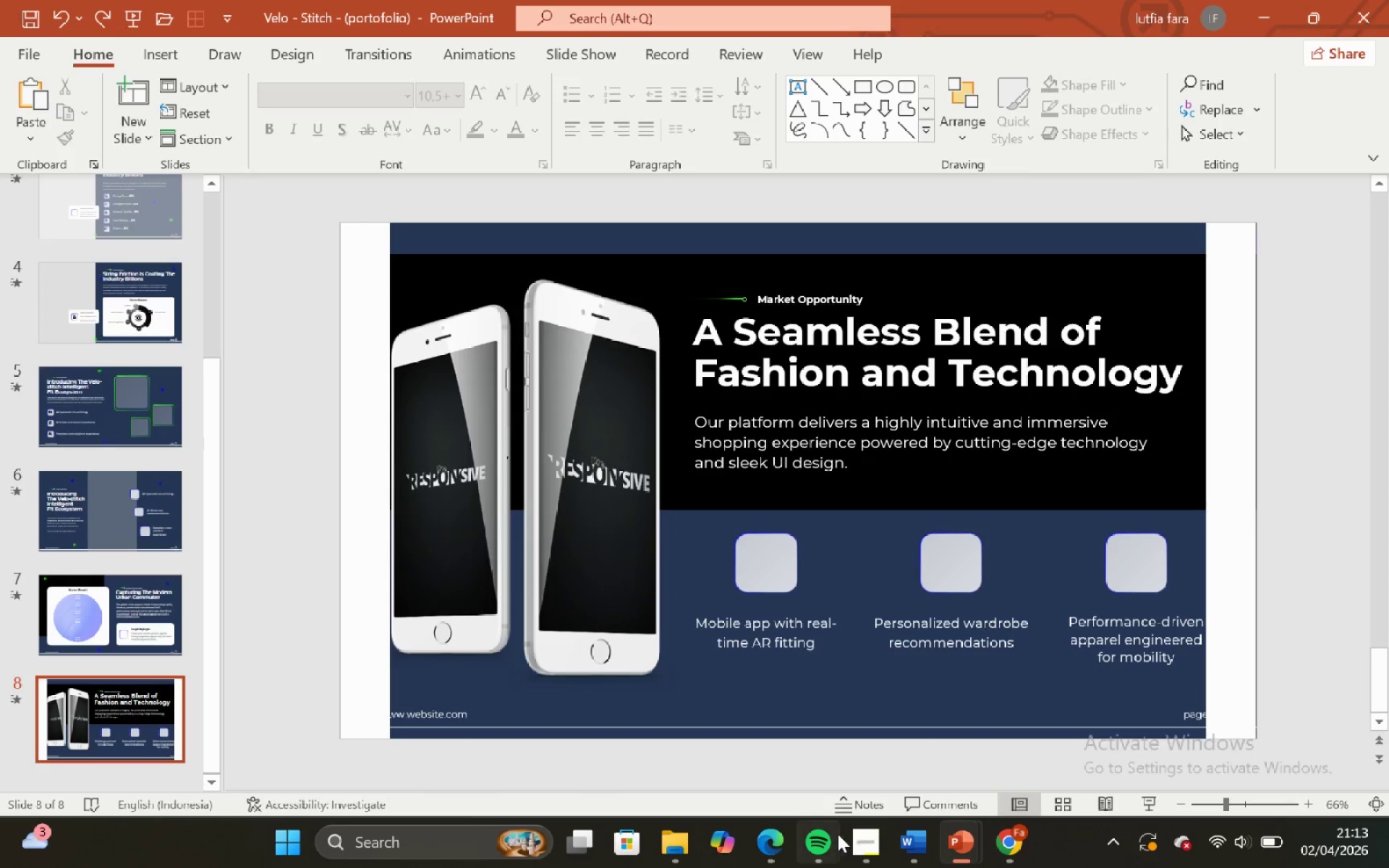 
left_click([852, 840])
 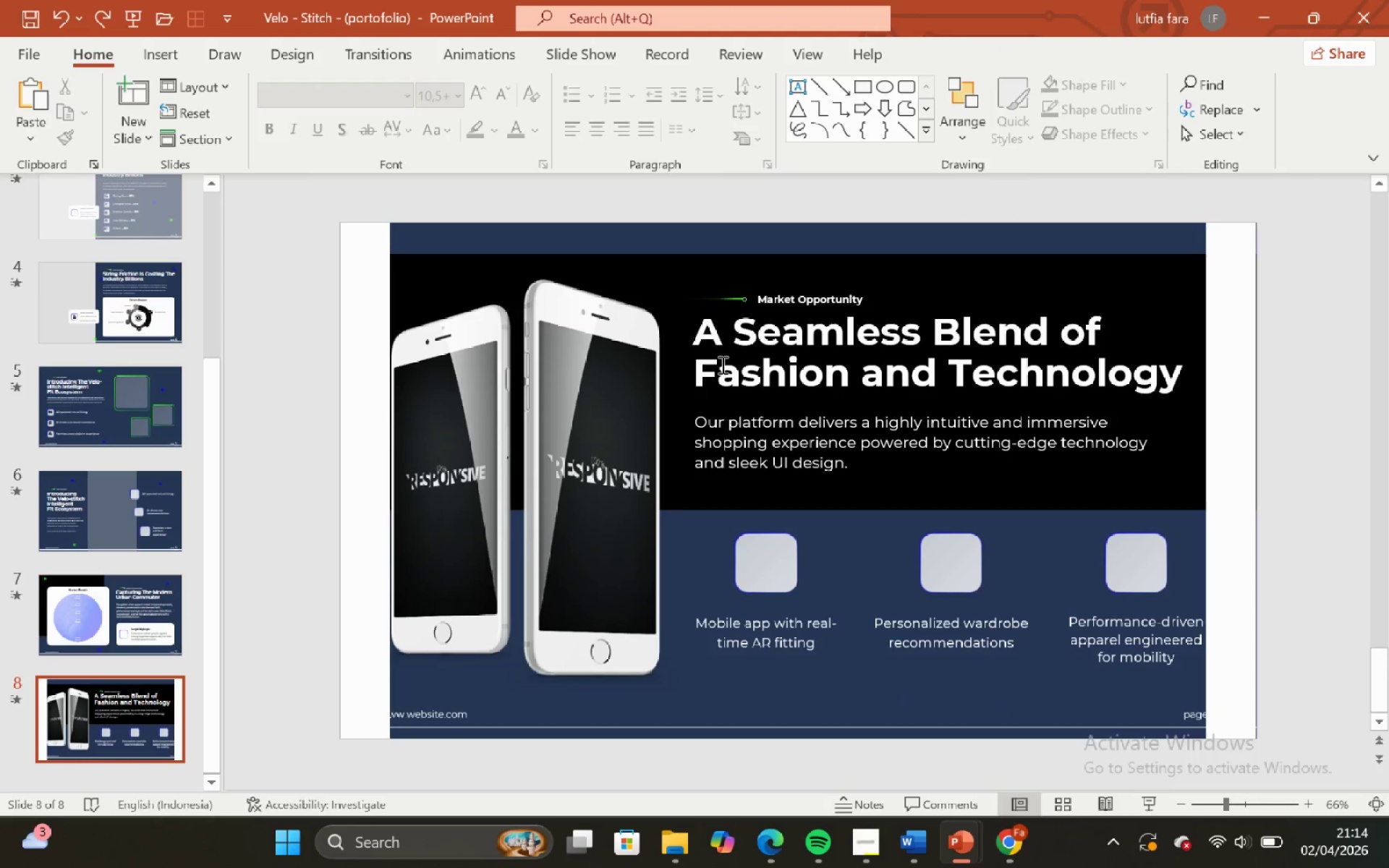 
wait(6.33)
 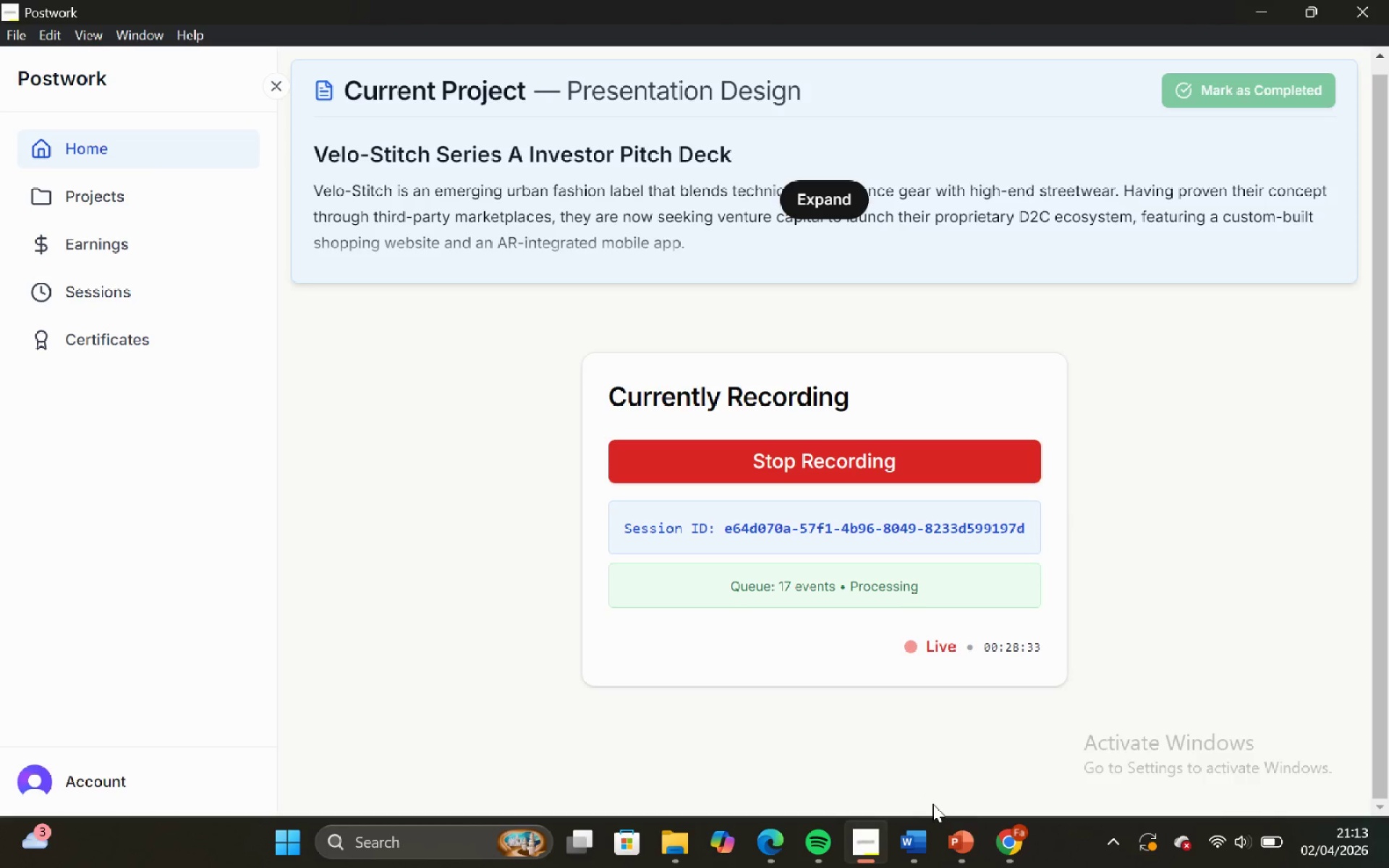 
left_click_drag(start_coordinate=[1273, 268], to_coordinate=[674, 514])
 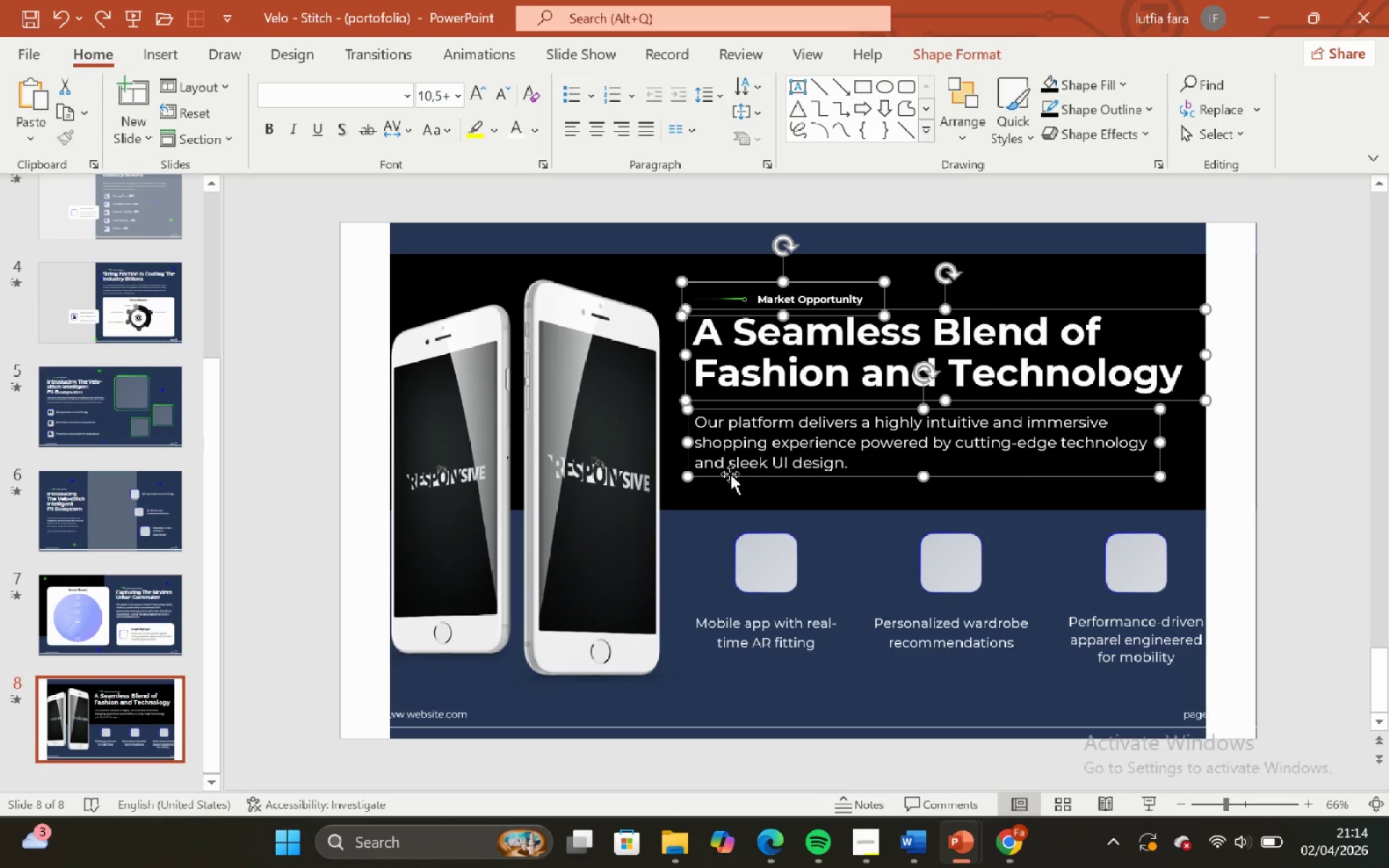 
key(ArrowRight)
 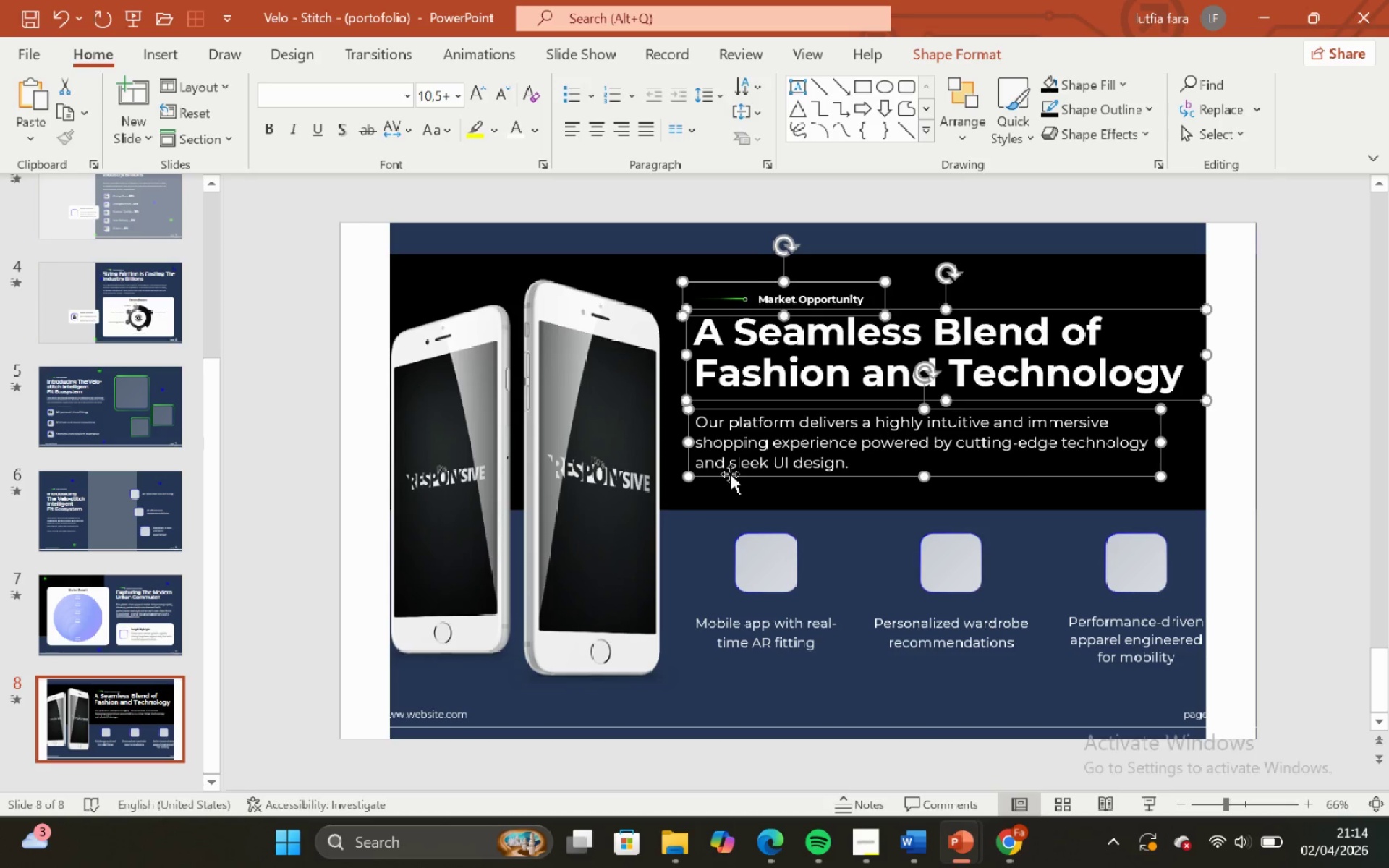 
key(ArrowRight)
 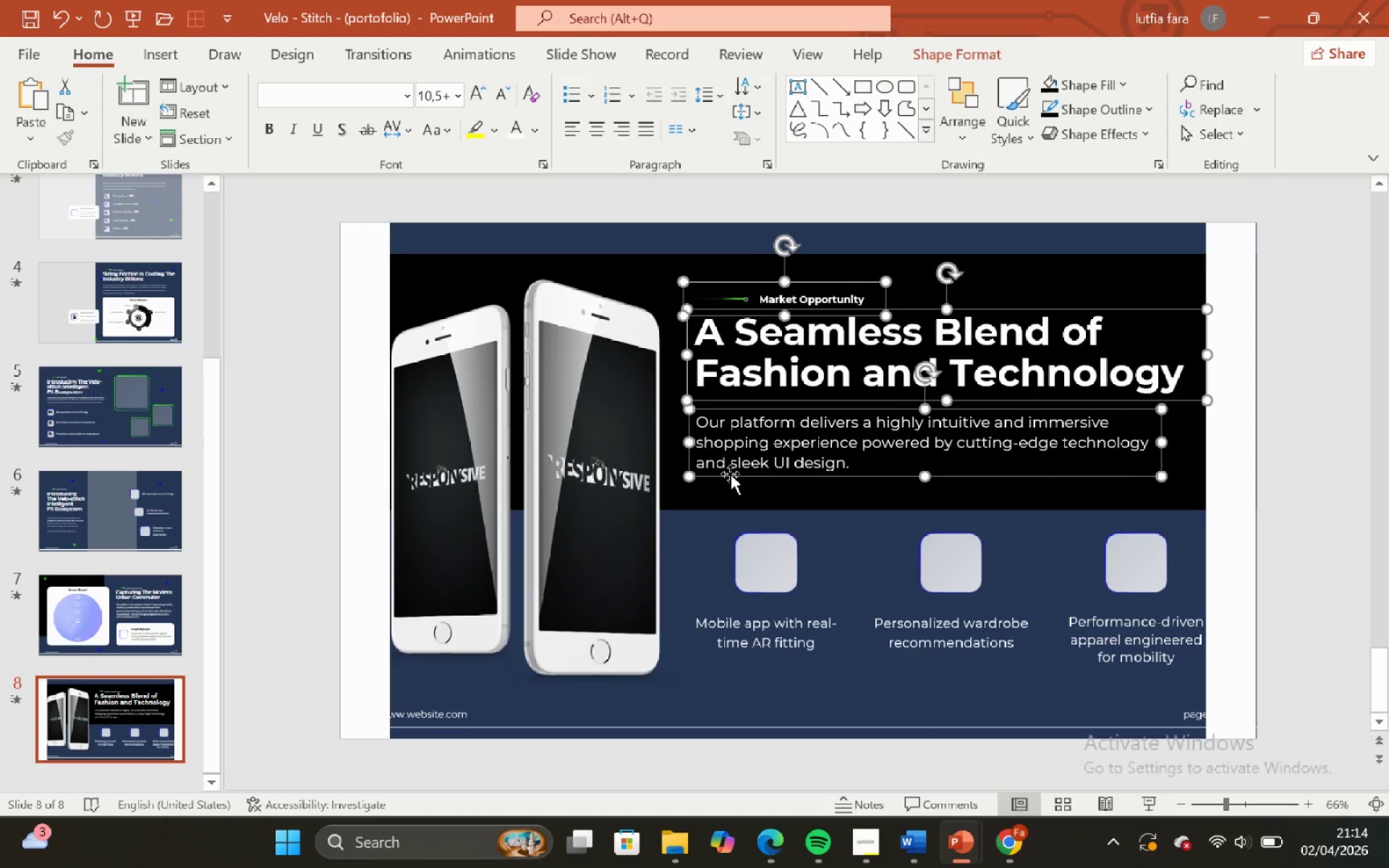 
key(ArrowRight)
 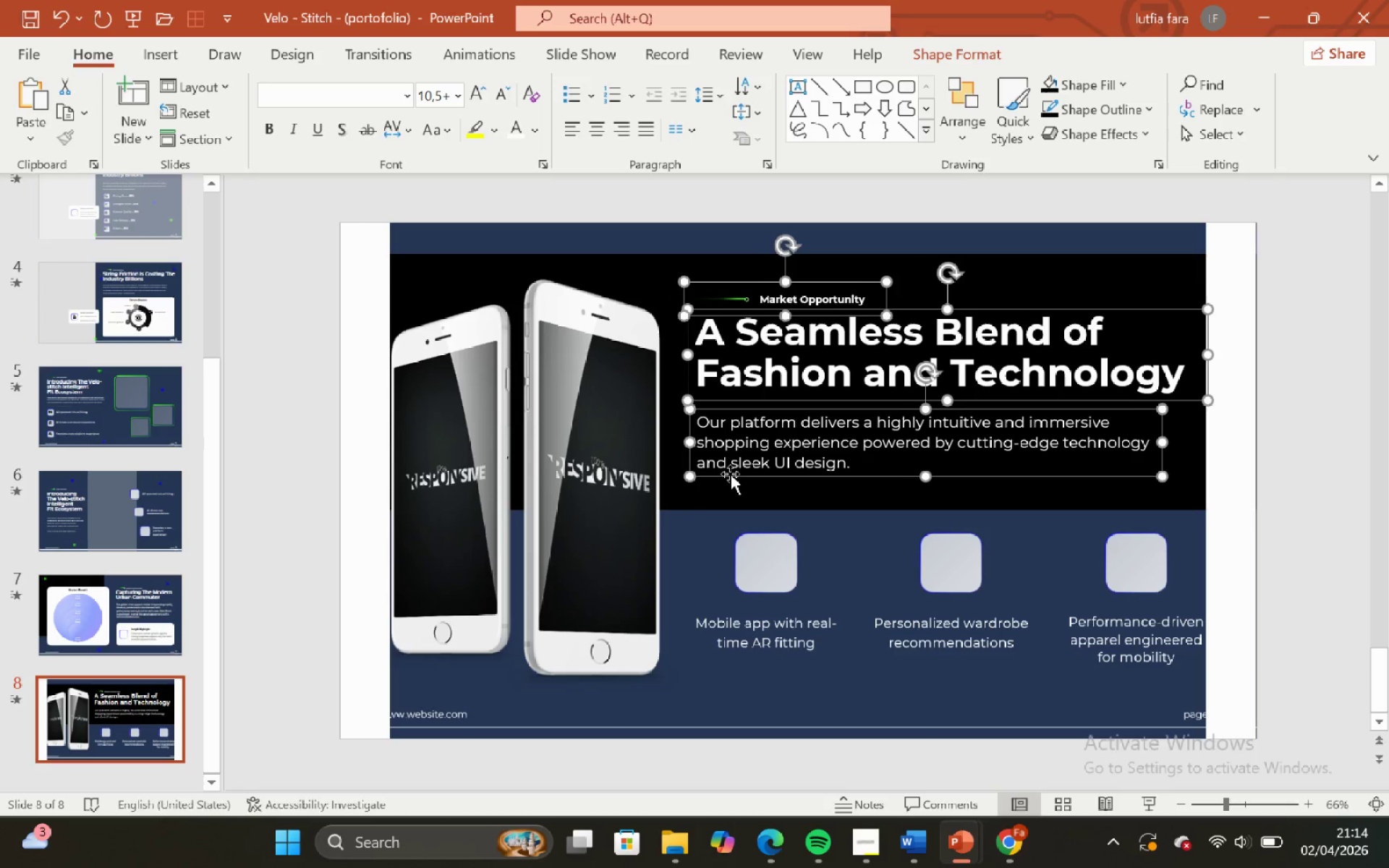 
key(ArrowRight)
 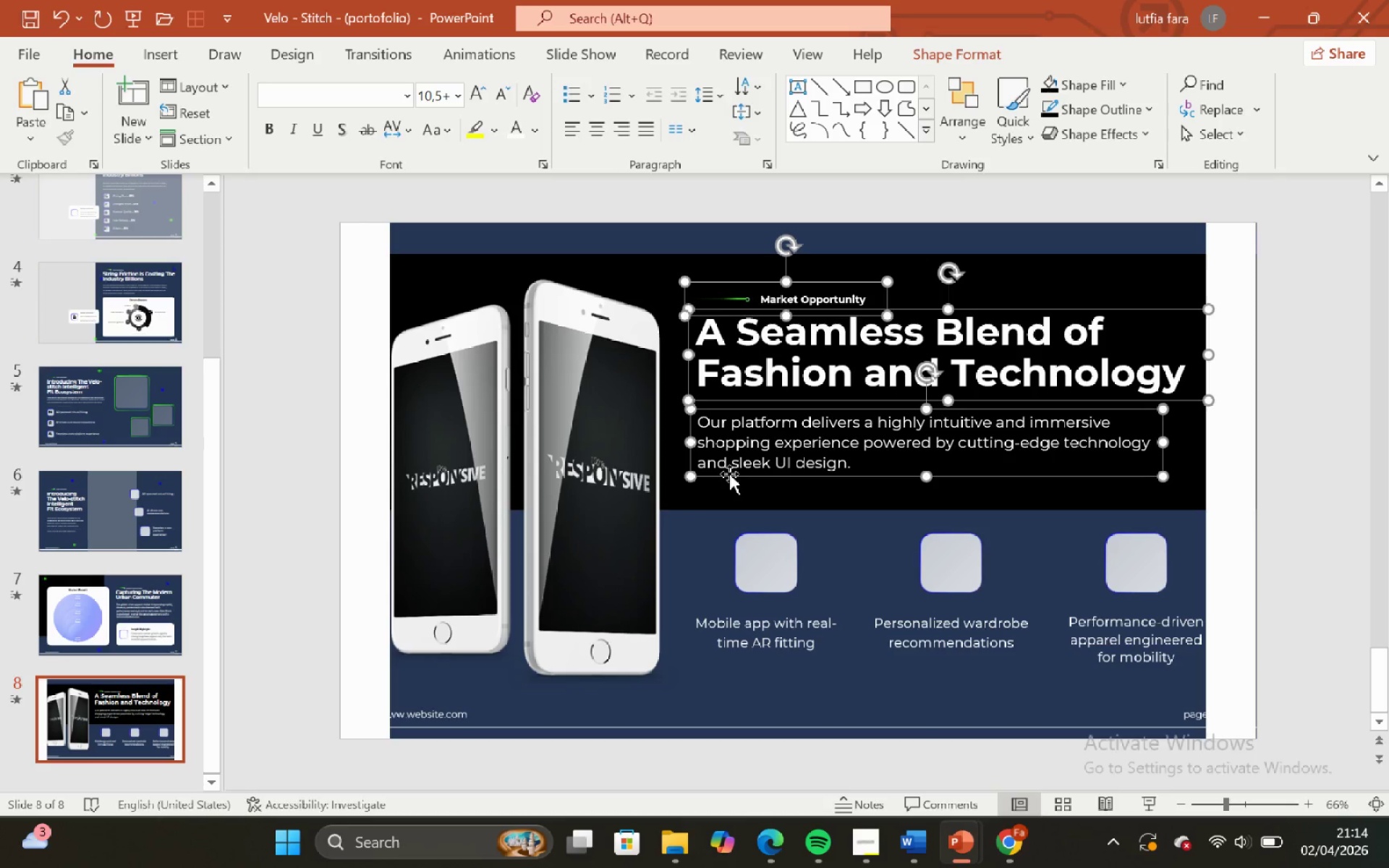 
hold_key(key=ShiftLeft, duration=1.11)
left_click_drag(start_coordinate=[729, 475], to_coordinate=[706, 672])
 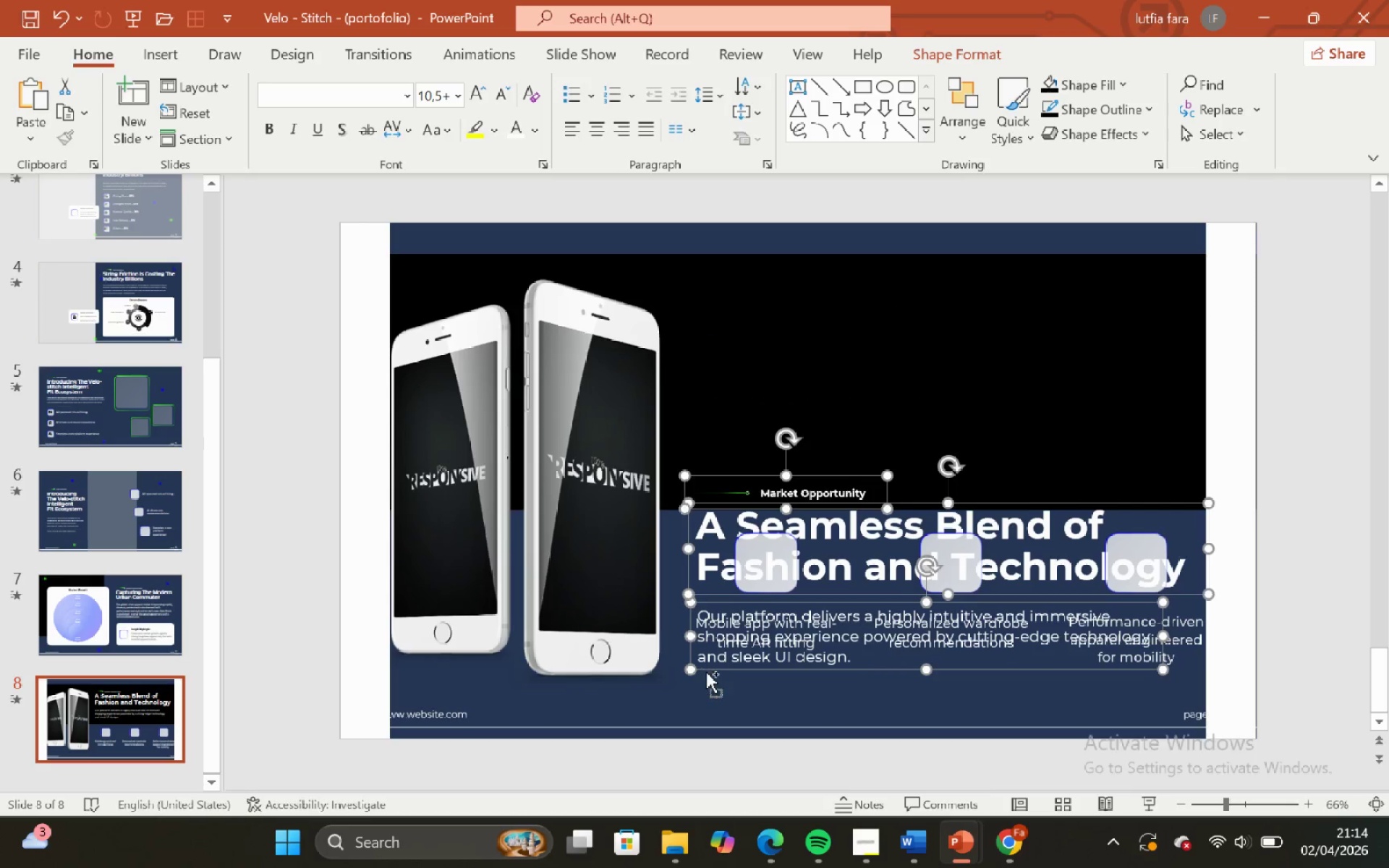 
key(Control+Z)
 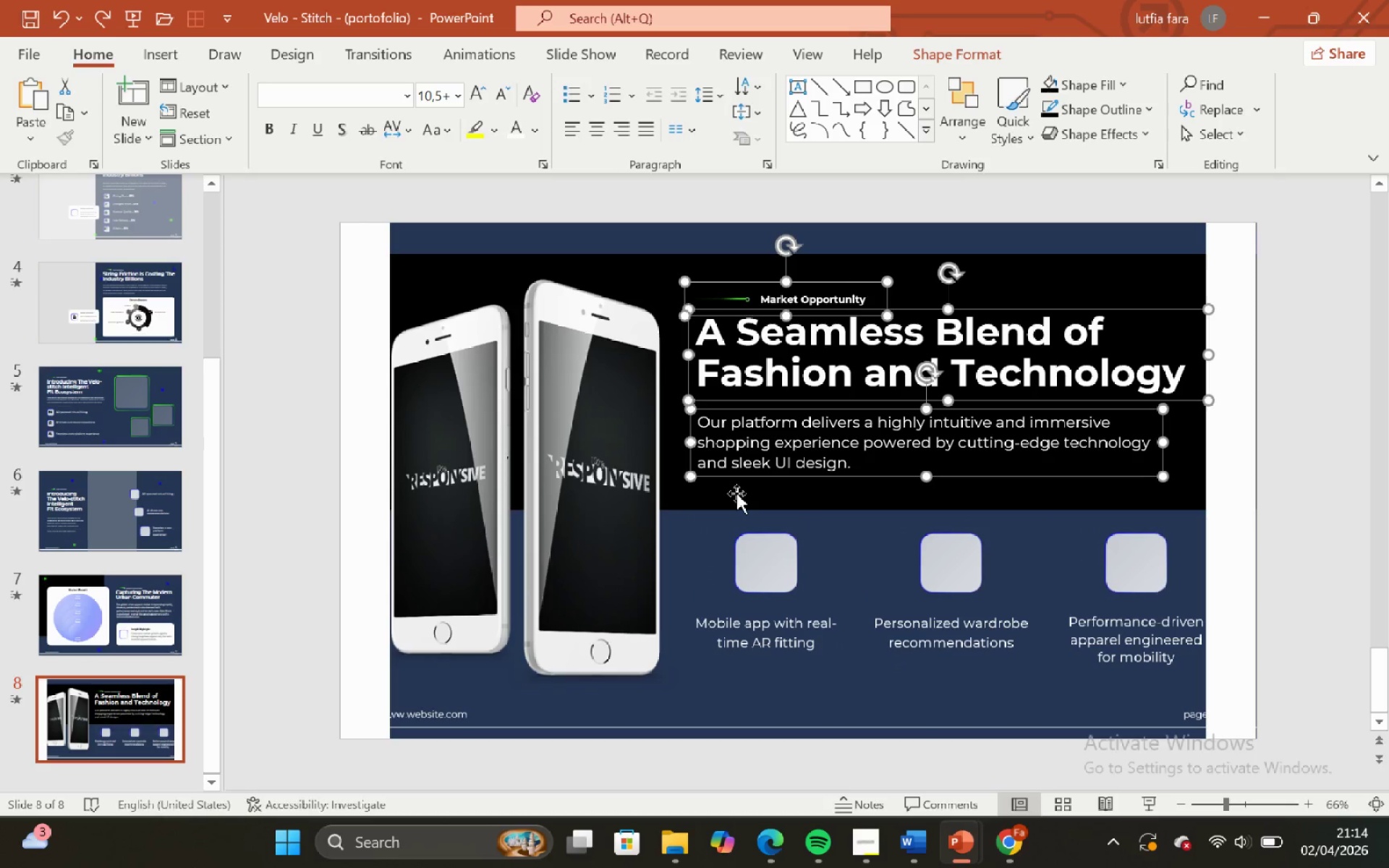 
key(ArrowRight)
 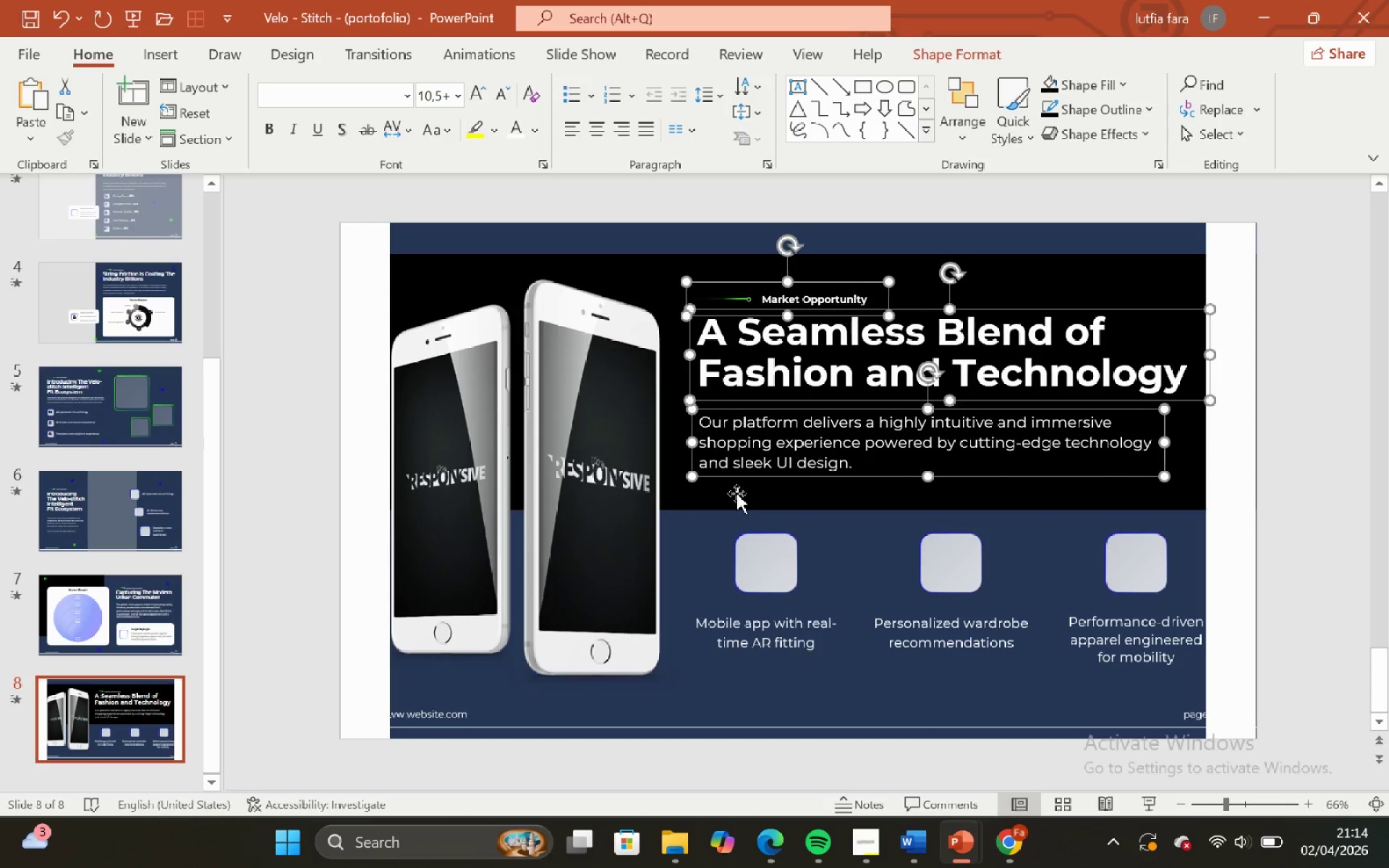 
key(ArrowRight)
 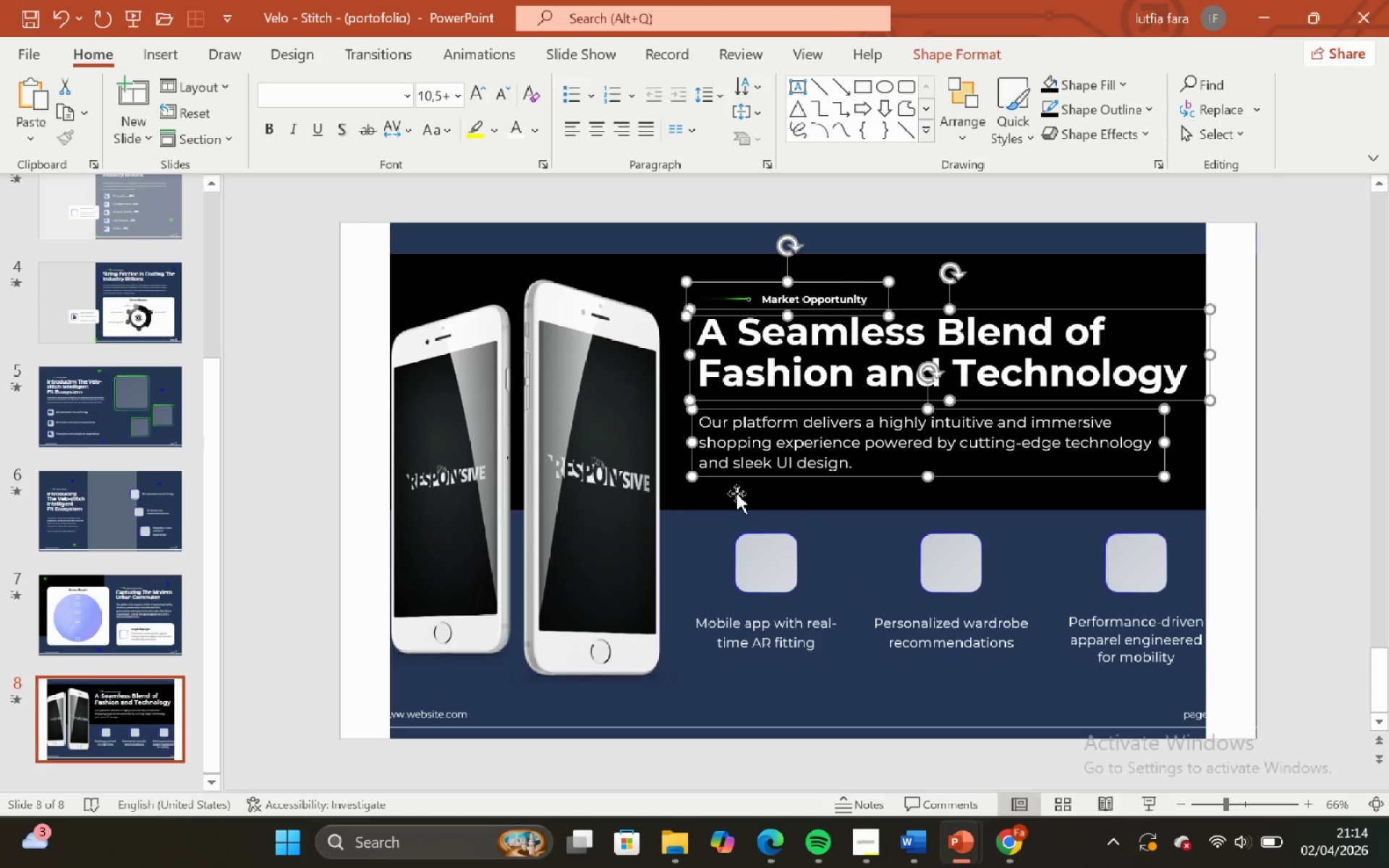 
key(ArrowRight)
 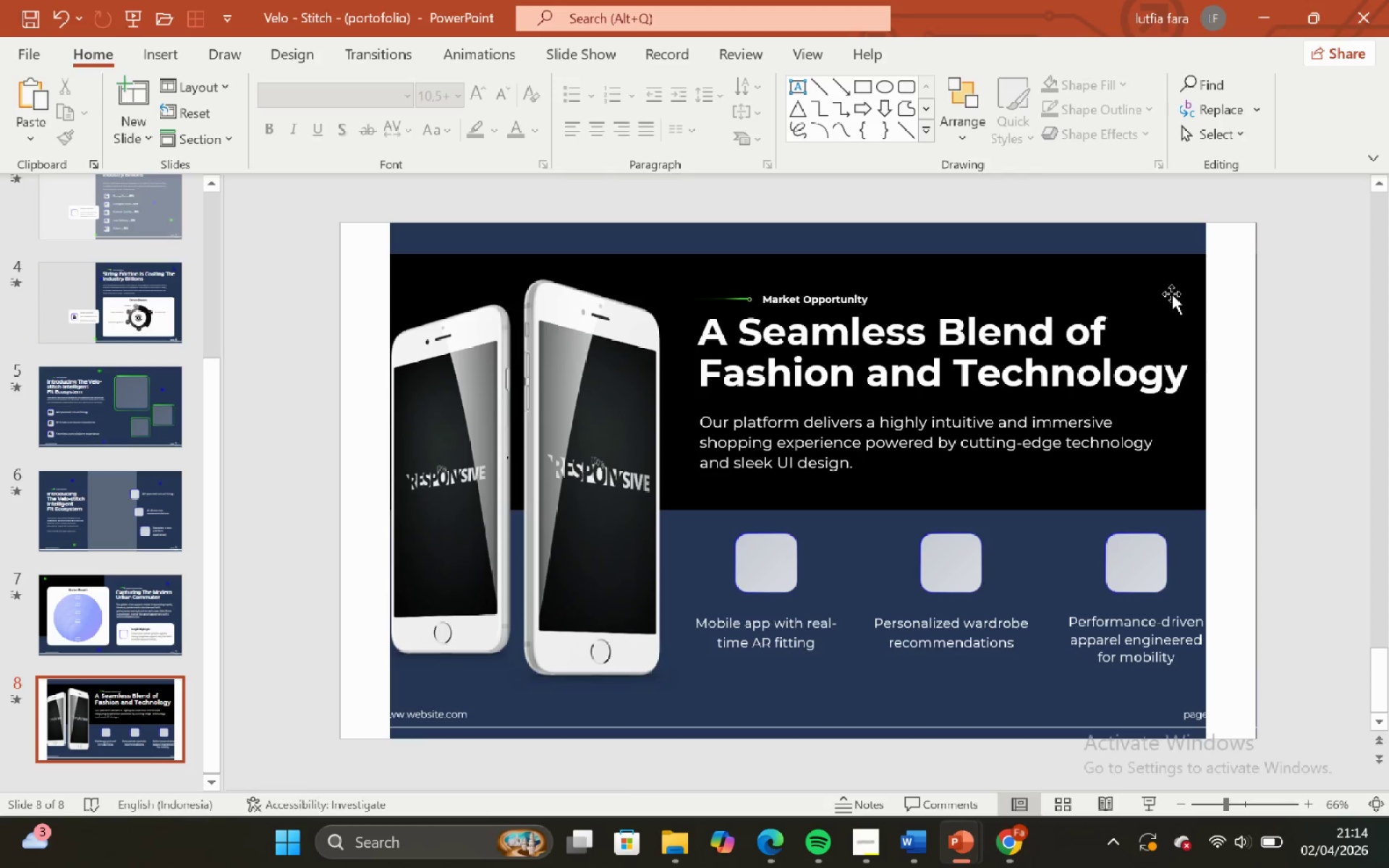 
left_click_drag(start_coordinate=[1287, 260], to_coordinate=[639, 530])
 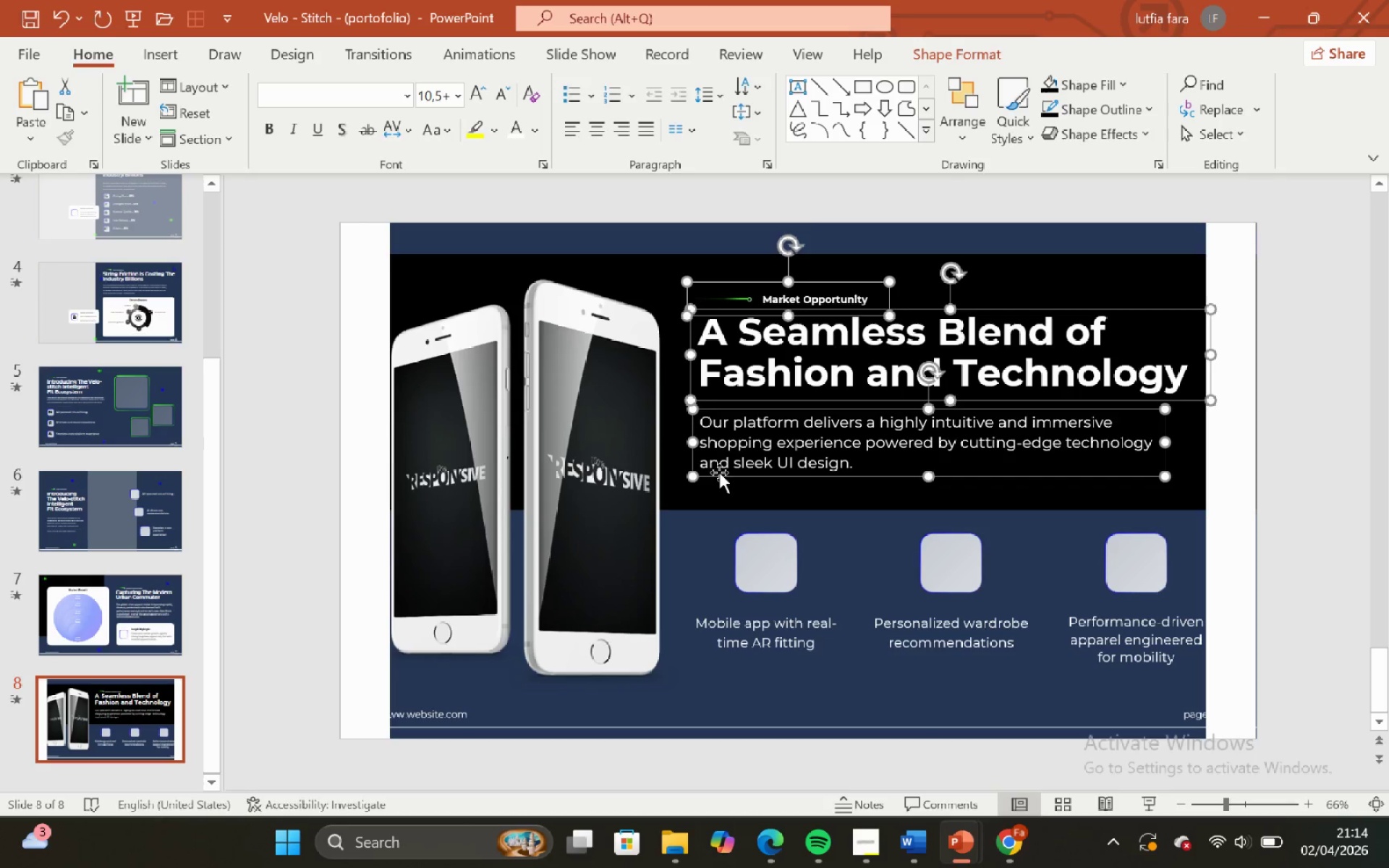 
left_click_drag(start_coordinate=[718, 472], to_coordinate=[711, 608])
 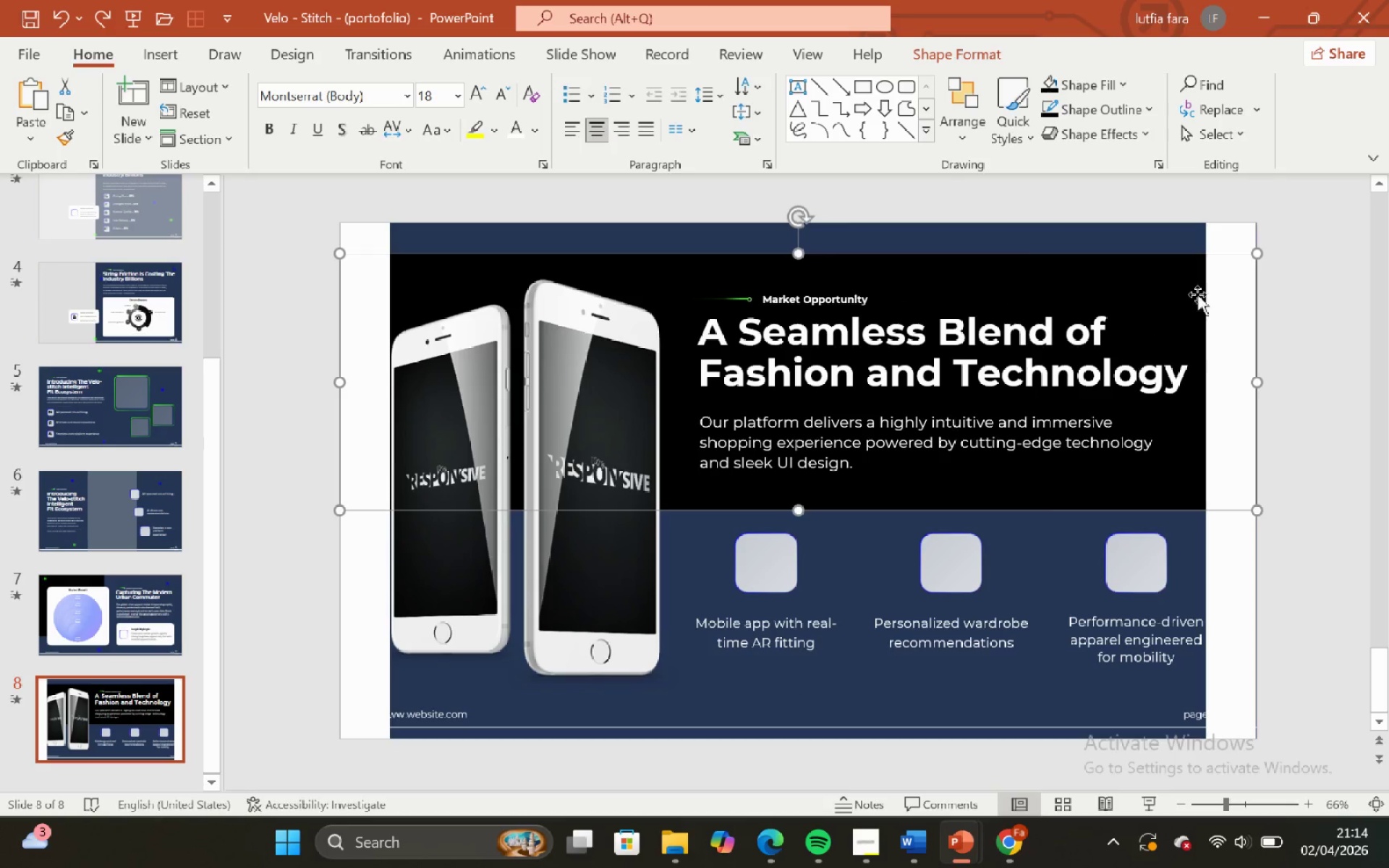 
hold_key(key=ShiftLeft, duration=0.72)
 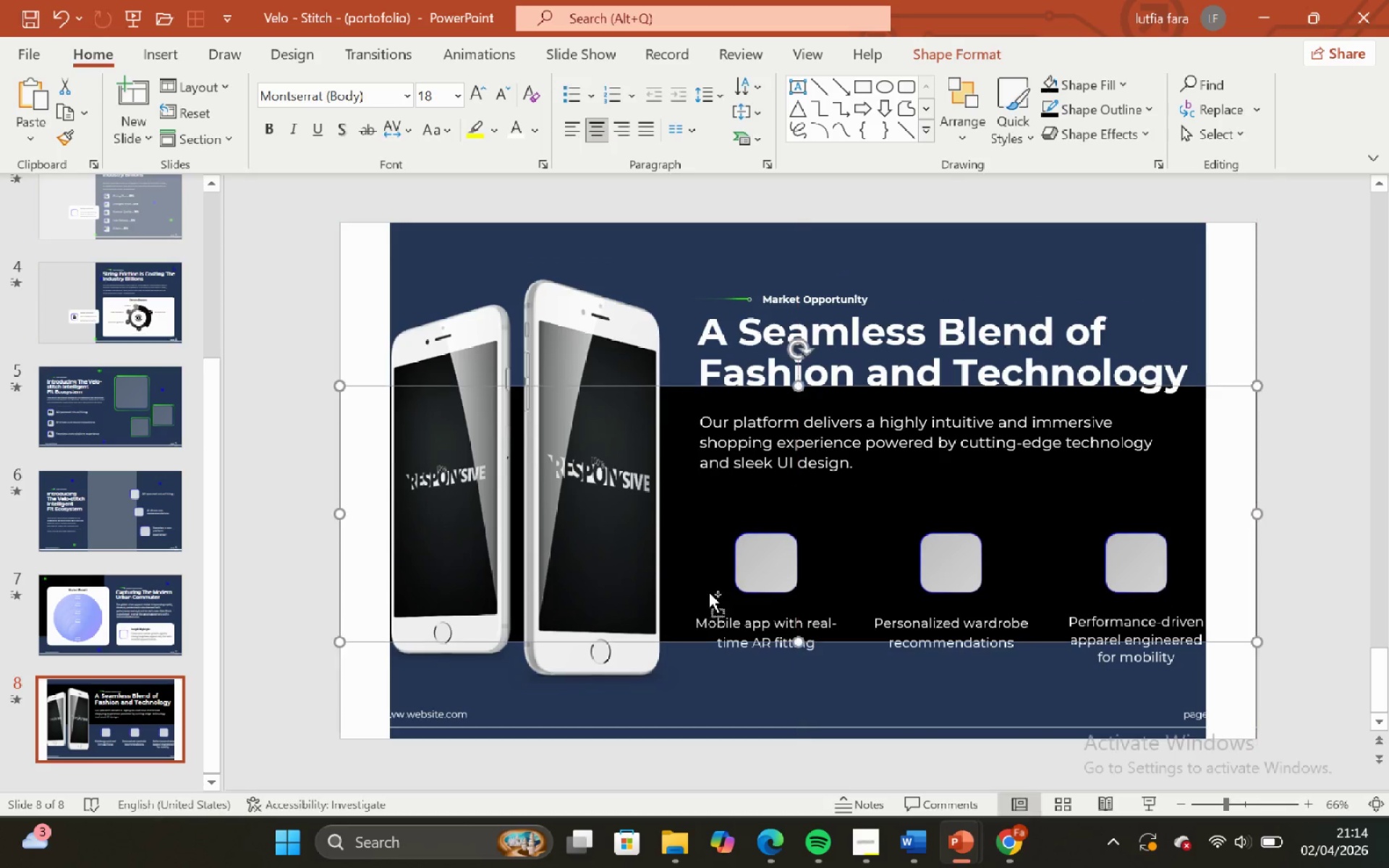 
key(Control+ControlLeft)
 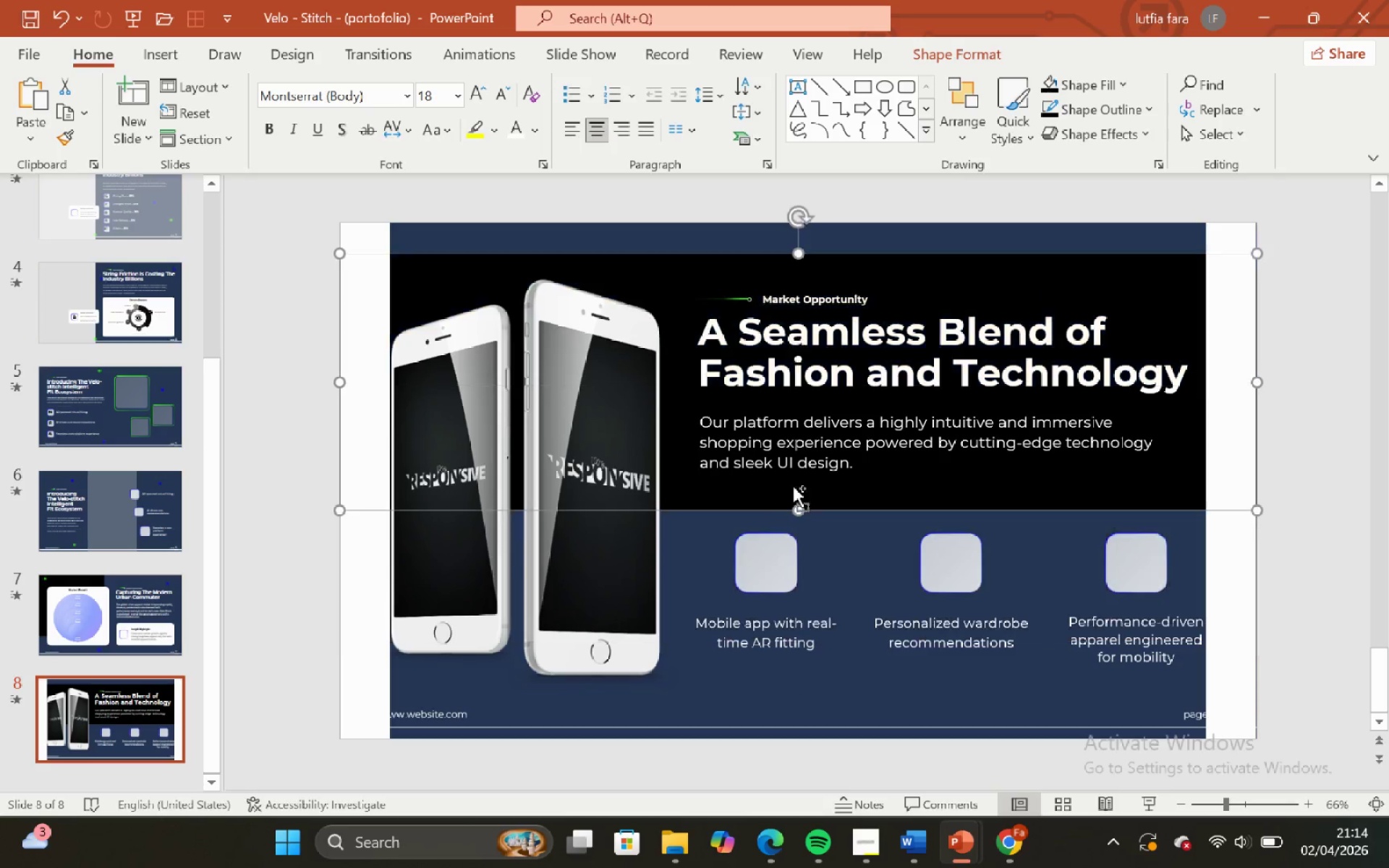 
key(Control+Z)
 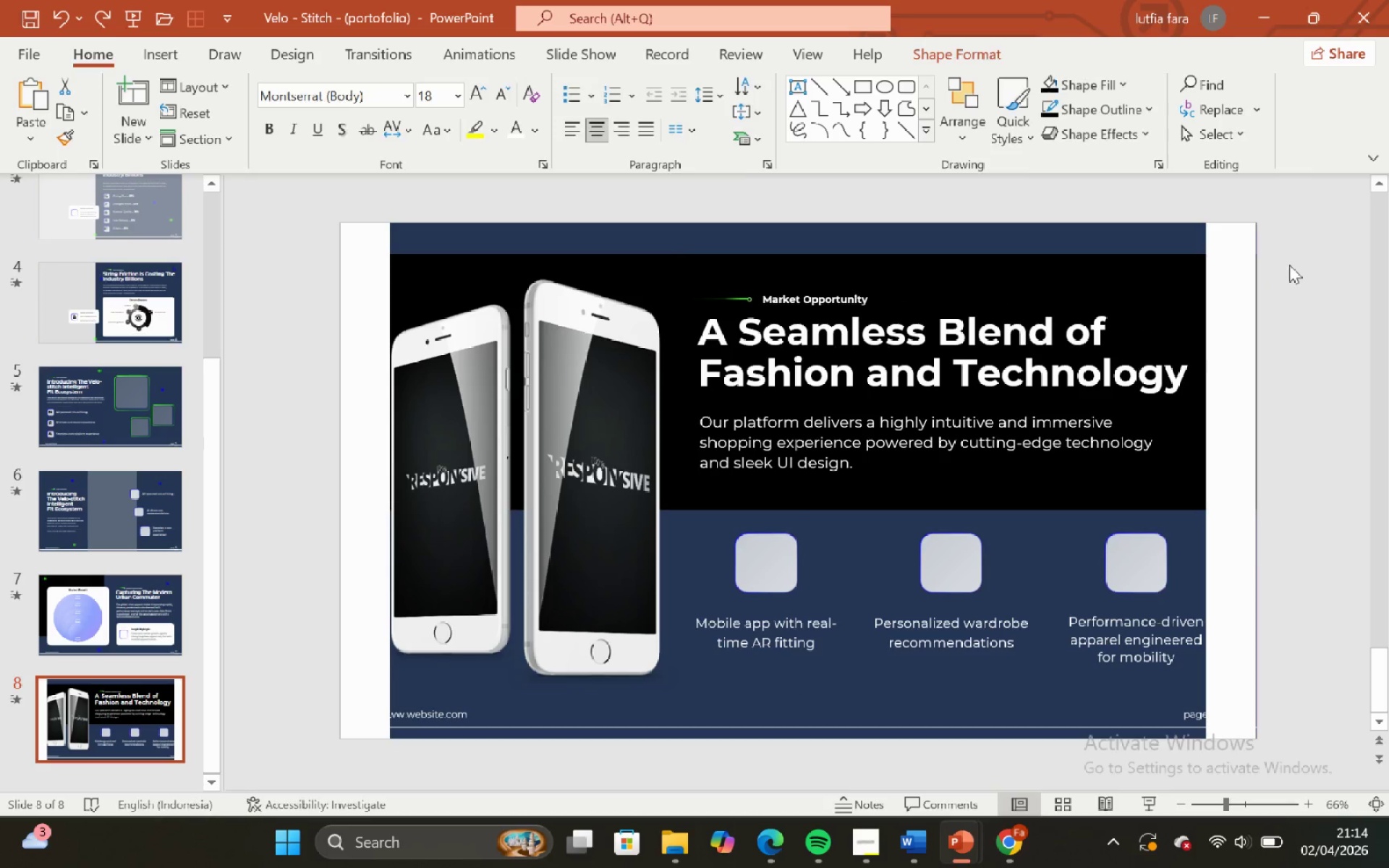 
left_click_drag(start_coordinate=[1304, 224], to_coordinate=[673, 501])
 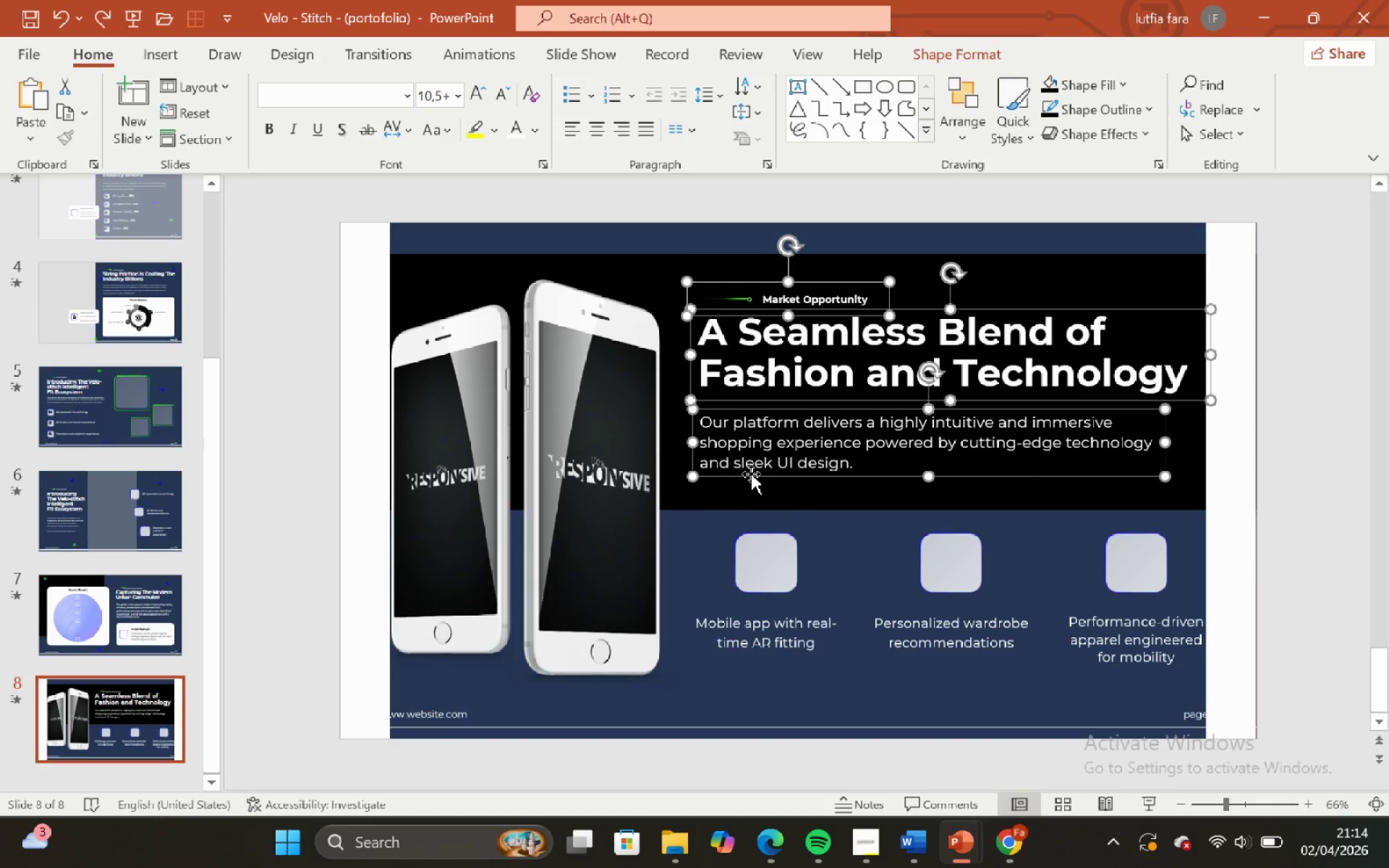 
left_click_drag(start_coordinate=[751, 473], to_coordinate=[747, 634])
 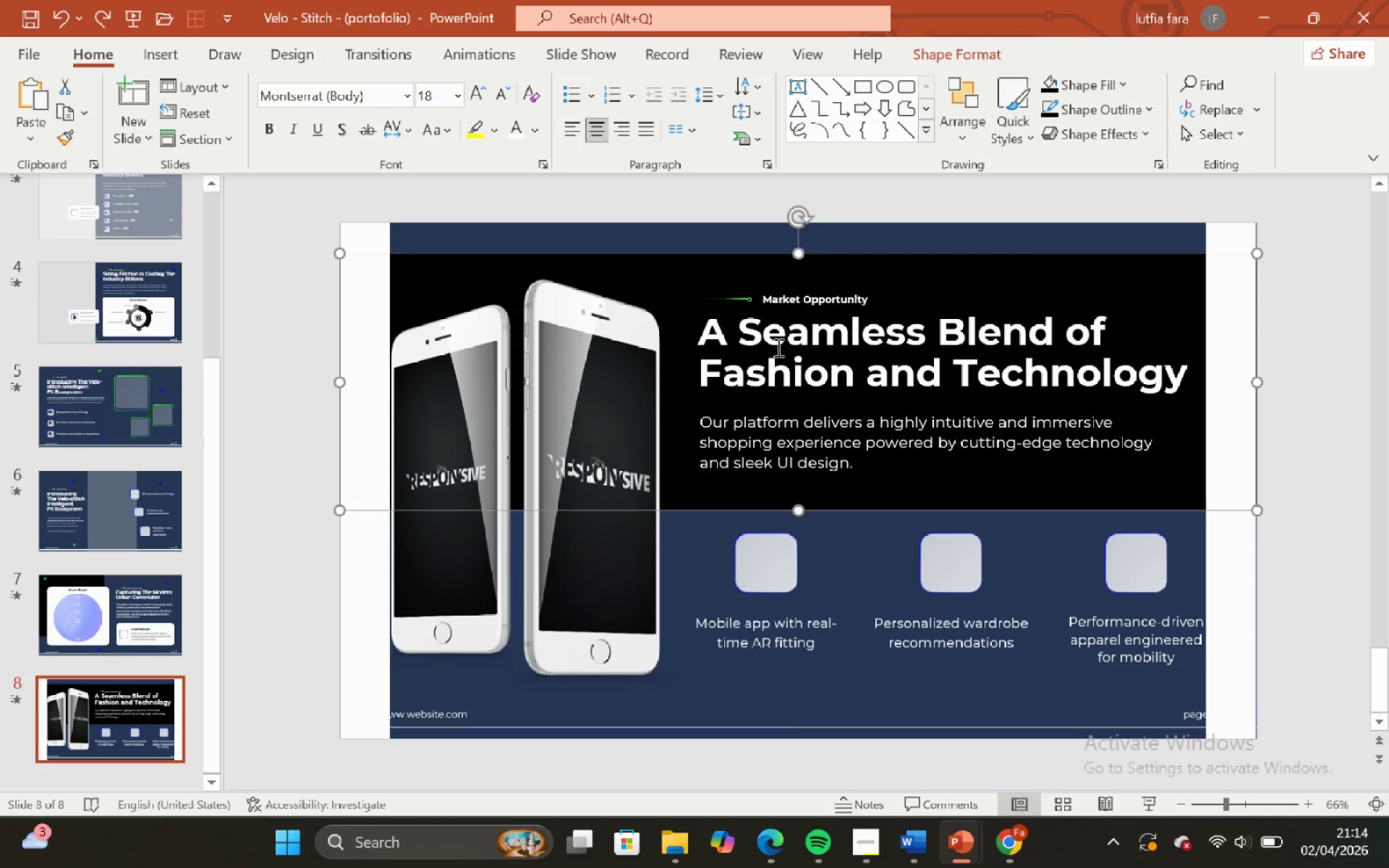 
hold_key(key=ShiftLeft, duration=0.67)
 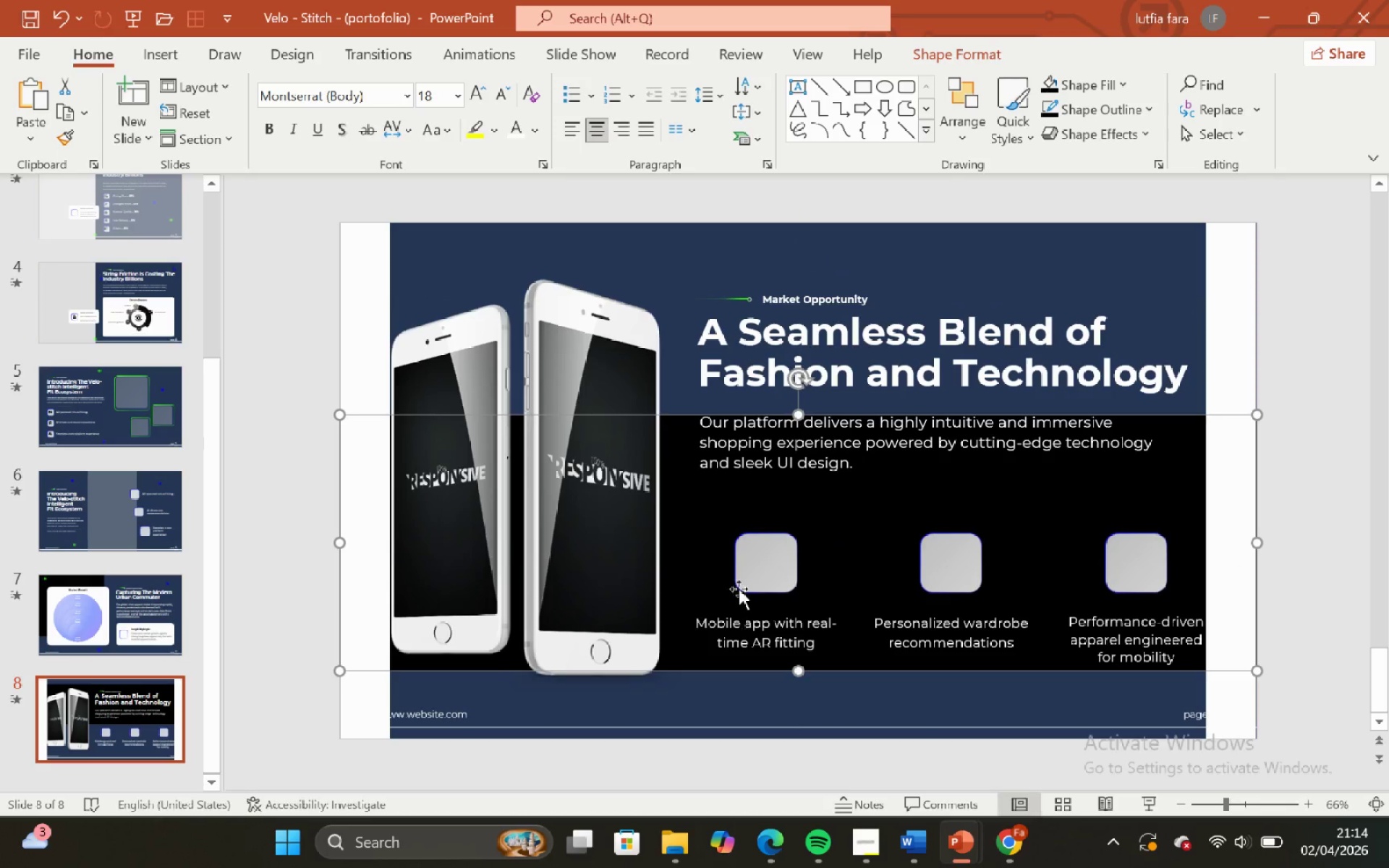 
key(Control+Z)
 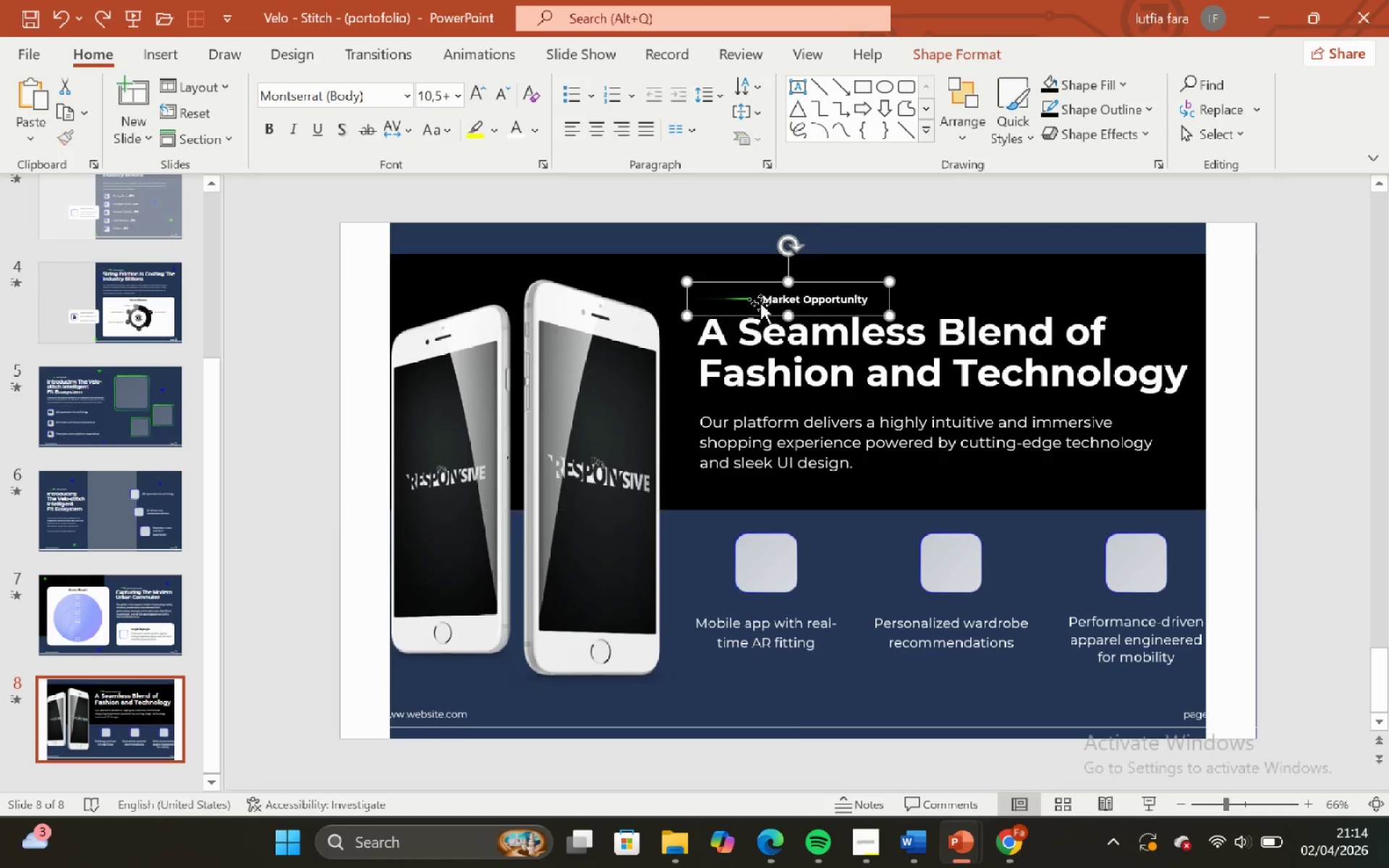 
hold_key(key=ShiftLeft, duration=1.16)
double_click([760, 338])
 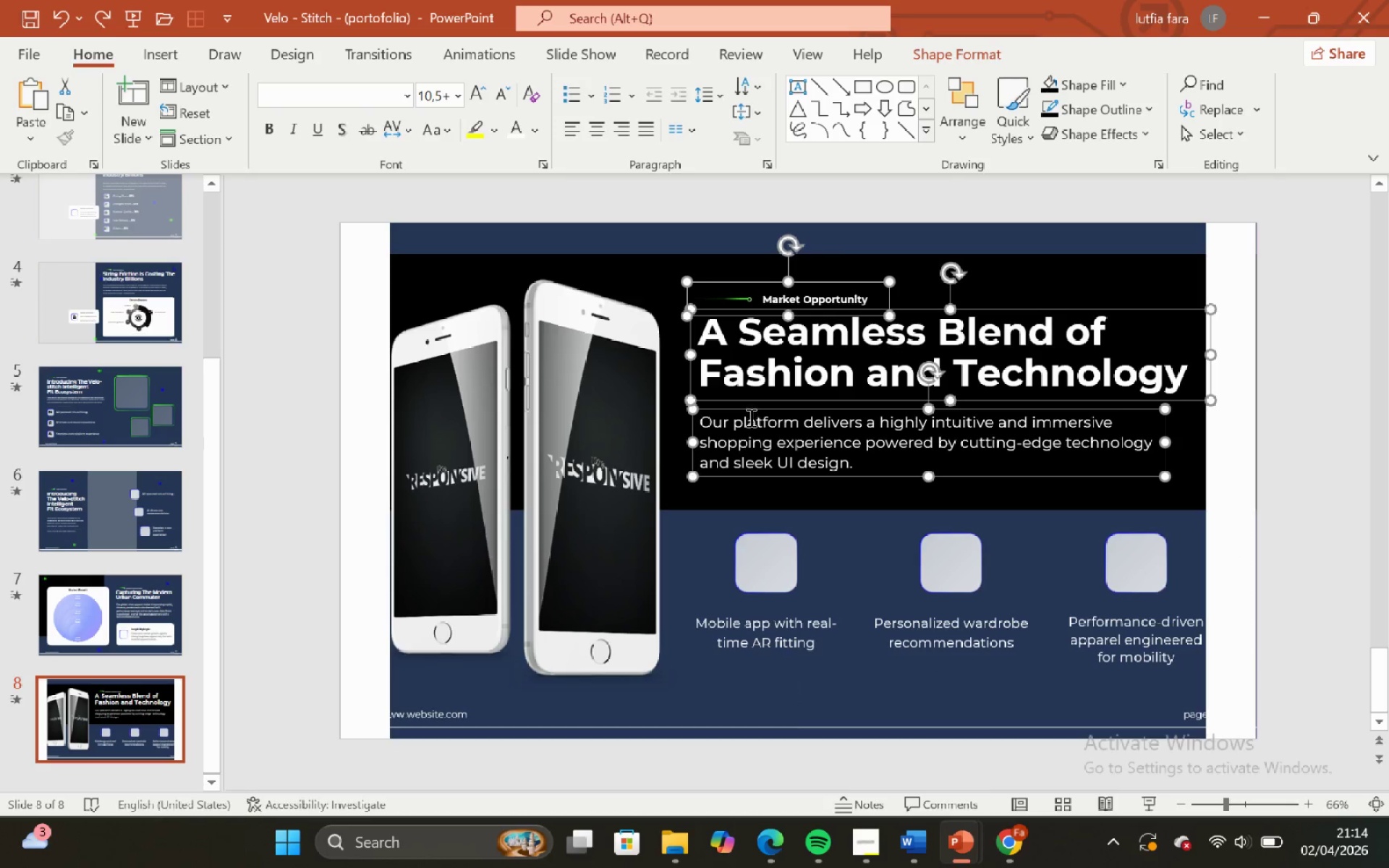 
left_click_drag(start_coordinate=[747, 411], to_coordinate=[753, 694])
 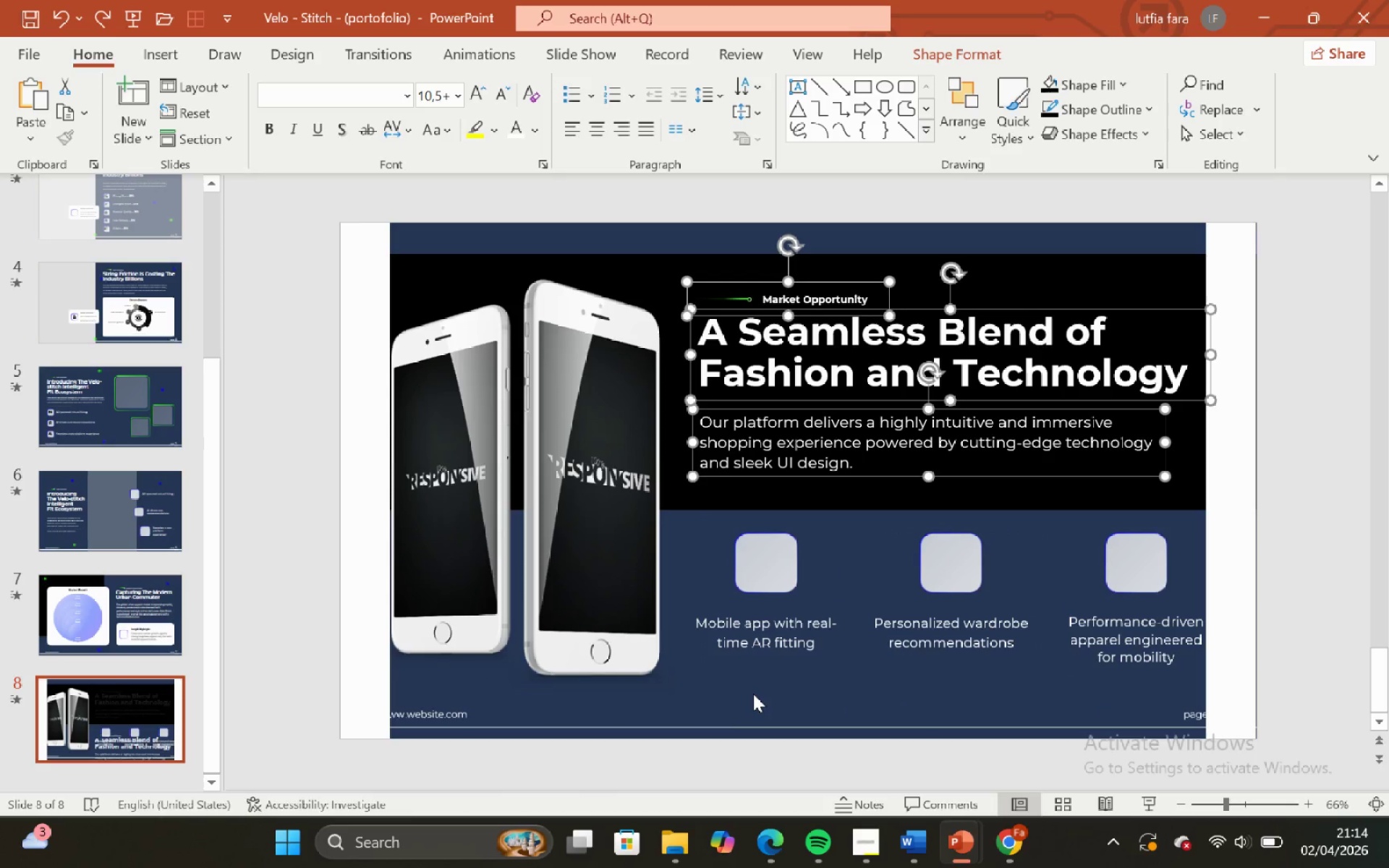 
hold_key(key=ShiftLeft, duration=1.5)
 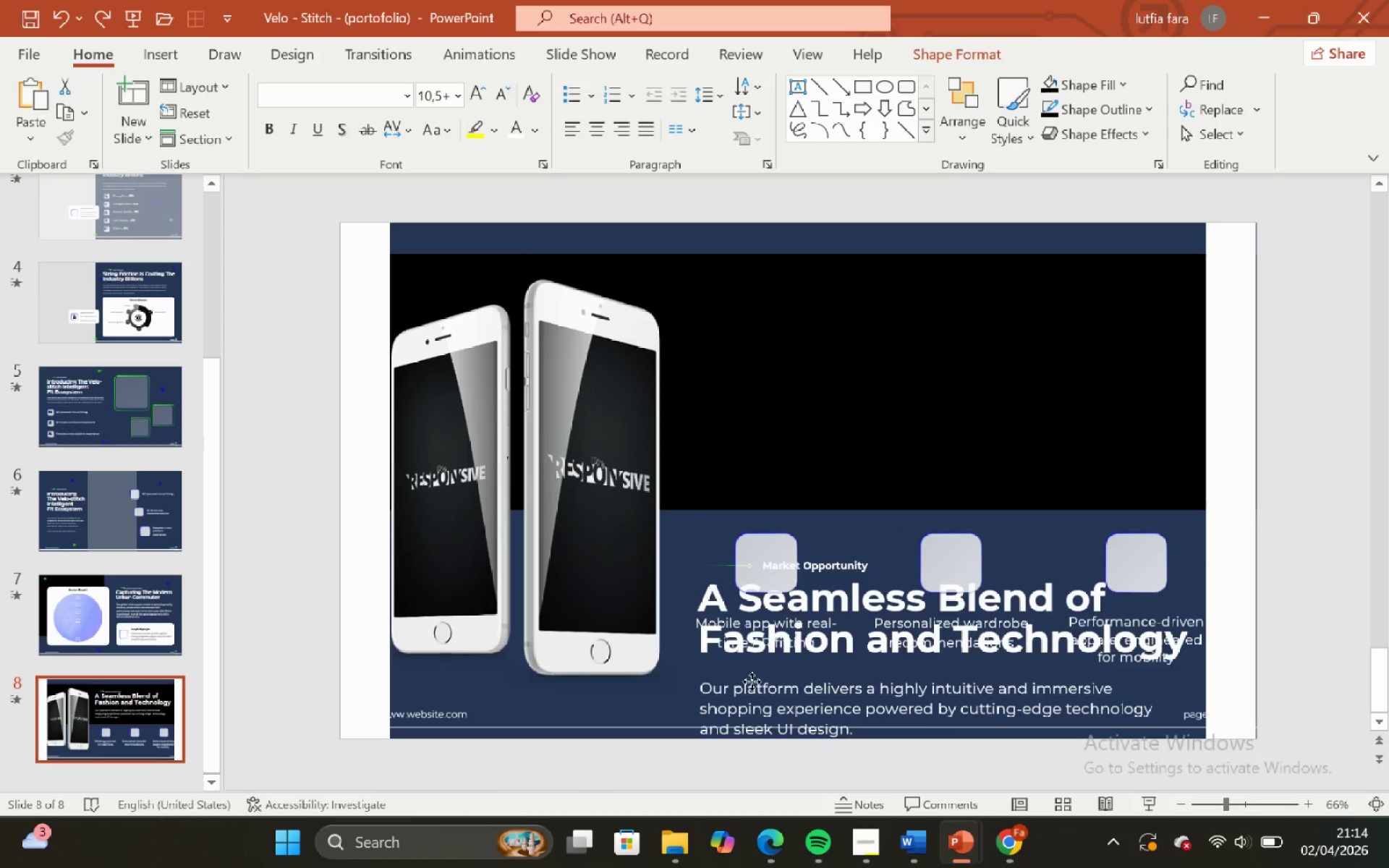 
hold_key(key=ShiftLeft, duration=1.36)
 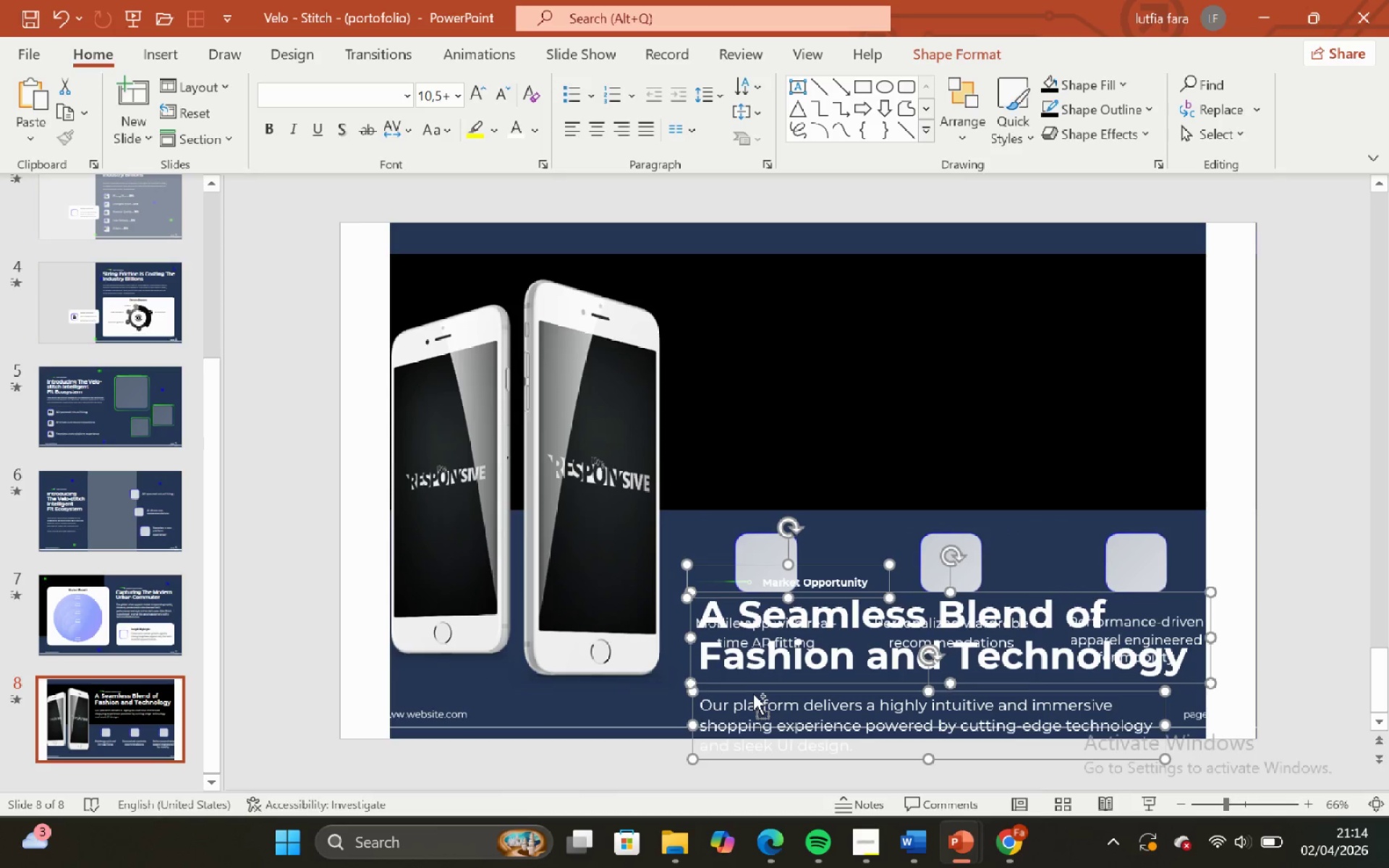 
key(Control+Z)
 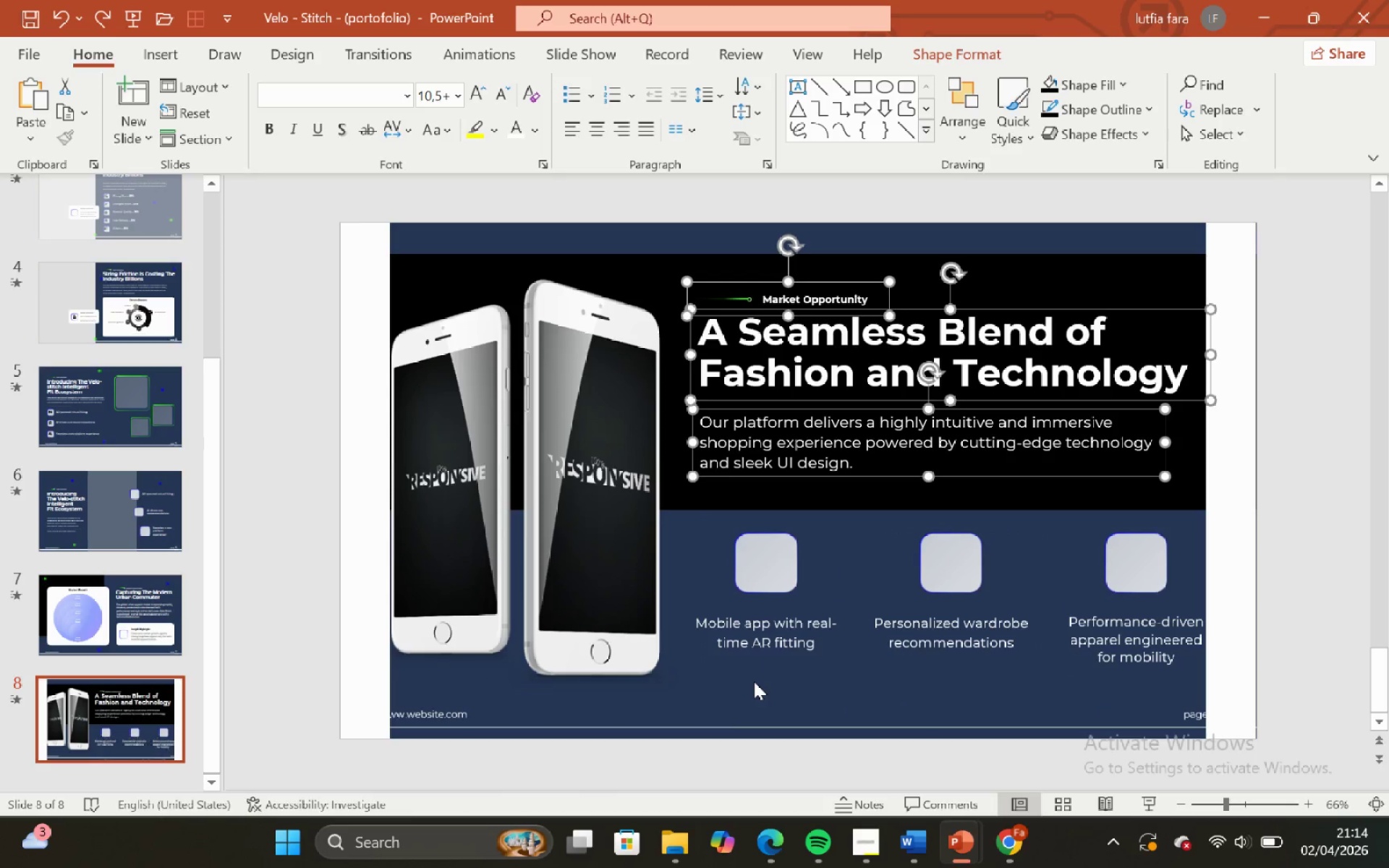 
left_click([754, 681])
 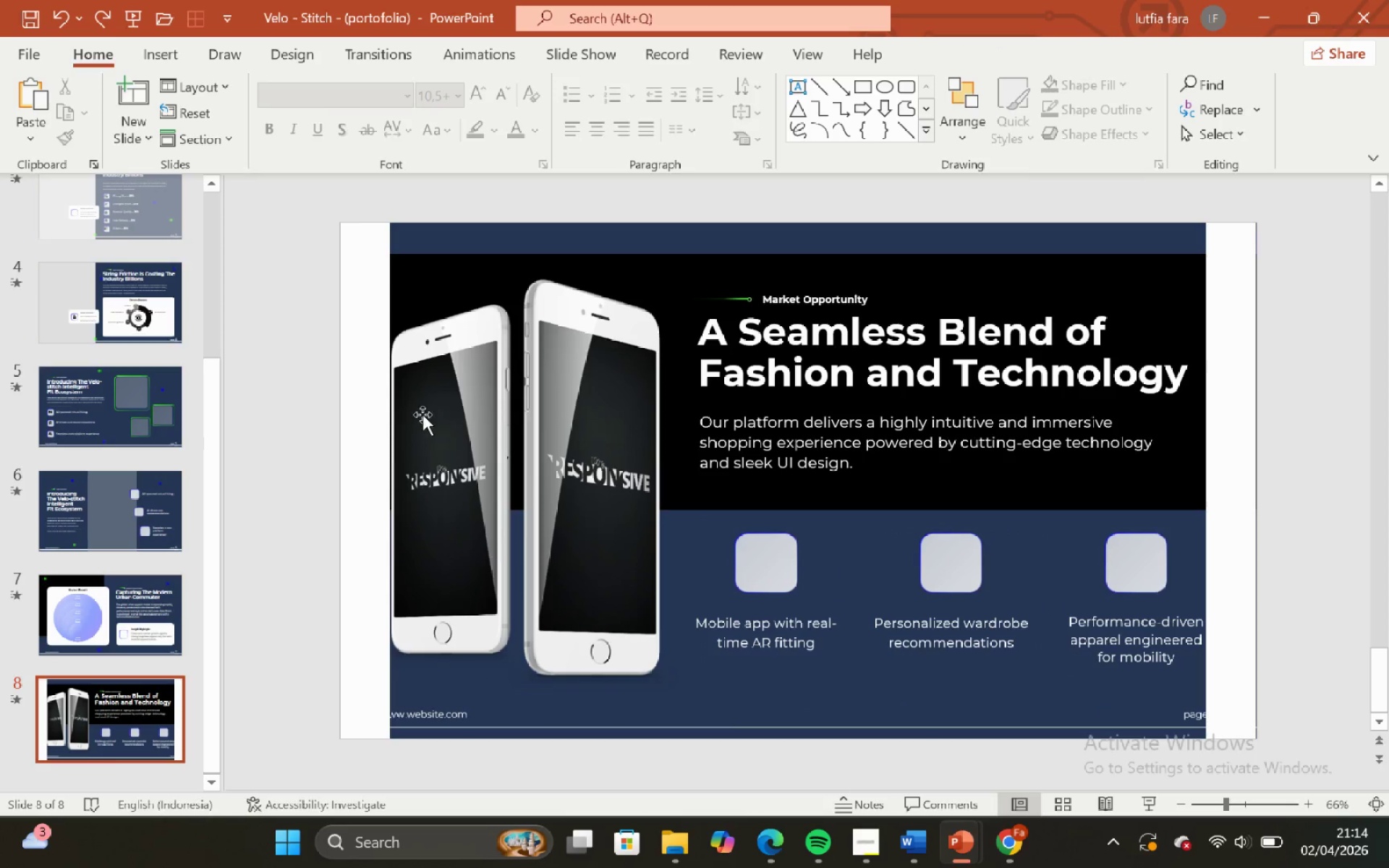 
left_click([348, 391])
 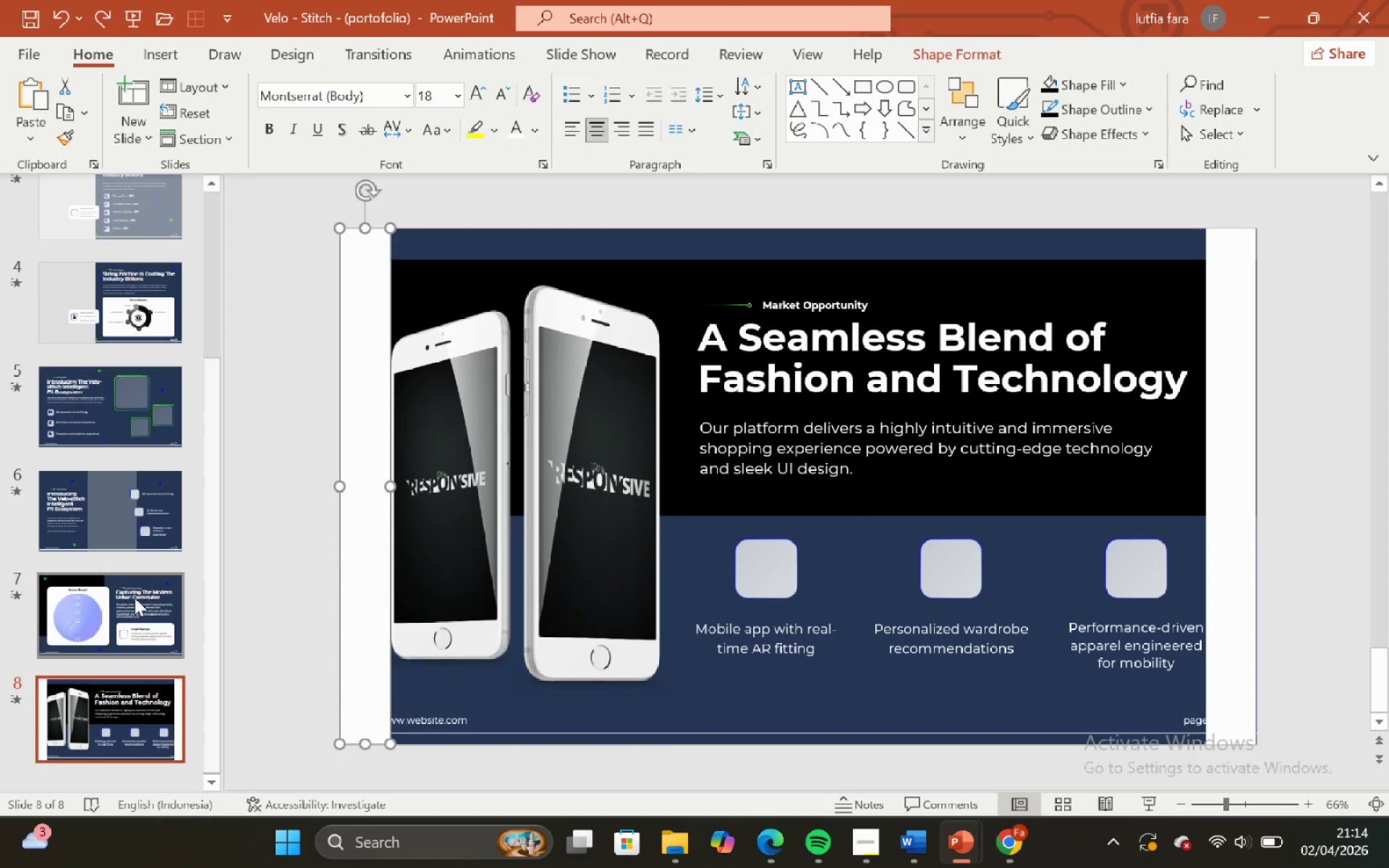 
left_click([135, 597])
 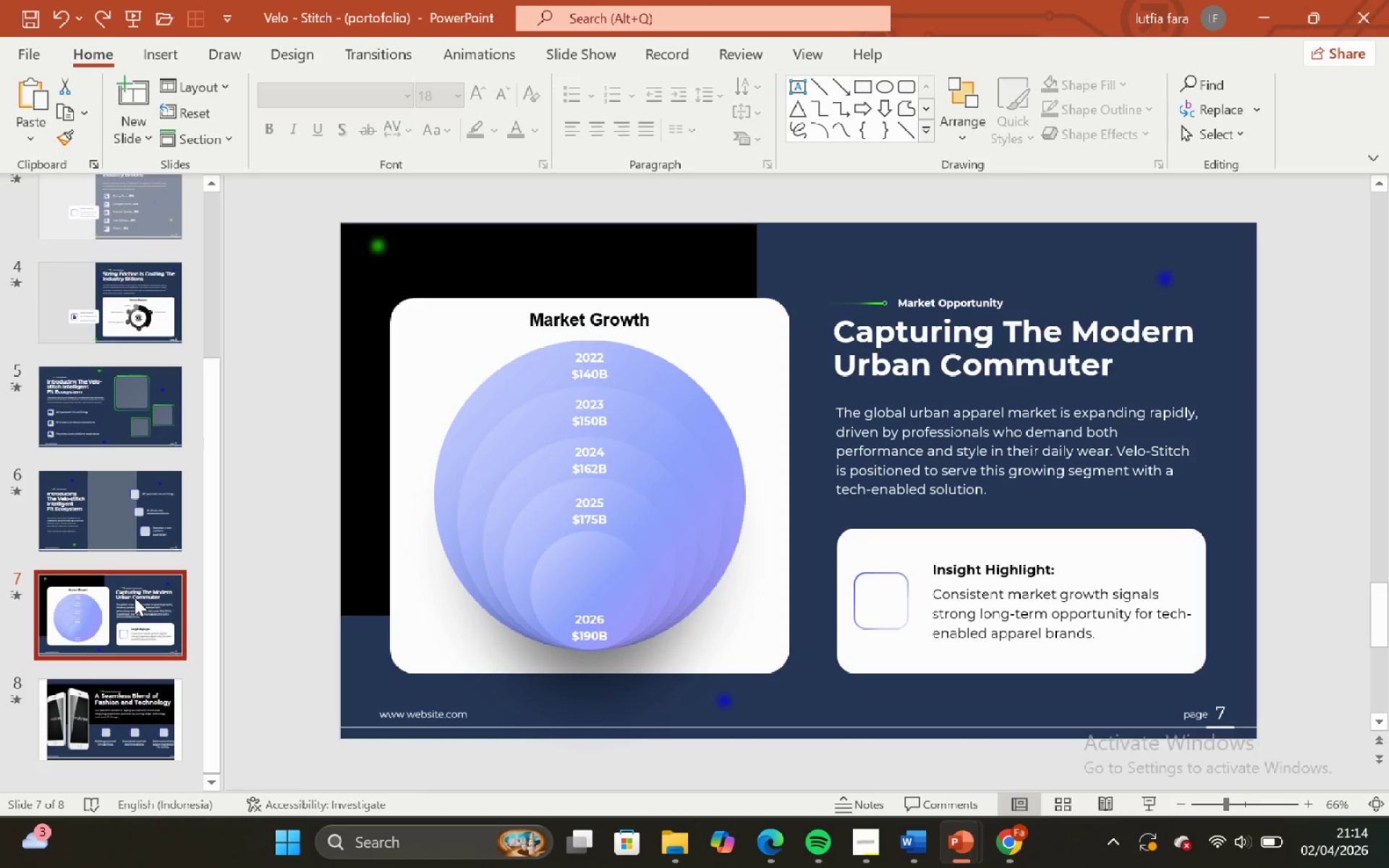 
scroll: coordinate [135, 597], scroll_direction: up, amount: 2.0
 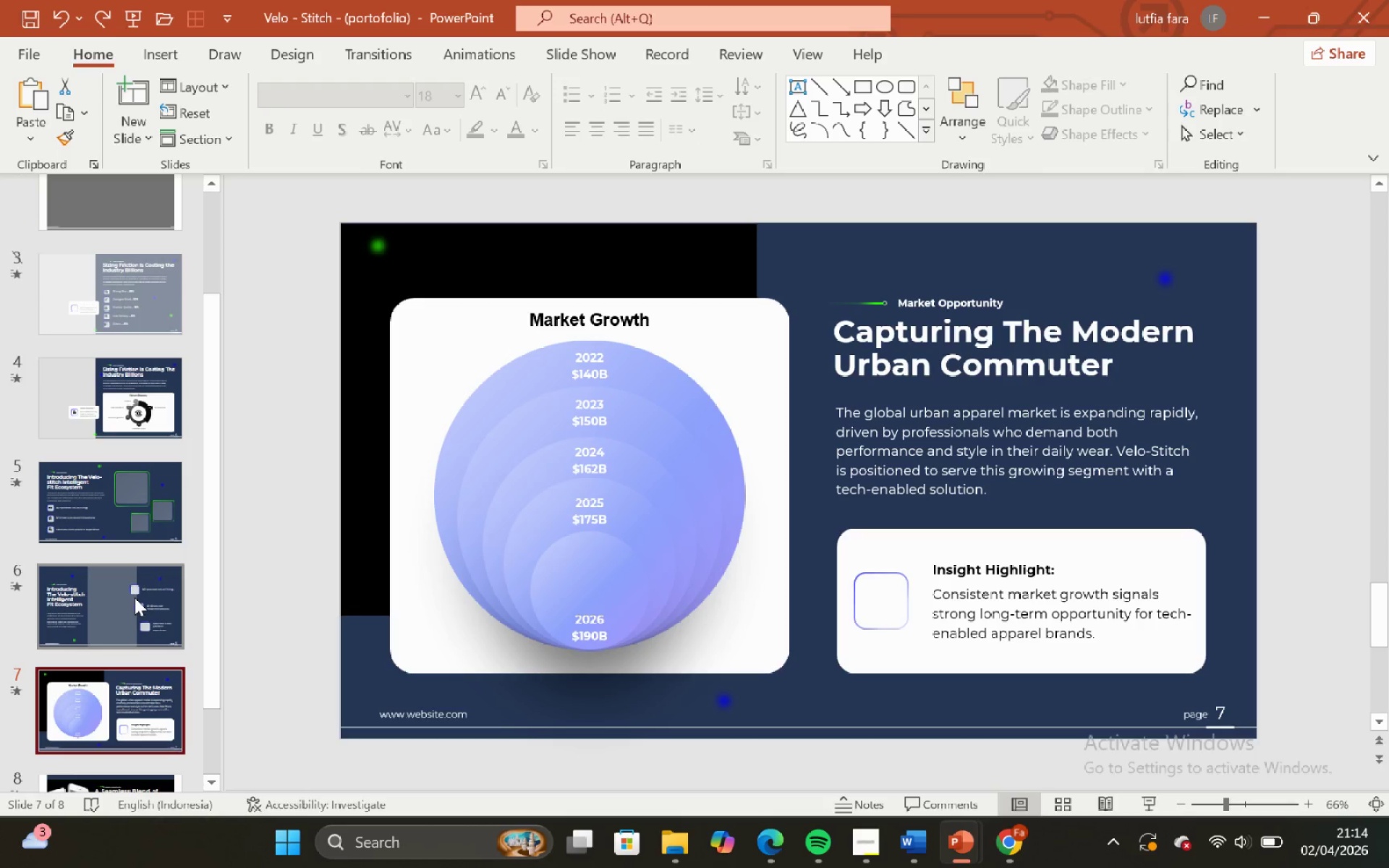 
scroll: coordinate [135, 601], scroll_direction: none, amount: 0.0
 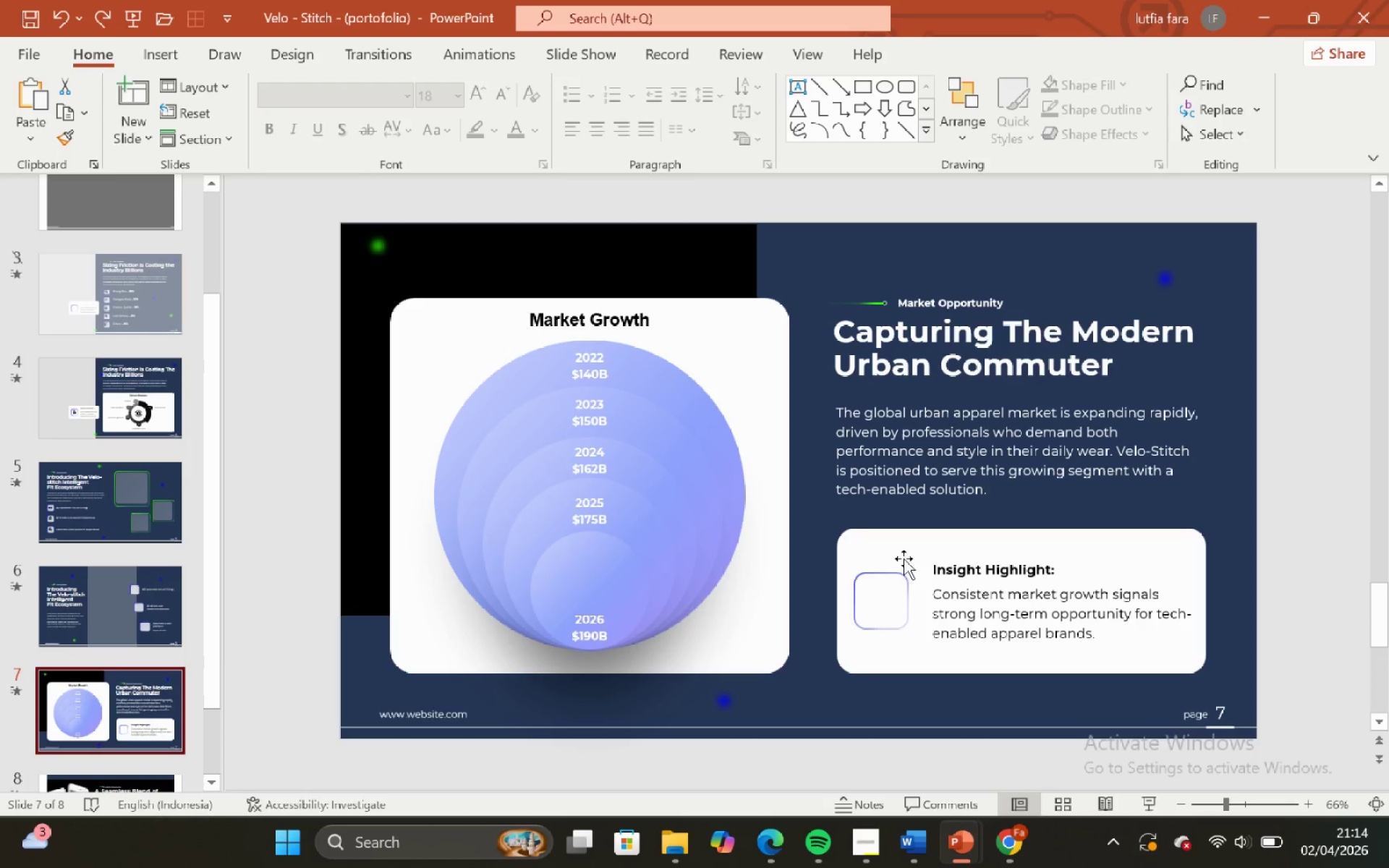 
left_click([894, 543])
 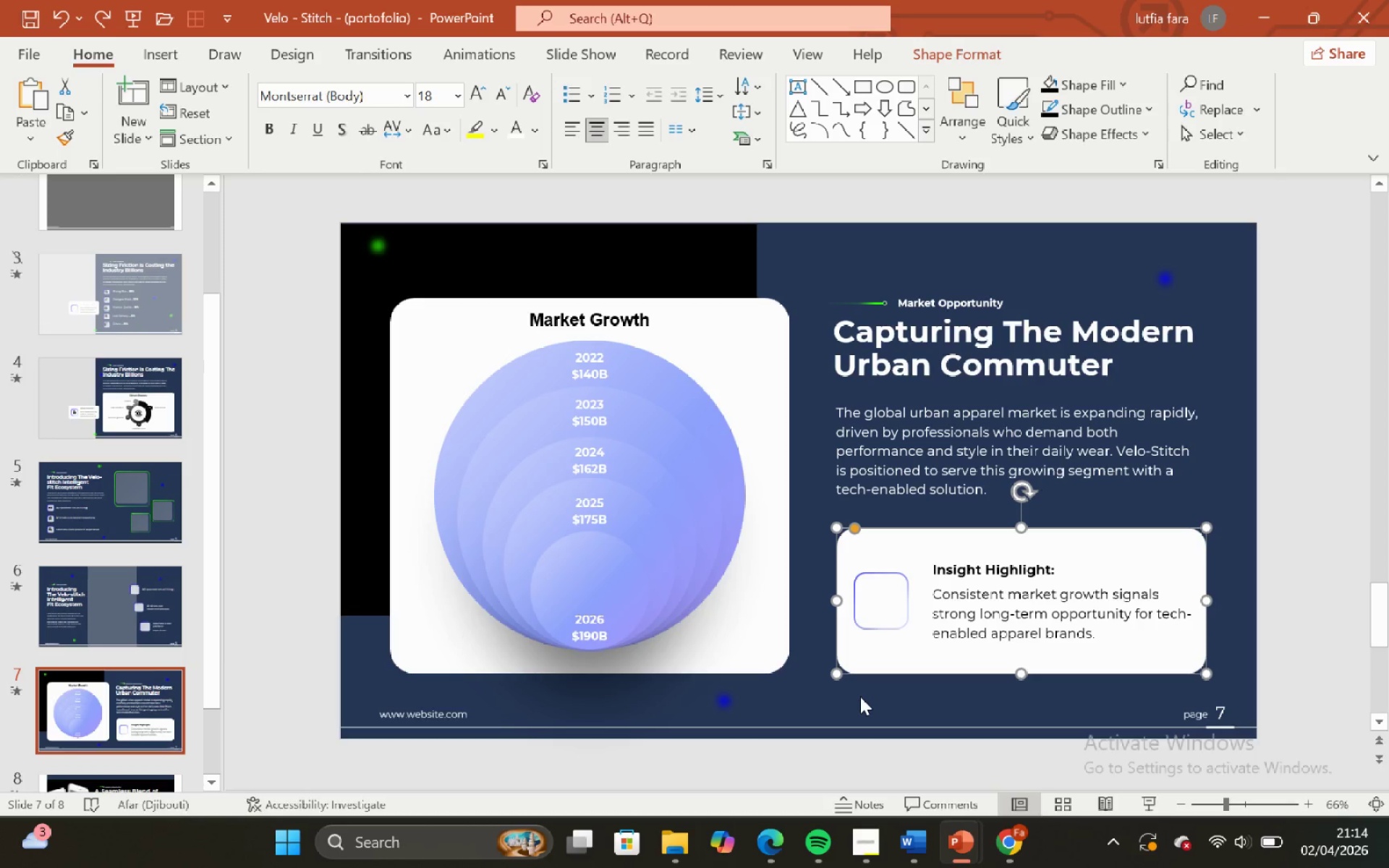 
left_click([860, 697])
 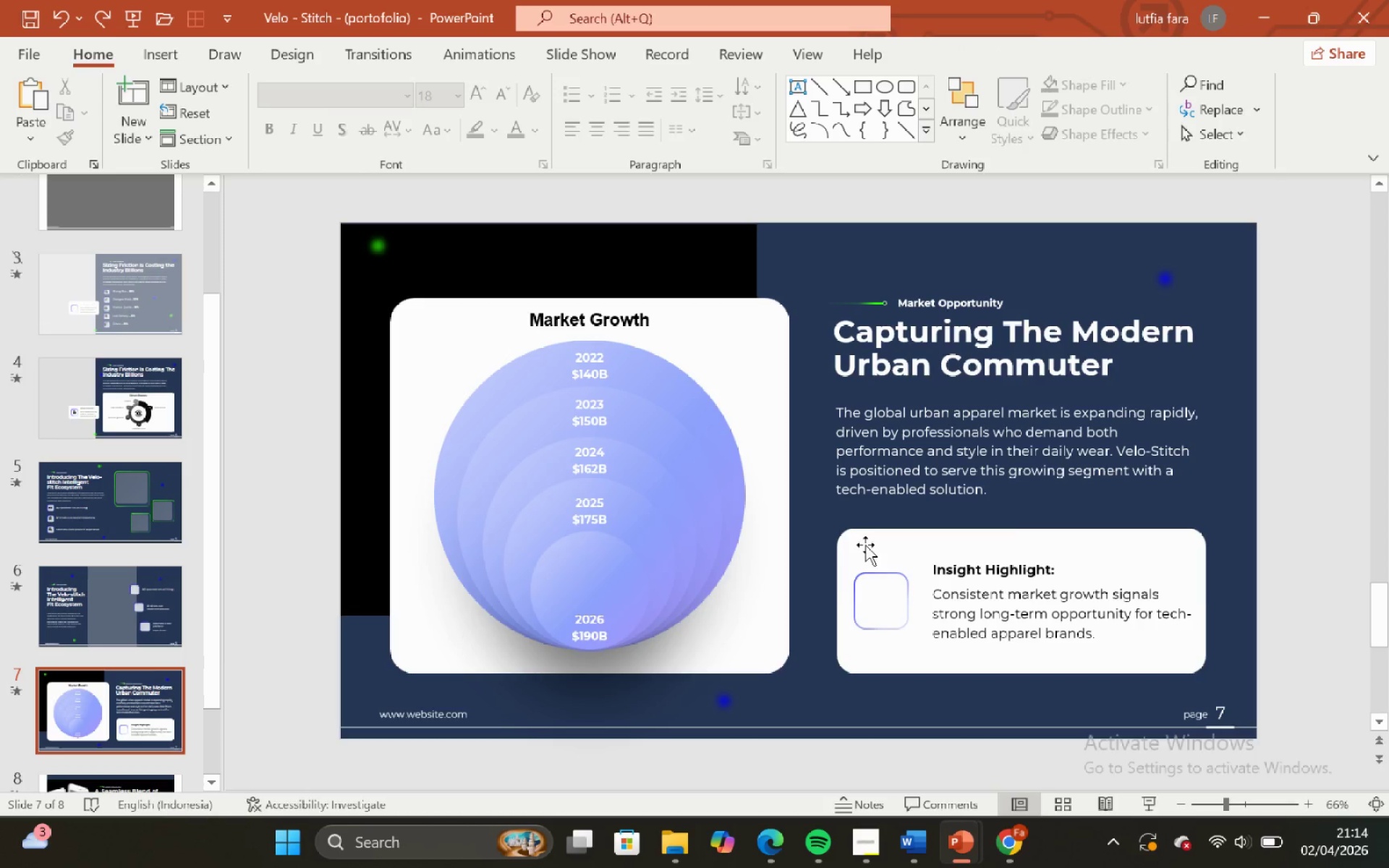 
left_click([865, 544])
 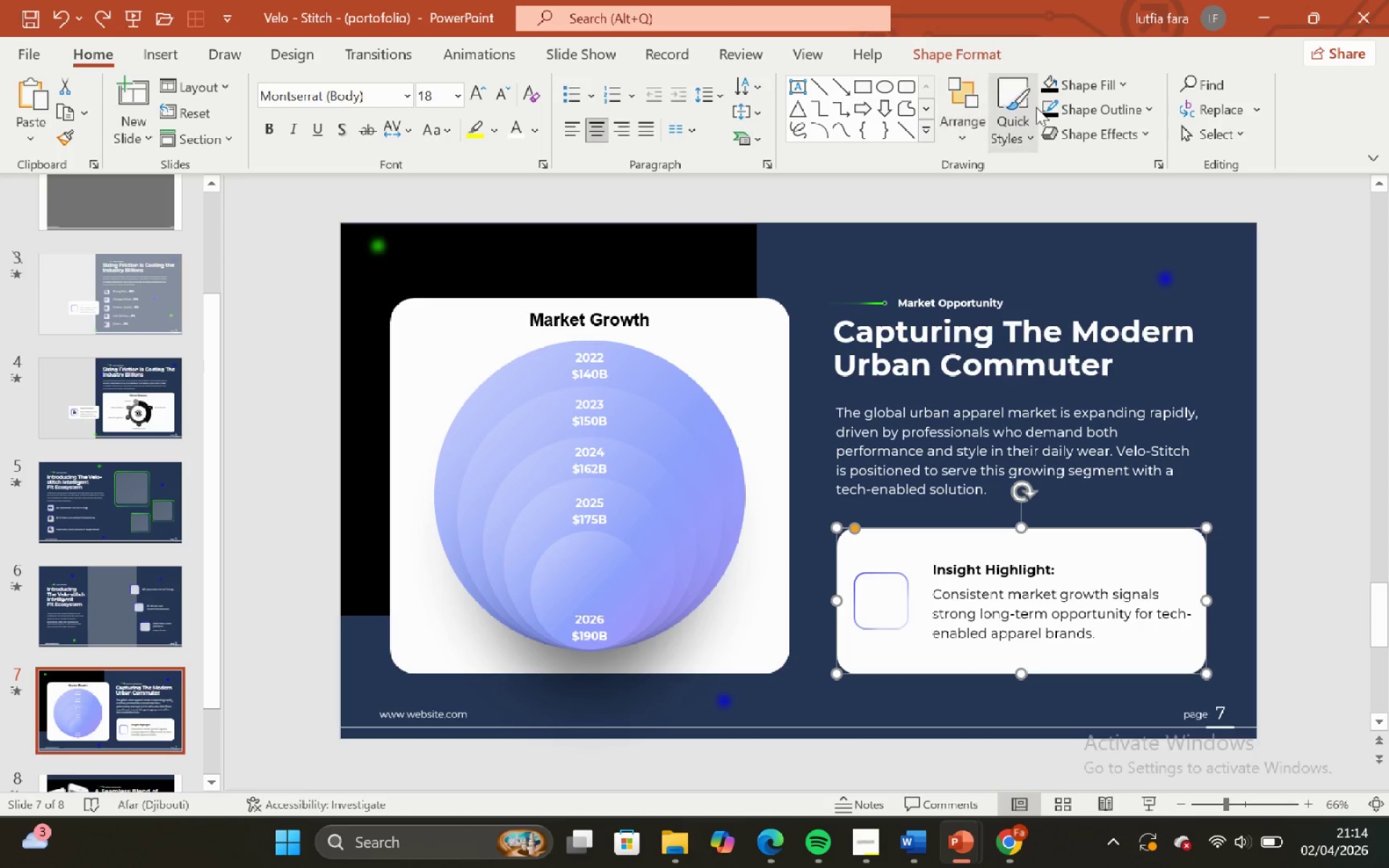 
left_click([1118, 89])
 